 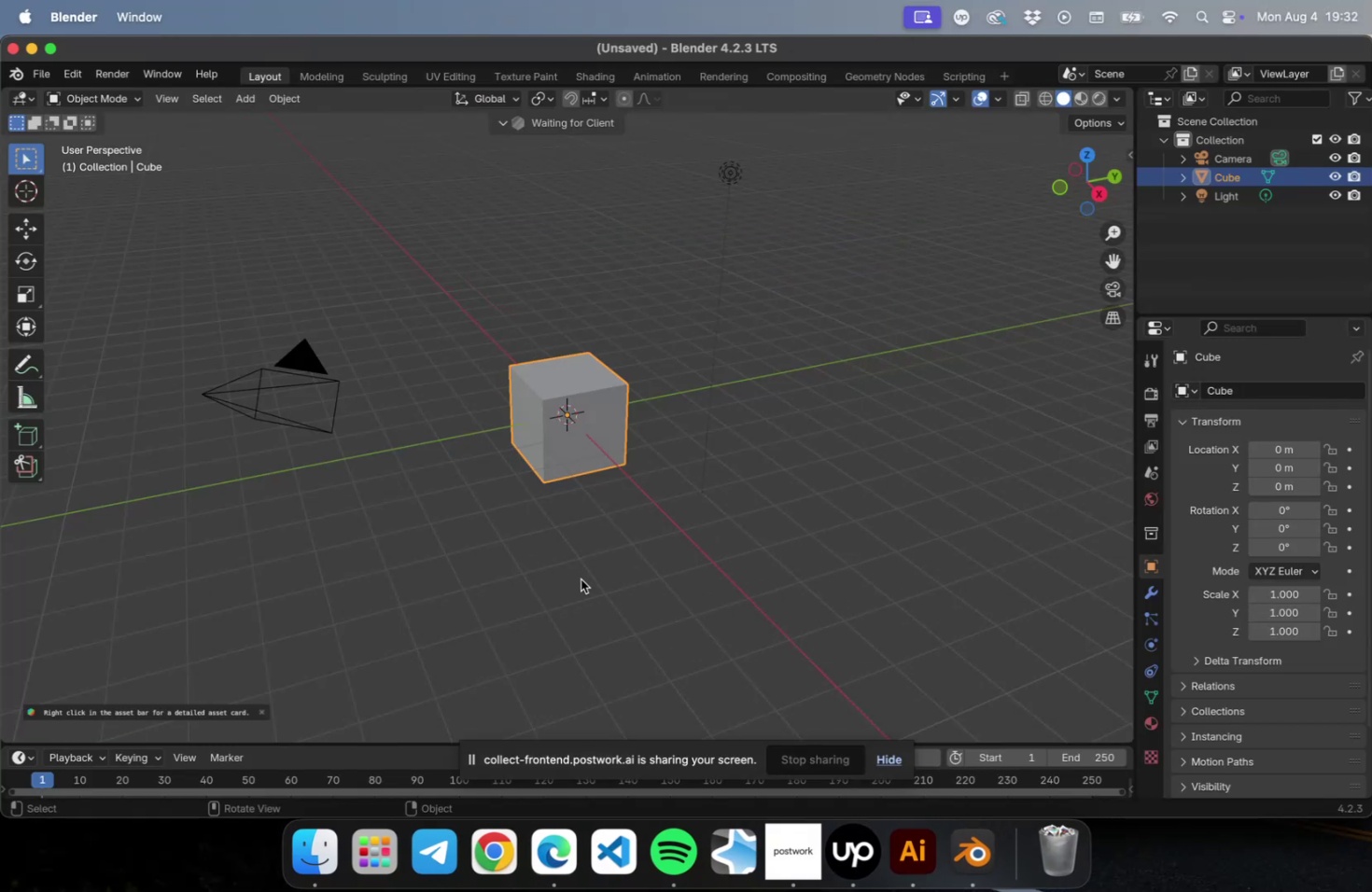 
left_click_drag(start_coordinate=[1133, 300], to_coordinate=[1054, 297])
 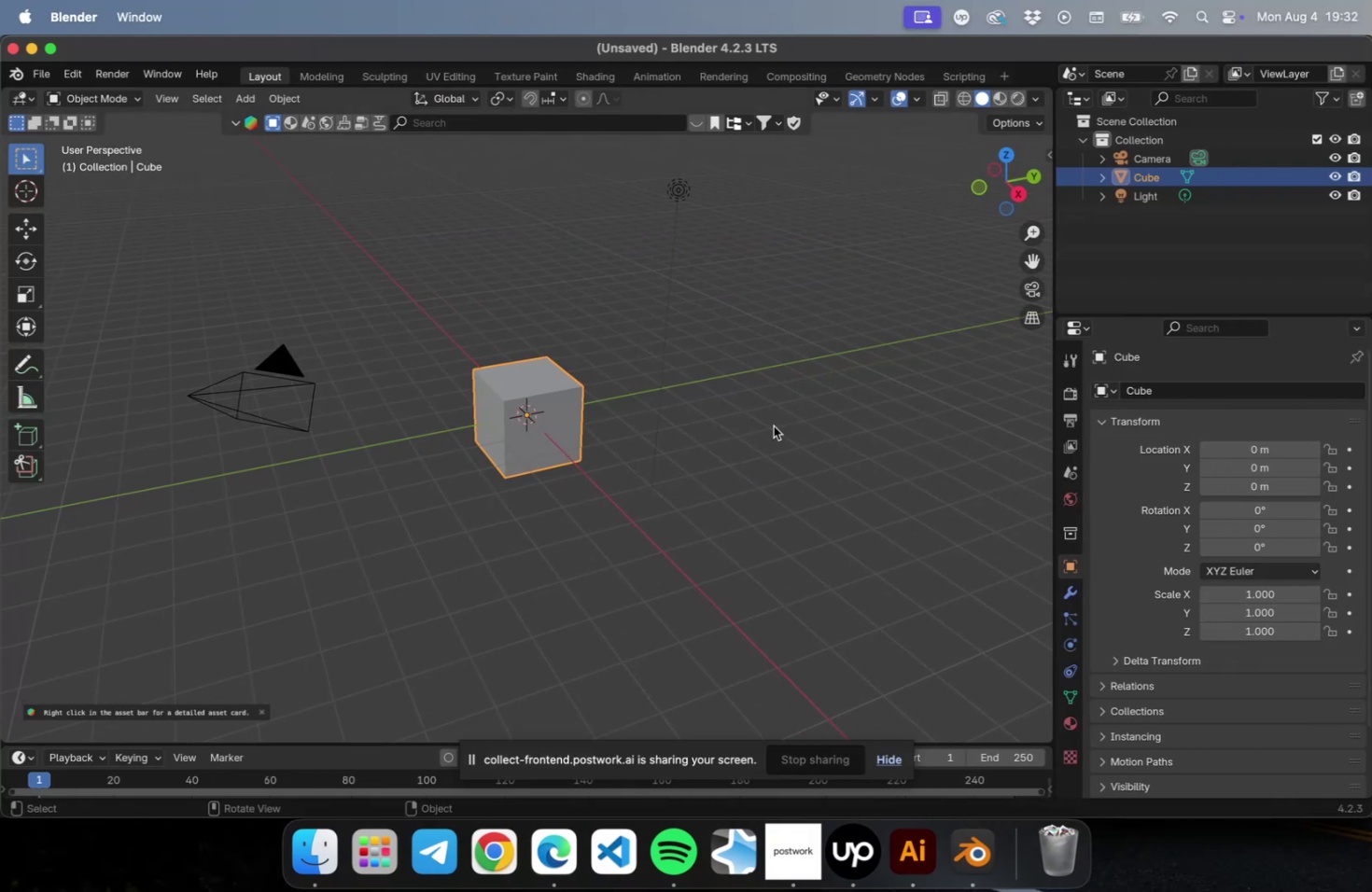 
left_click([773, 425])
 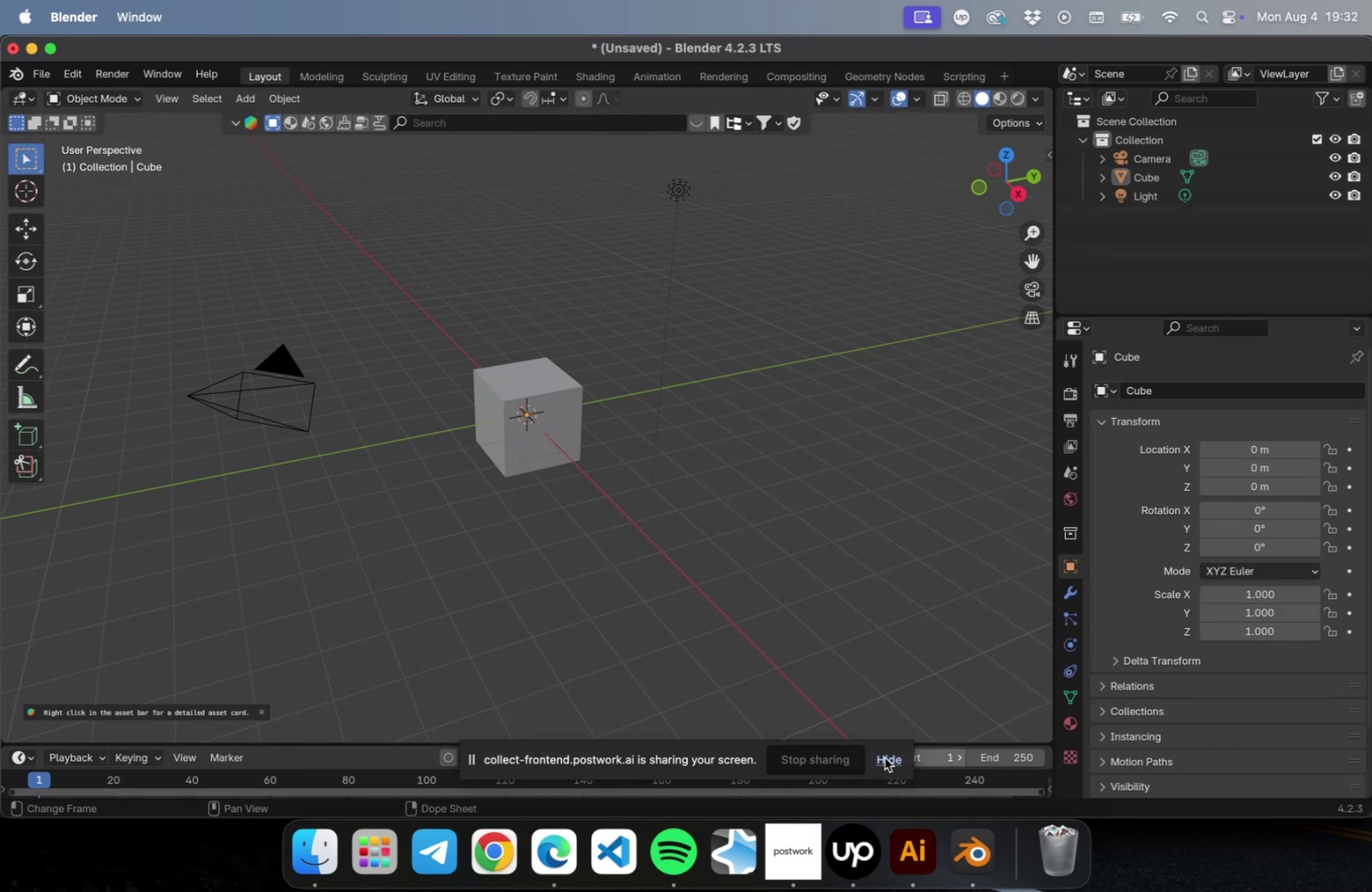 
left_click([697, 592])
 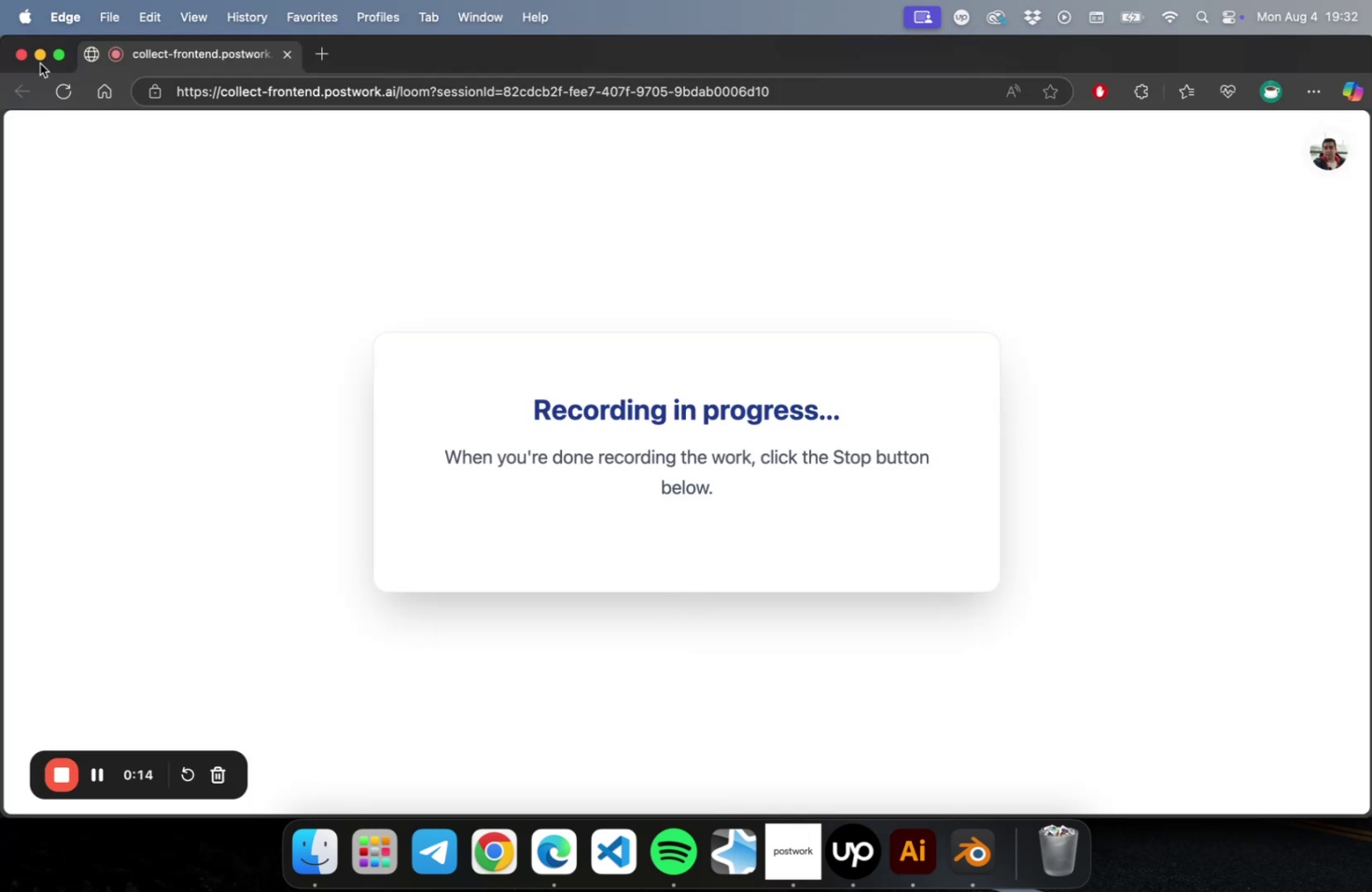 
left_click([334, 62])
 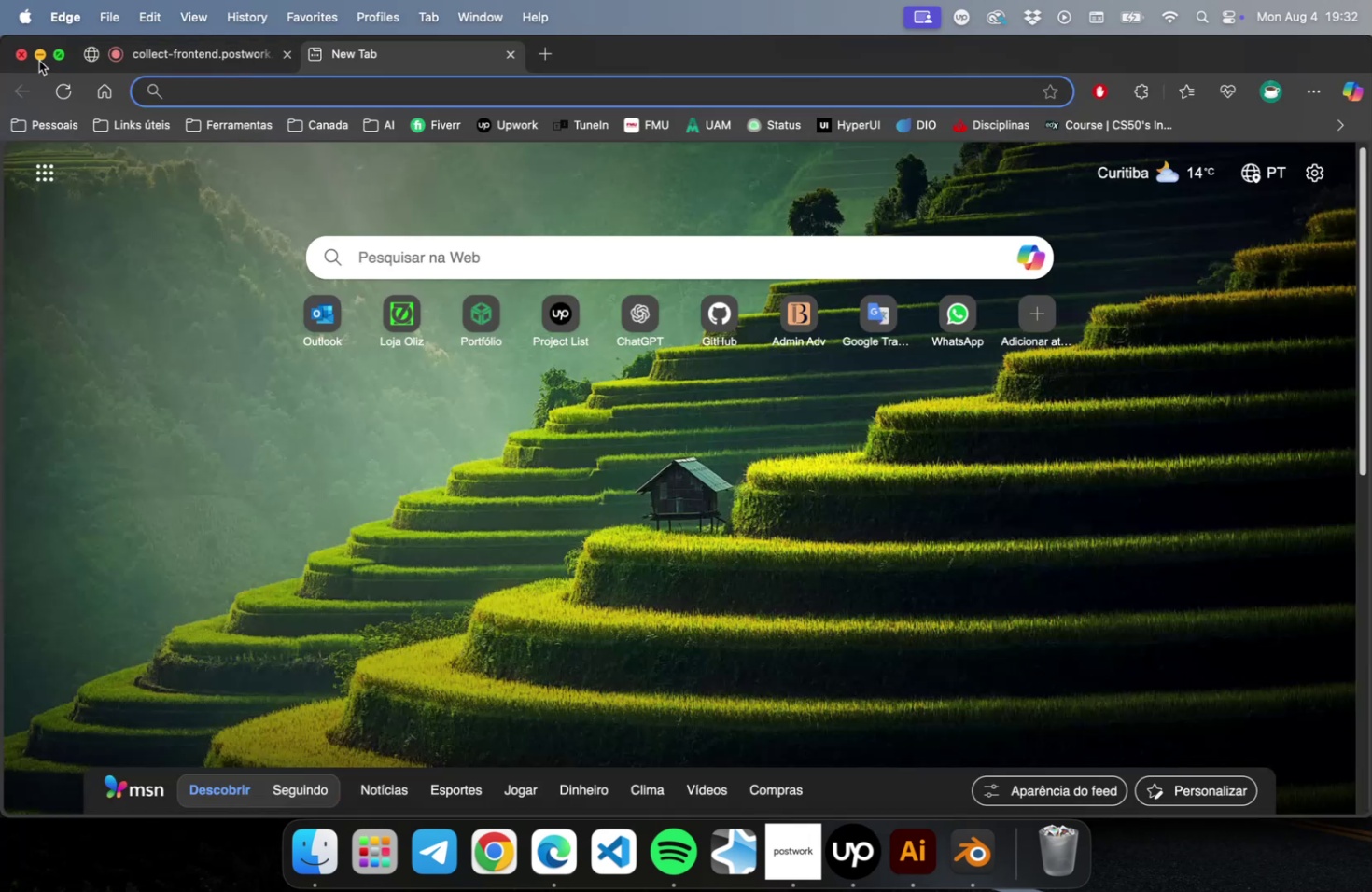 
left_click([37, 55])
 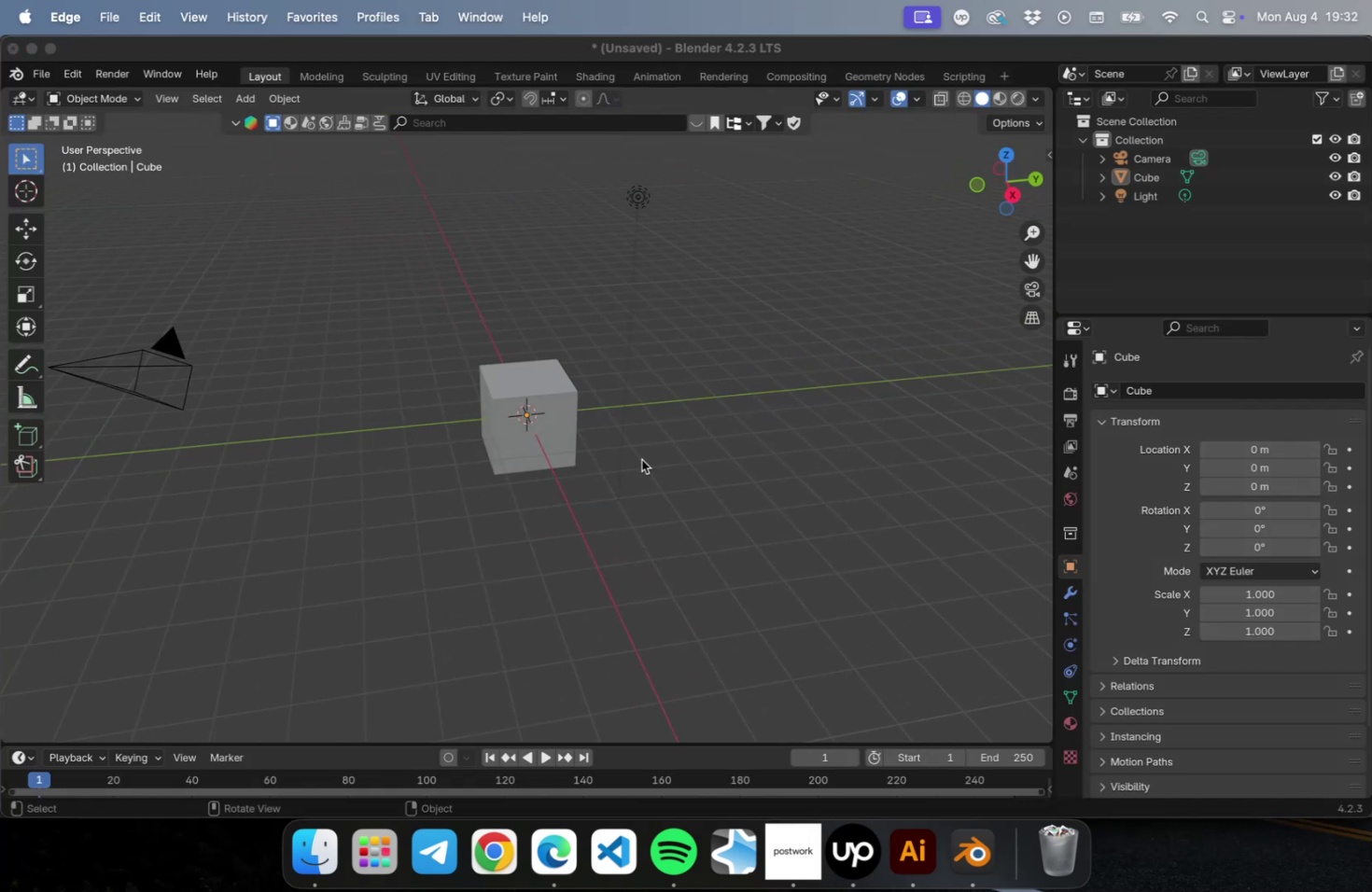 
type(a[Delete]aaa[Delete])
 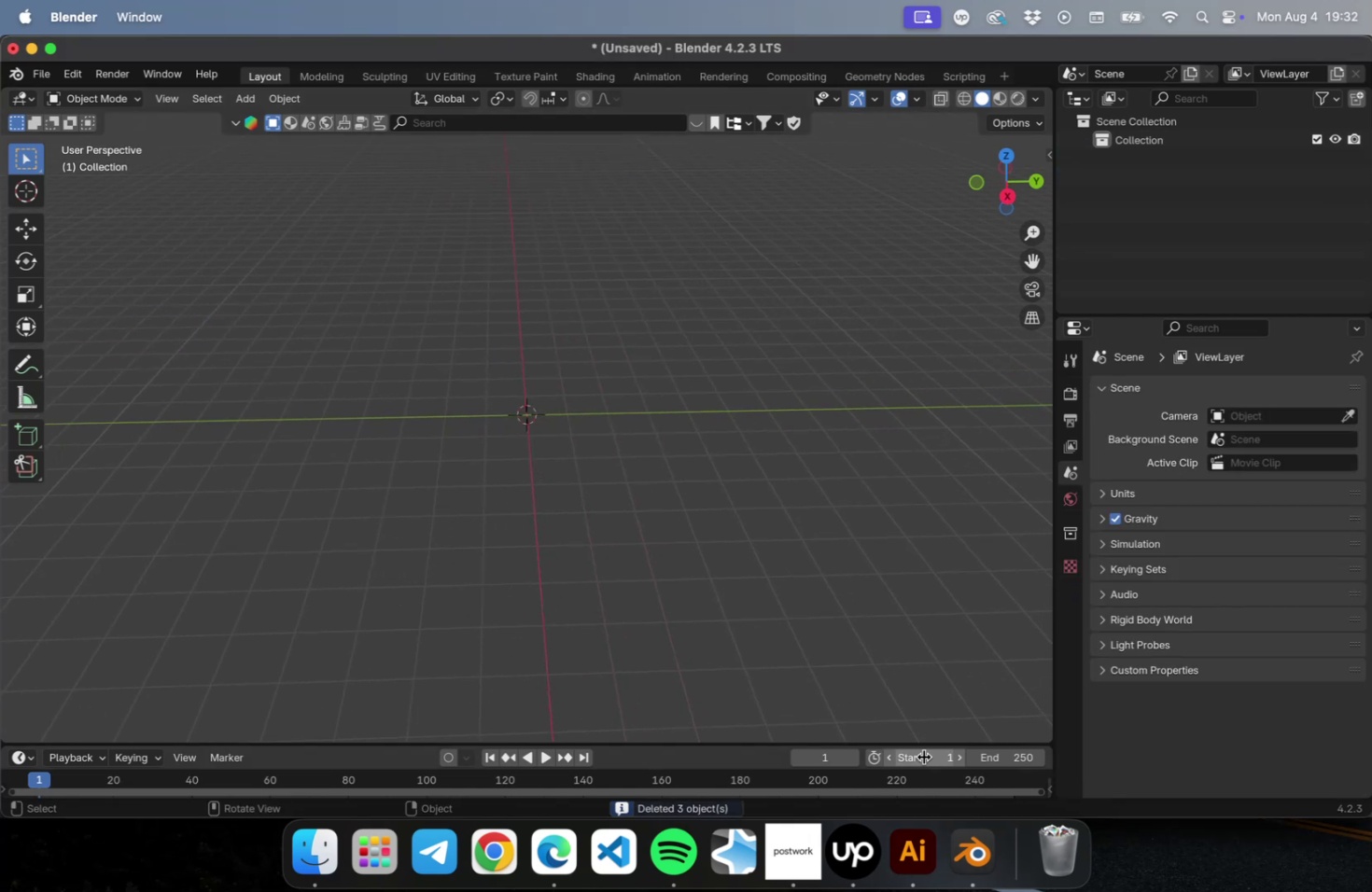 
left_click([915, 851])
 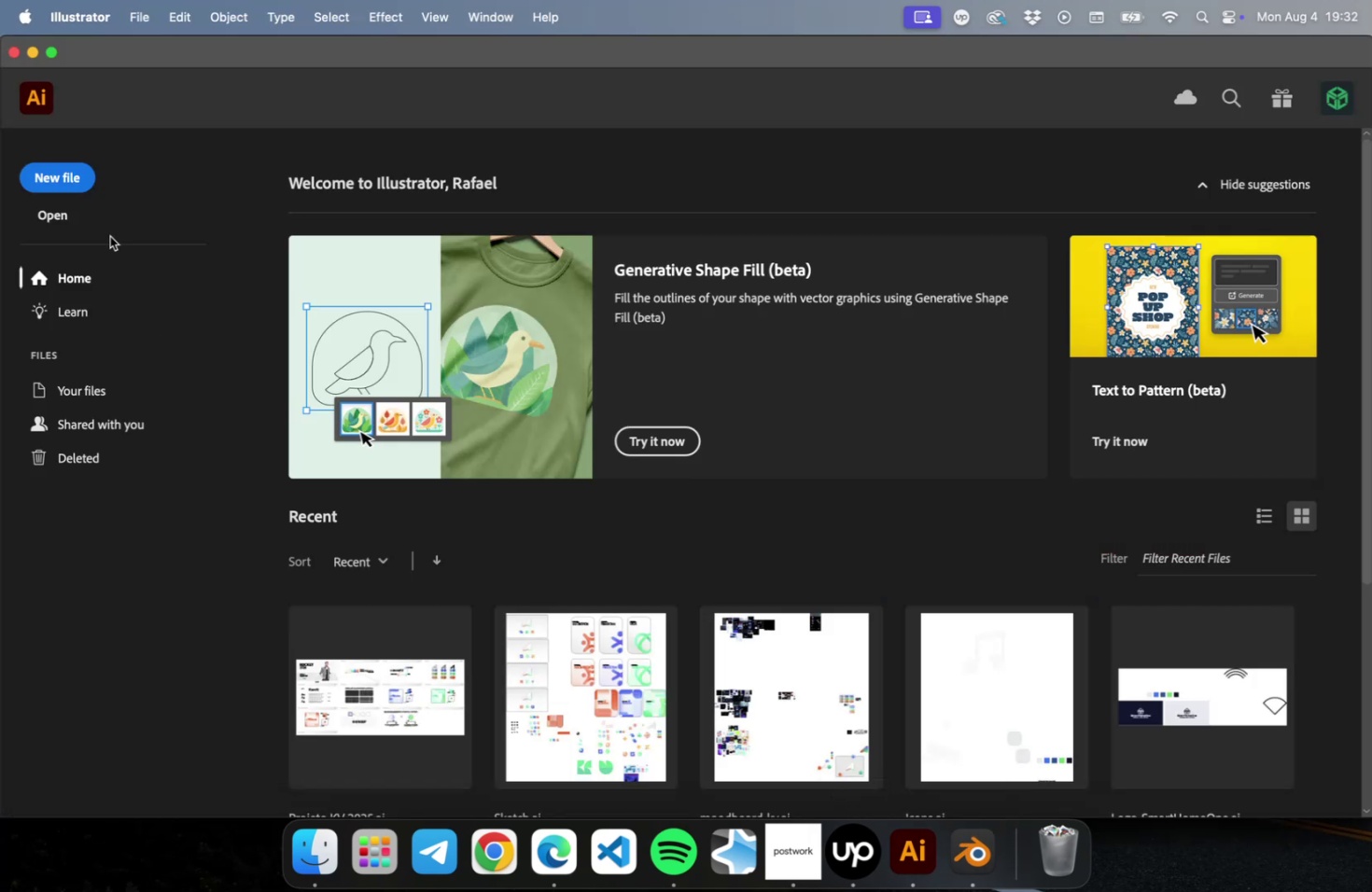 
left_click([83, 179])
 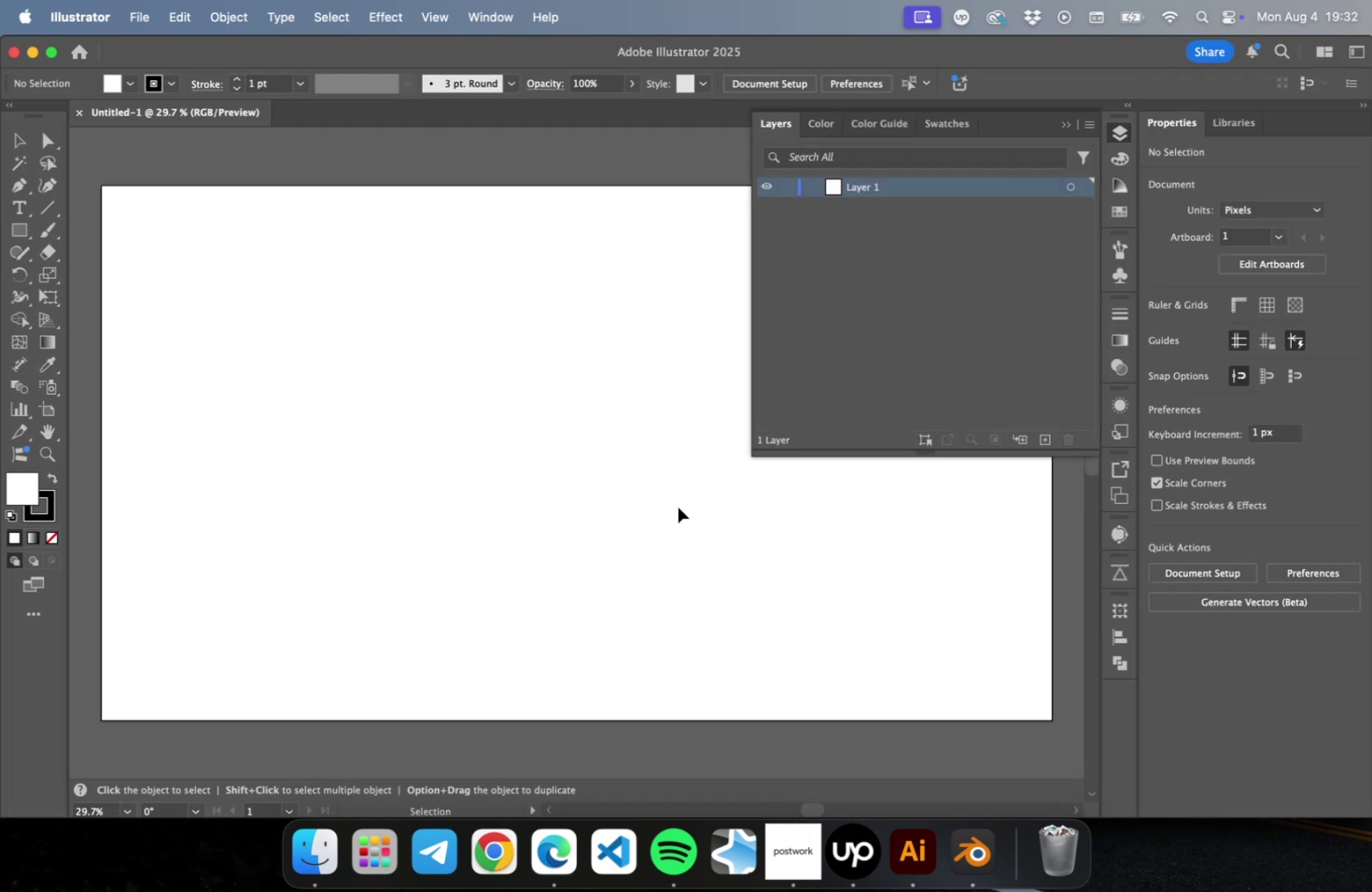 
left_click([1113, 132])
 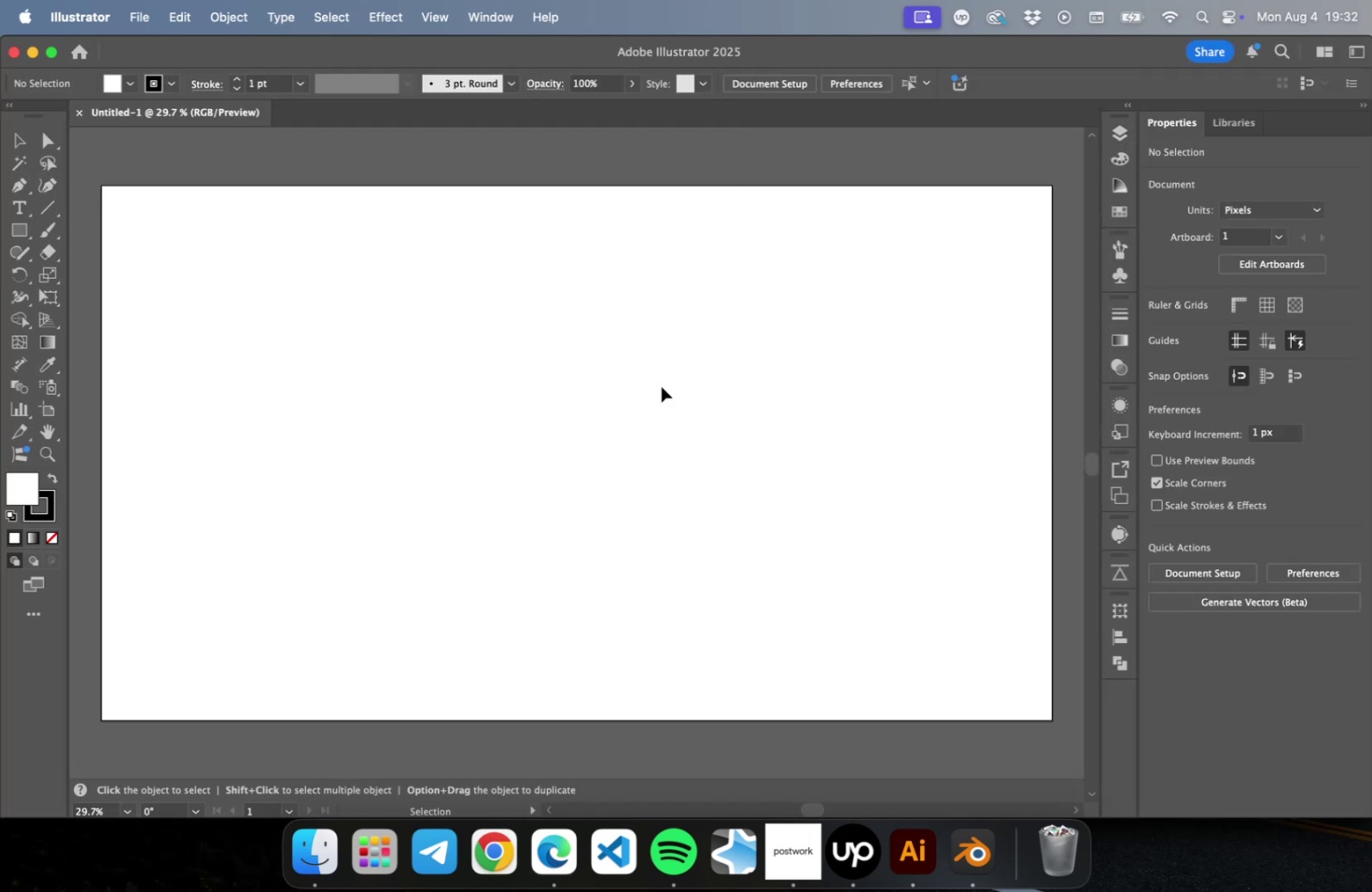 
left_click([591, 408])
 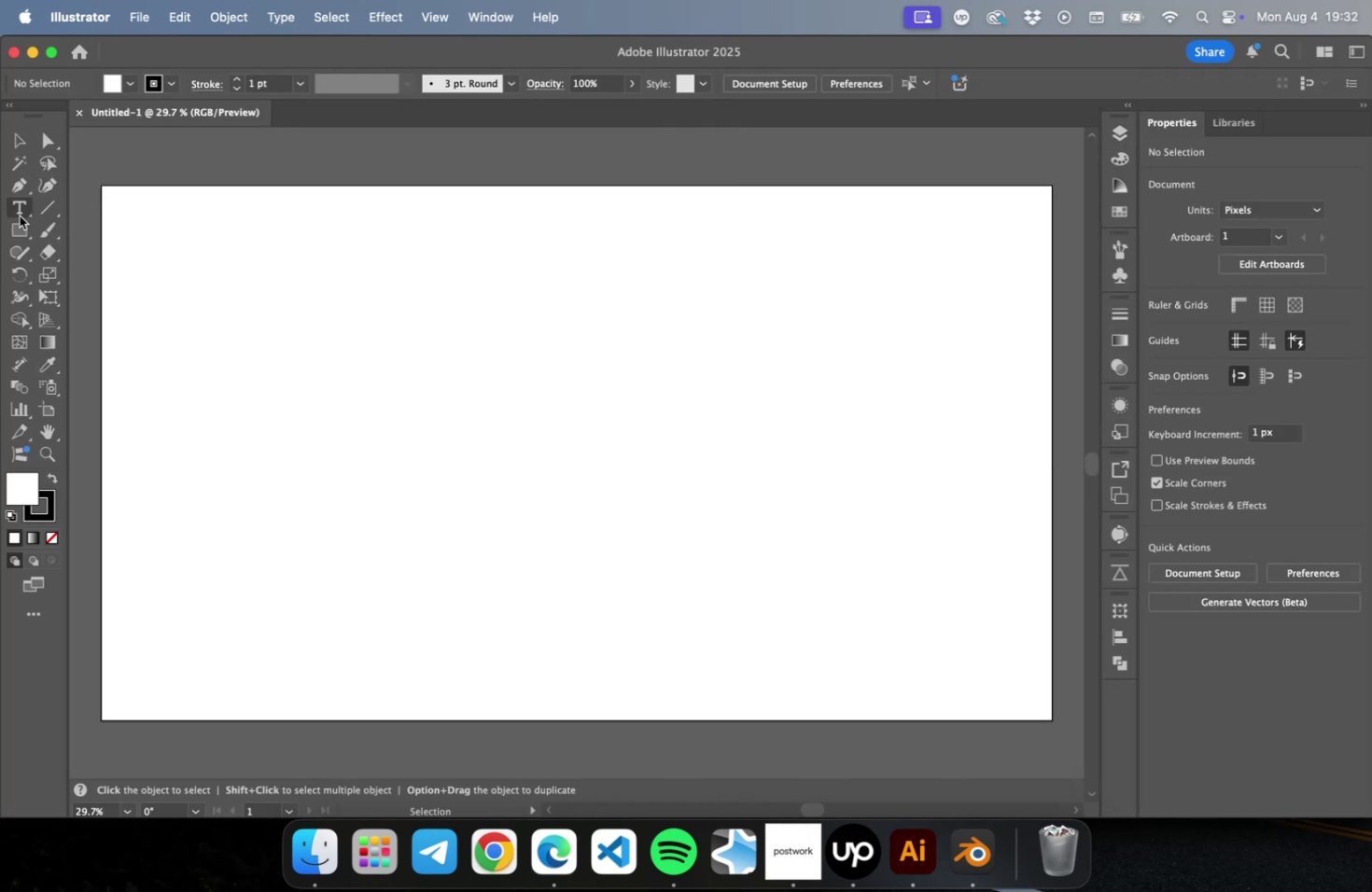 
left_click([20, 213])
 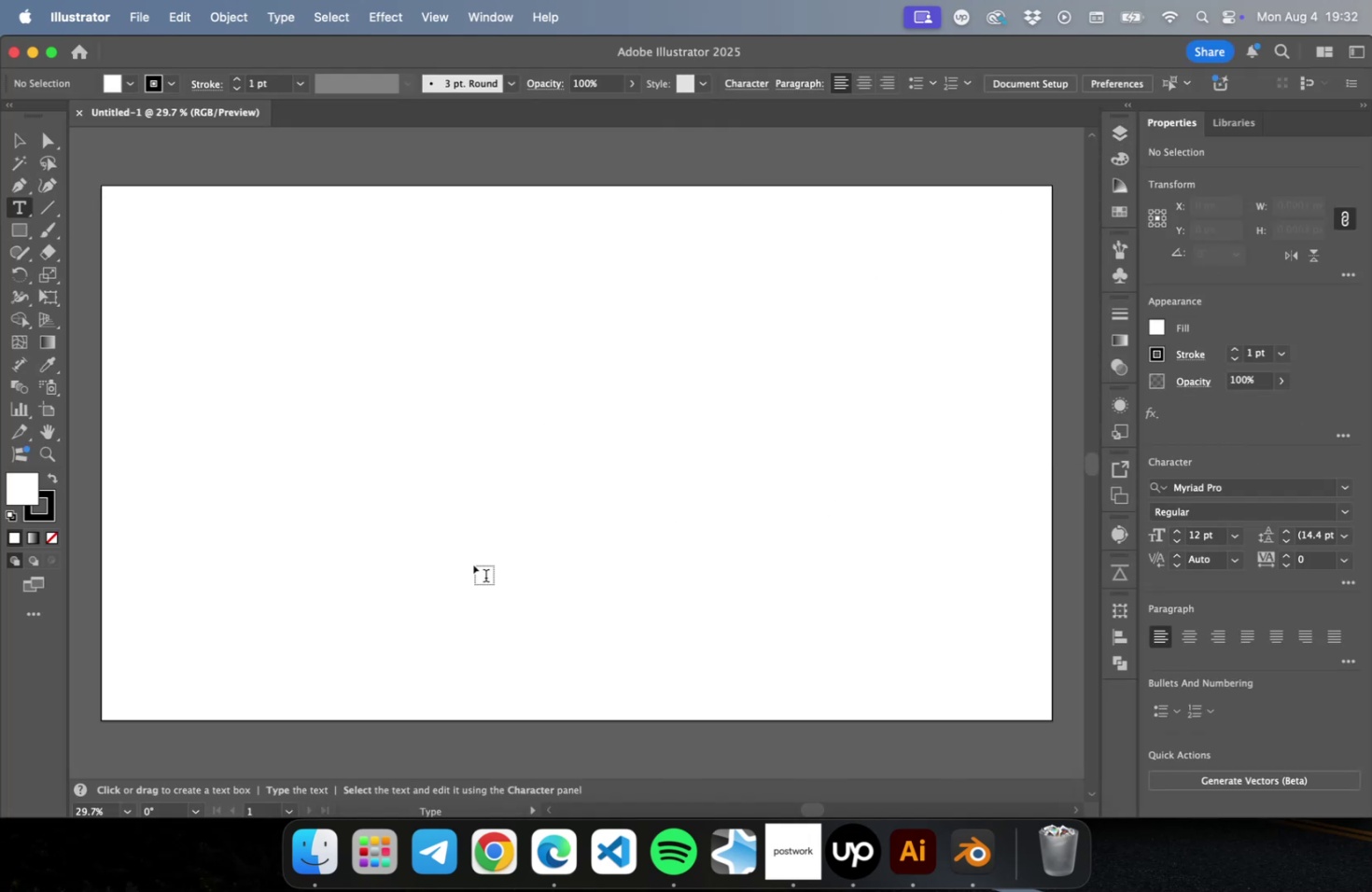 
left_click([465, 551])
 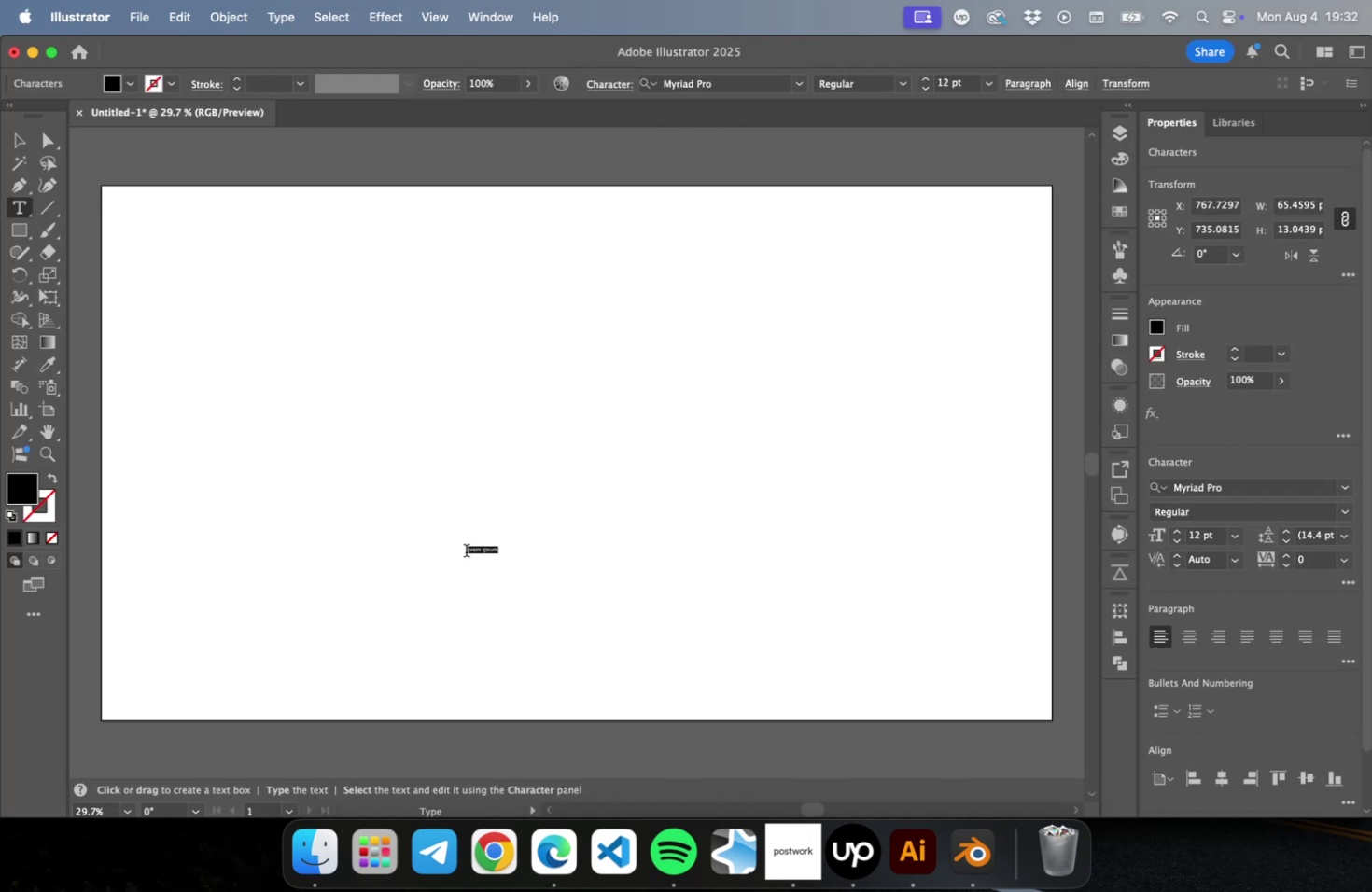 
type(Cos)
 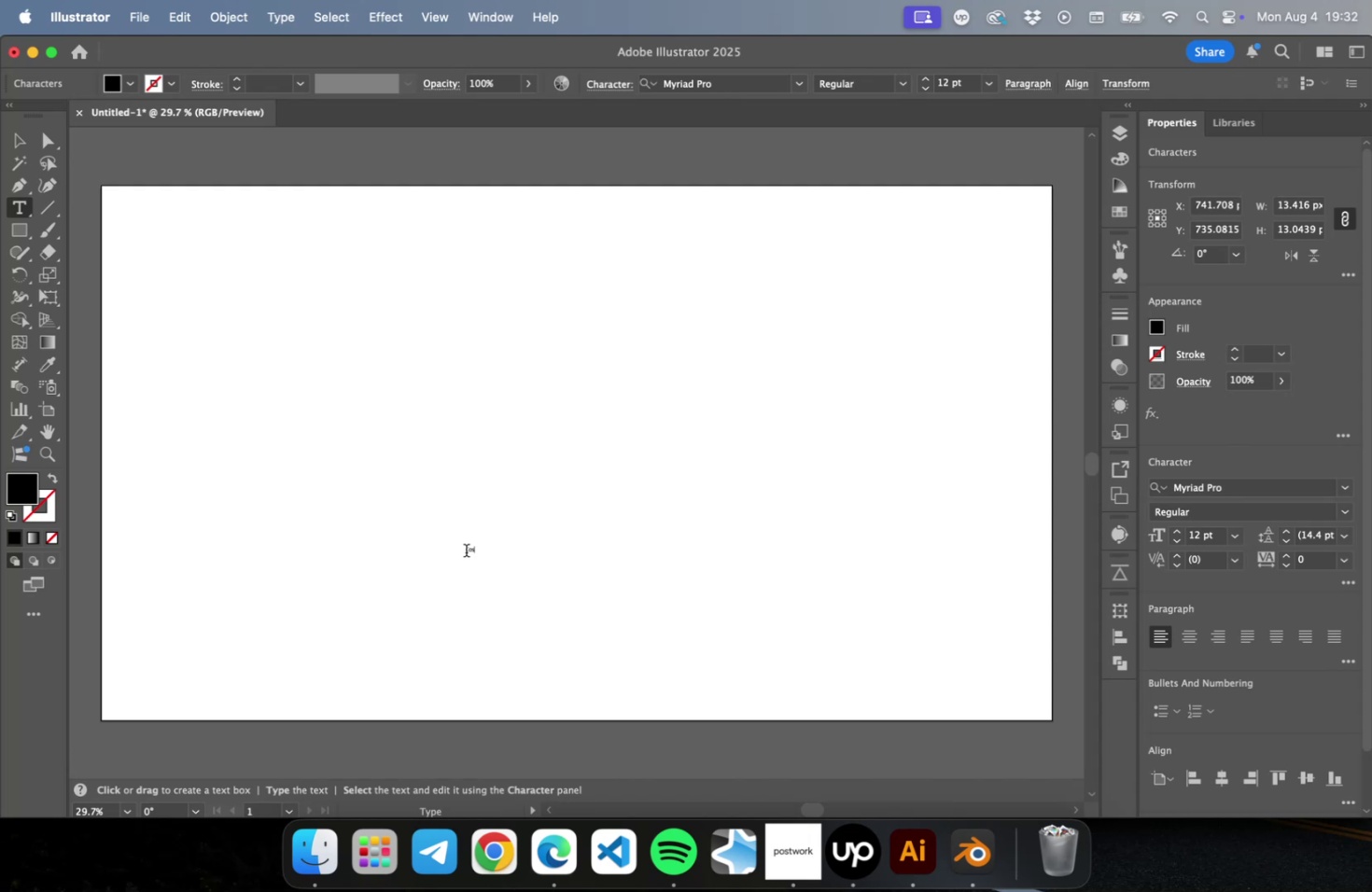 
key(Meta+CommandLeft)
 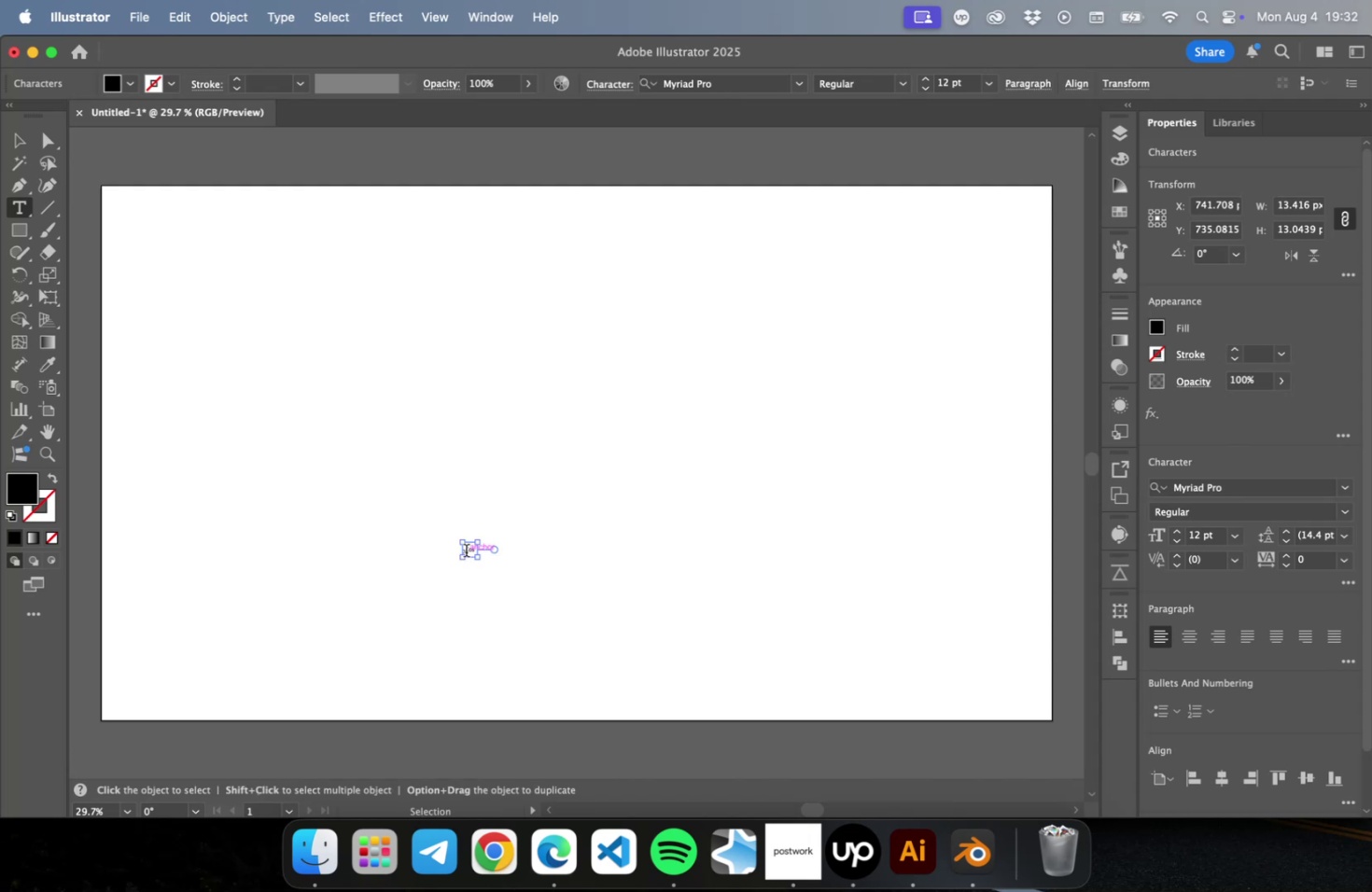 
key(Shift+ShiftRight)
 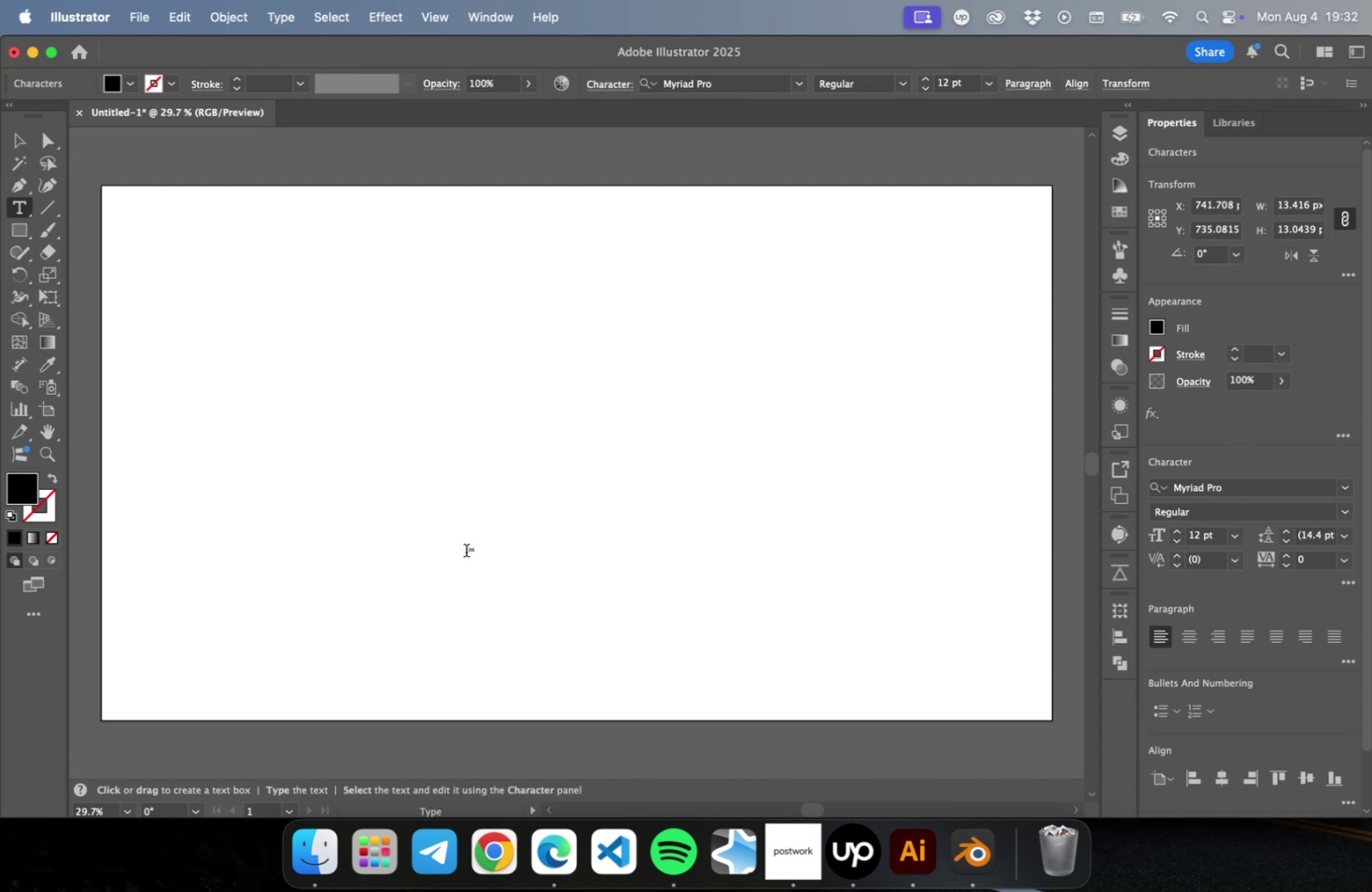 
key(Meta+CommandLeft)
 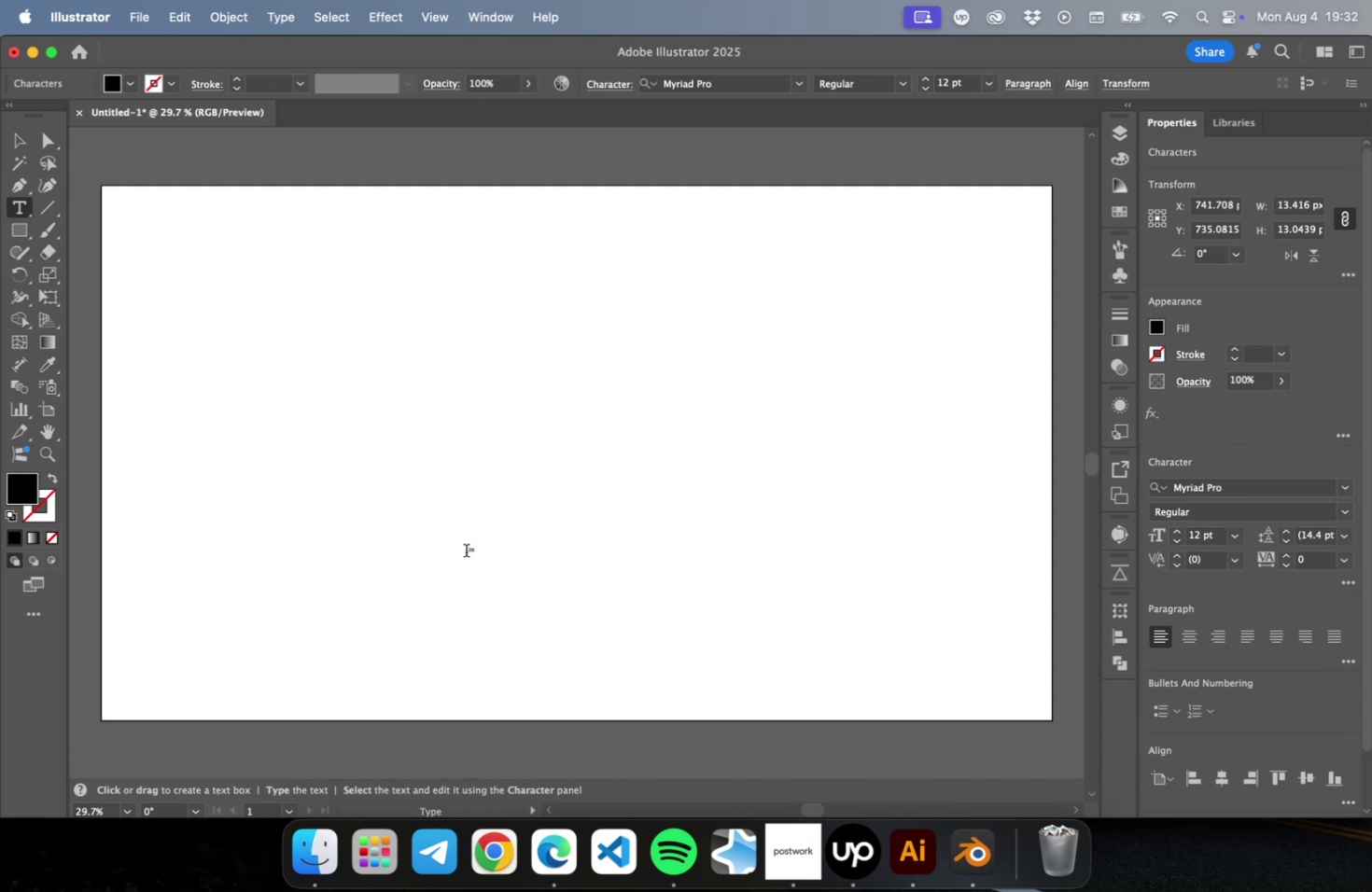 
key(Meta+A)
 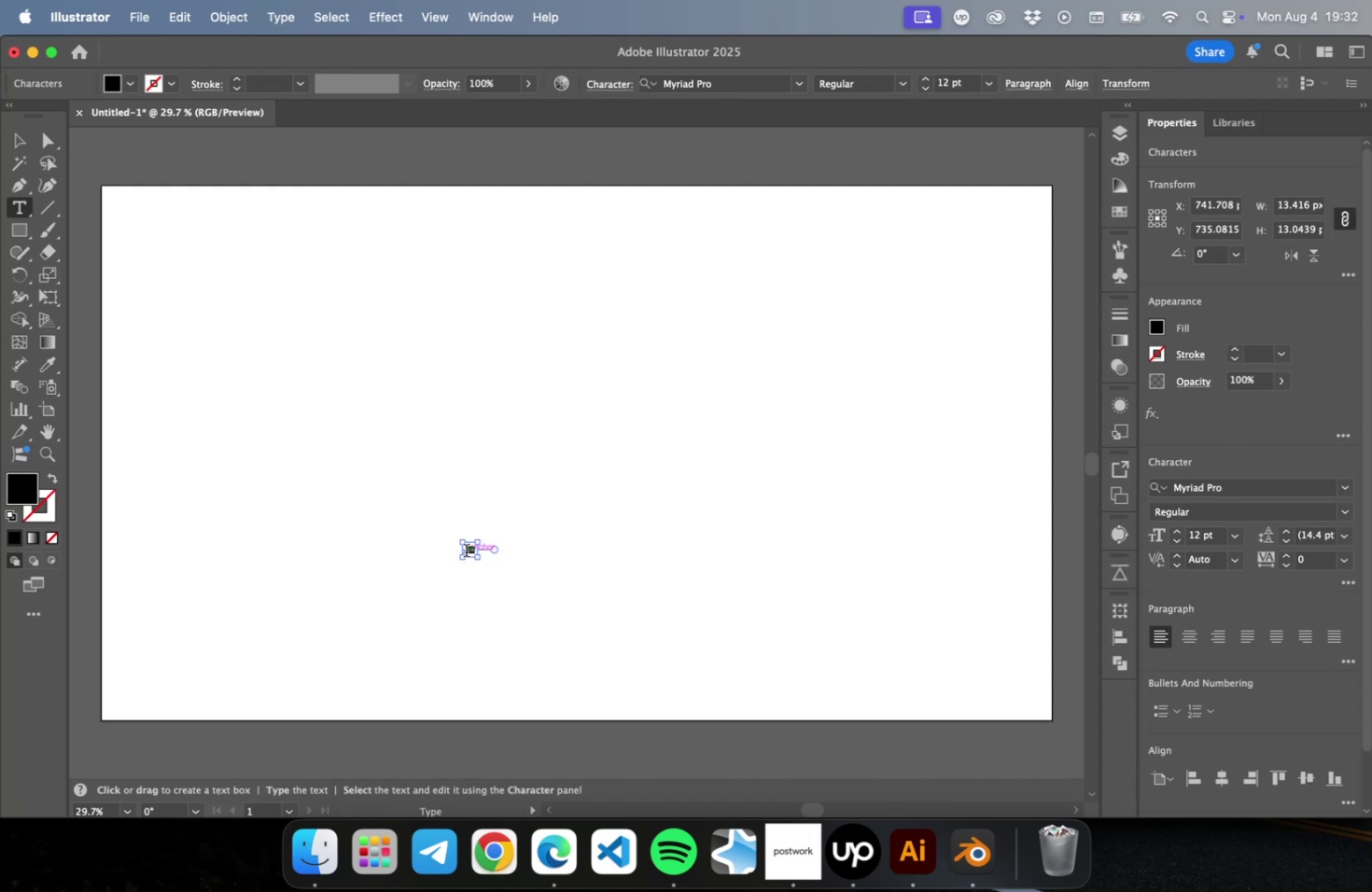 
type(Cosmetic)
 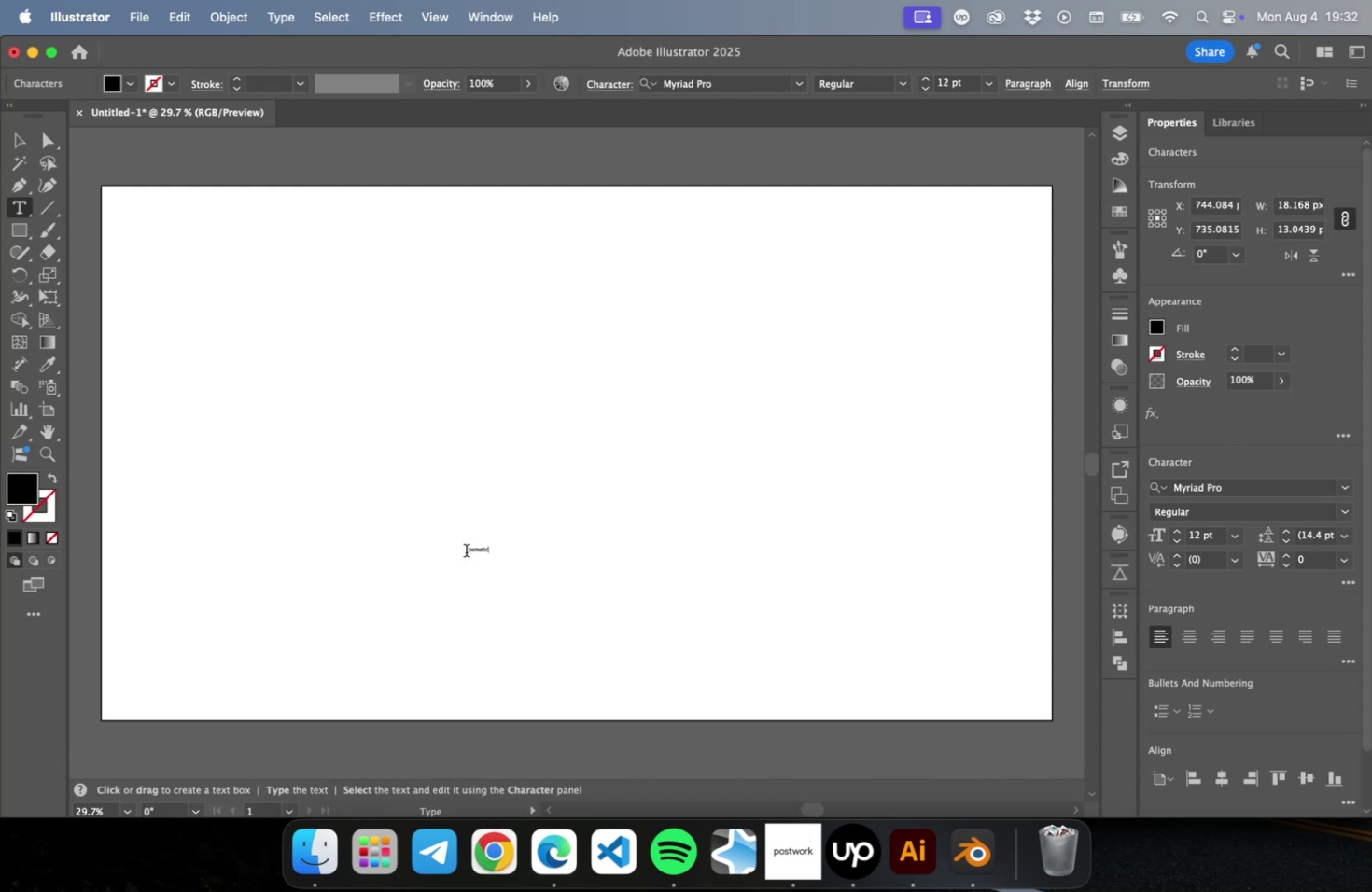 
key(Meta+CommandLeft)
 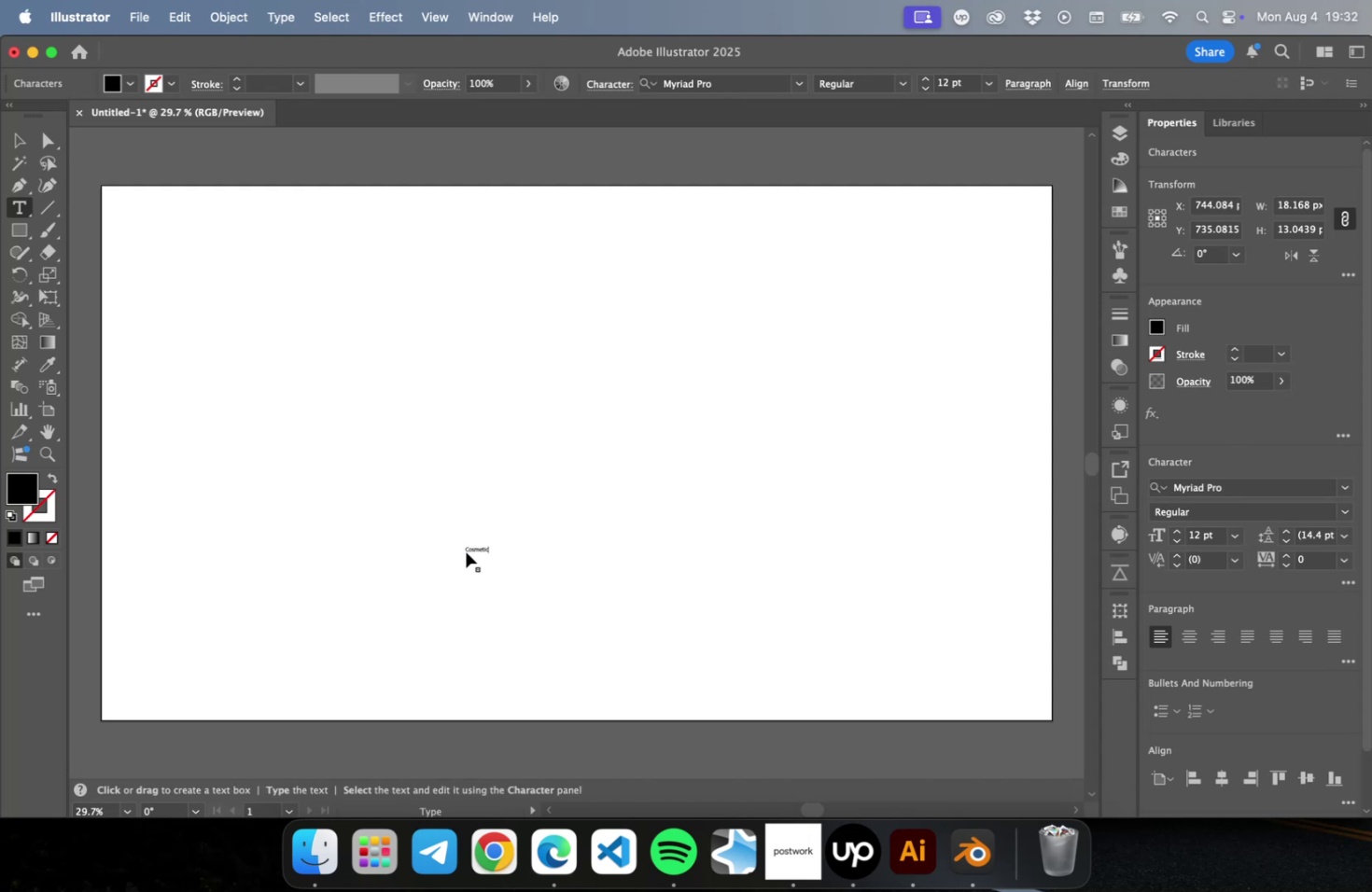 
key(Meta+A)
 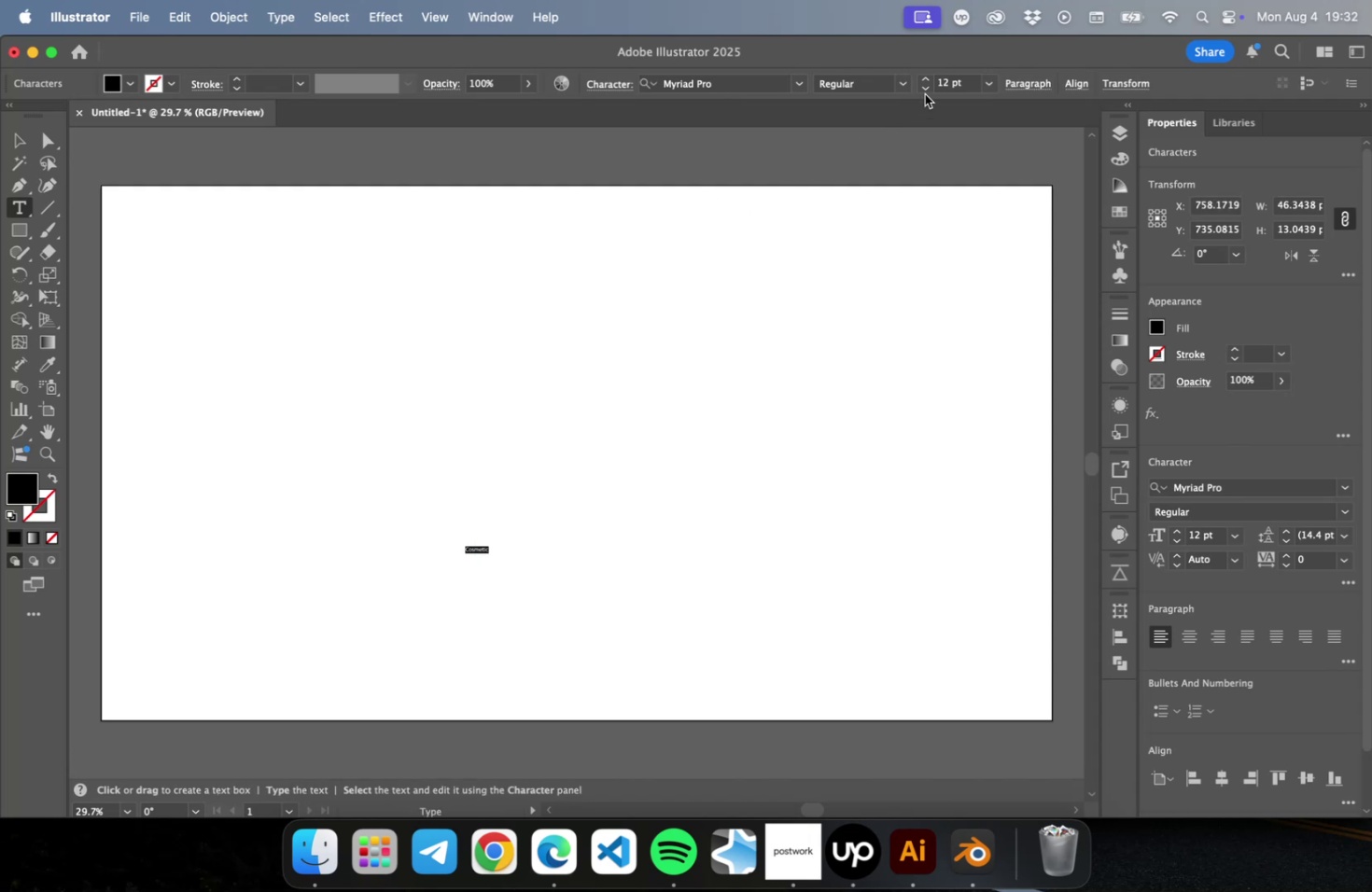 
left_click([947, 78])
 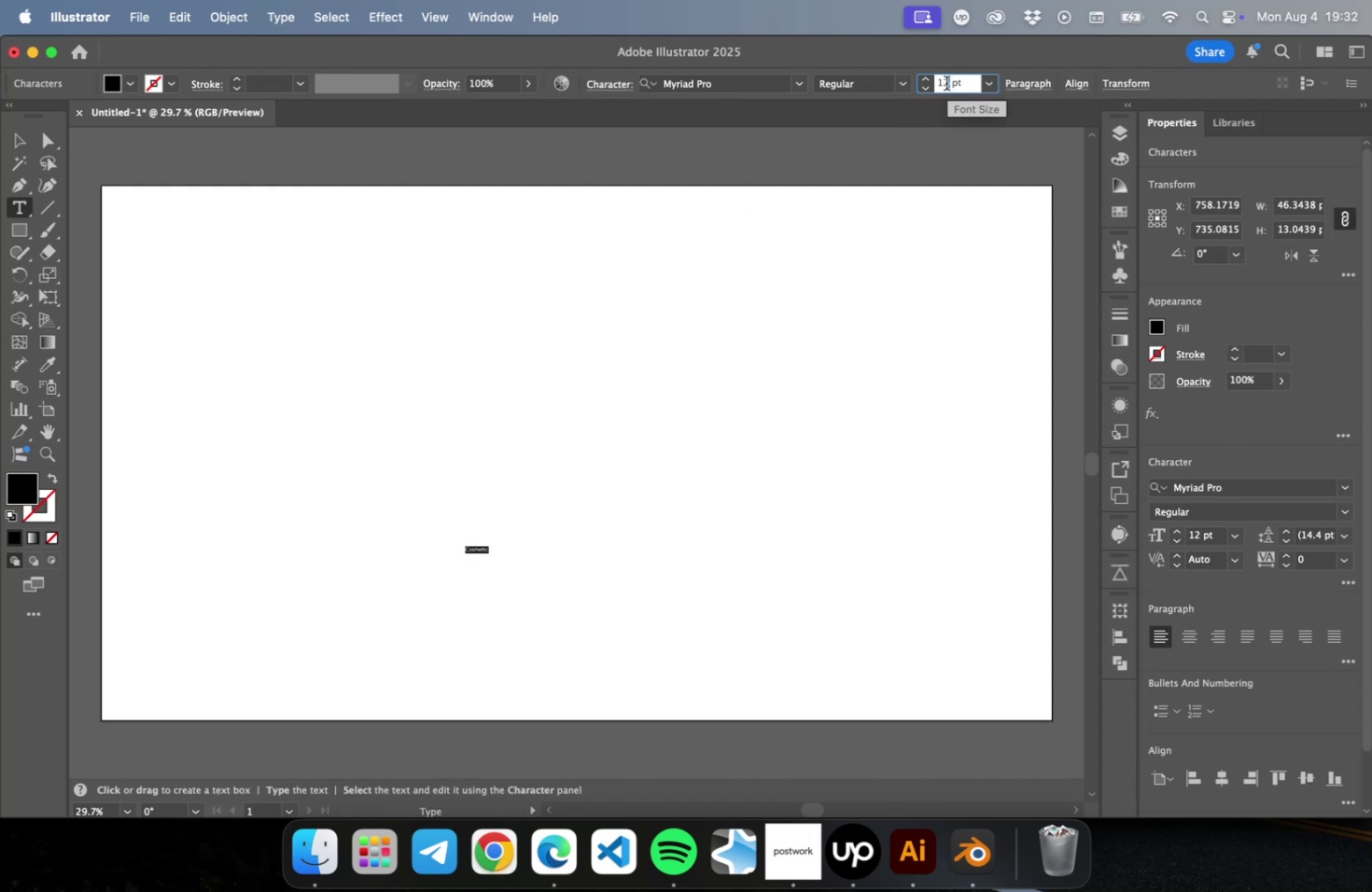 
hold_key(key=ShiftRight, duration=1.53)
 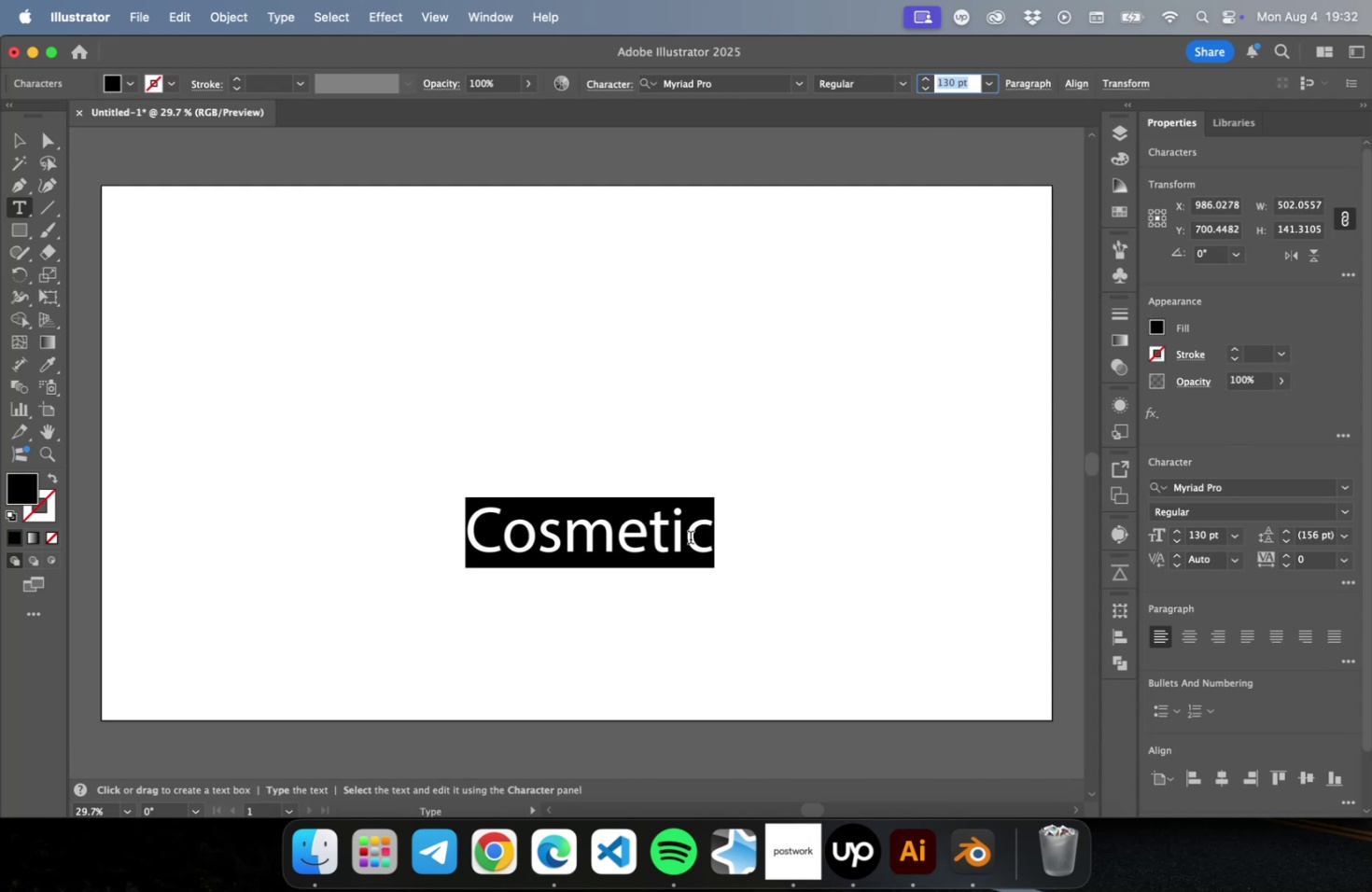 
hold_key(key=ArrowUp, duration=1.38)
 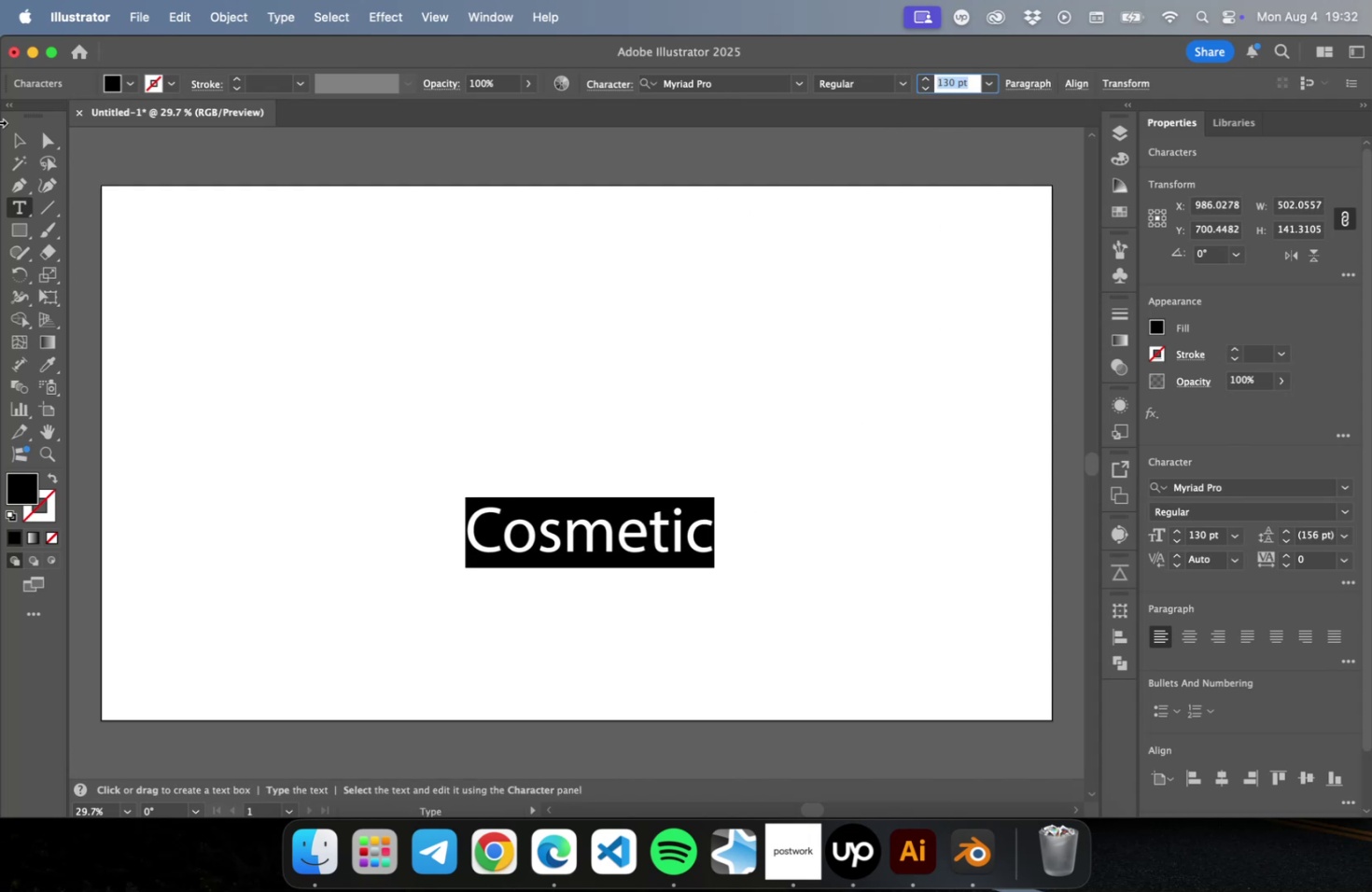 
left_click([11, 138])
 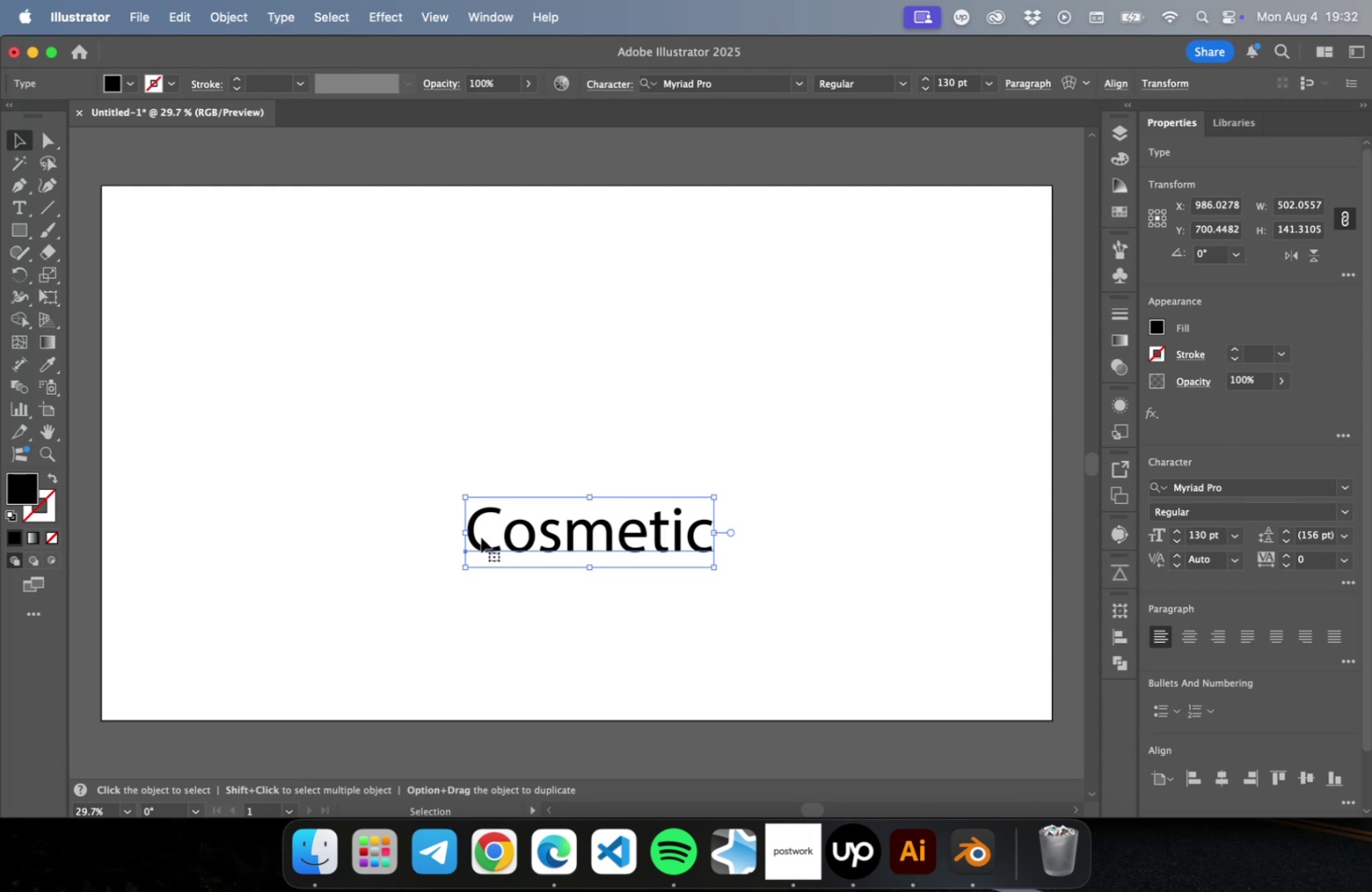 
double_click([482, 537])
 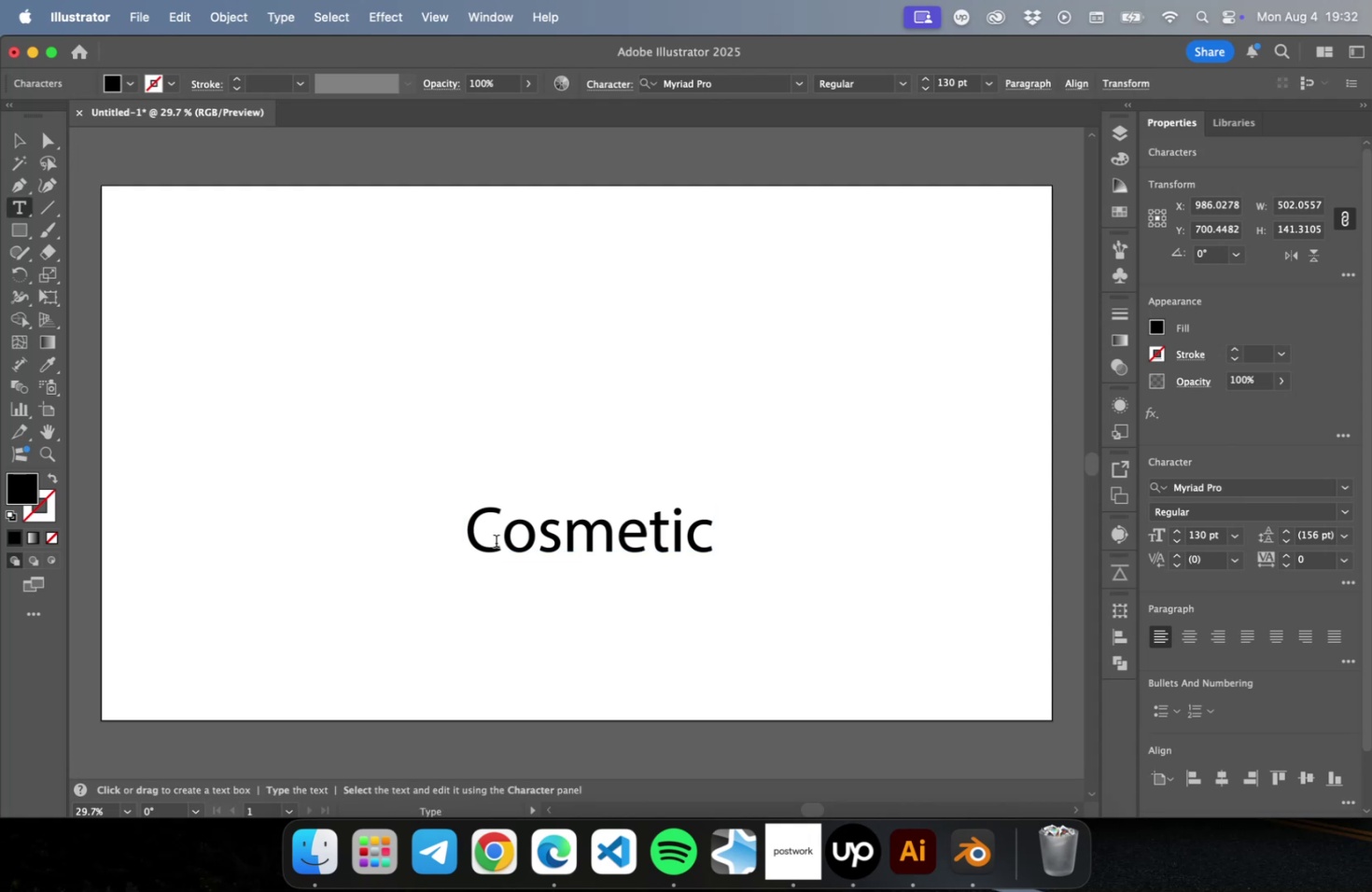 
type(My )
 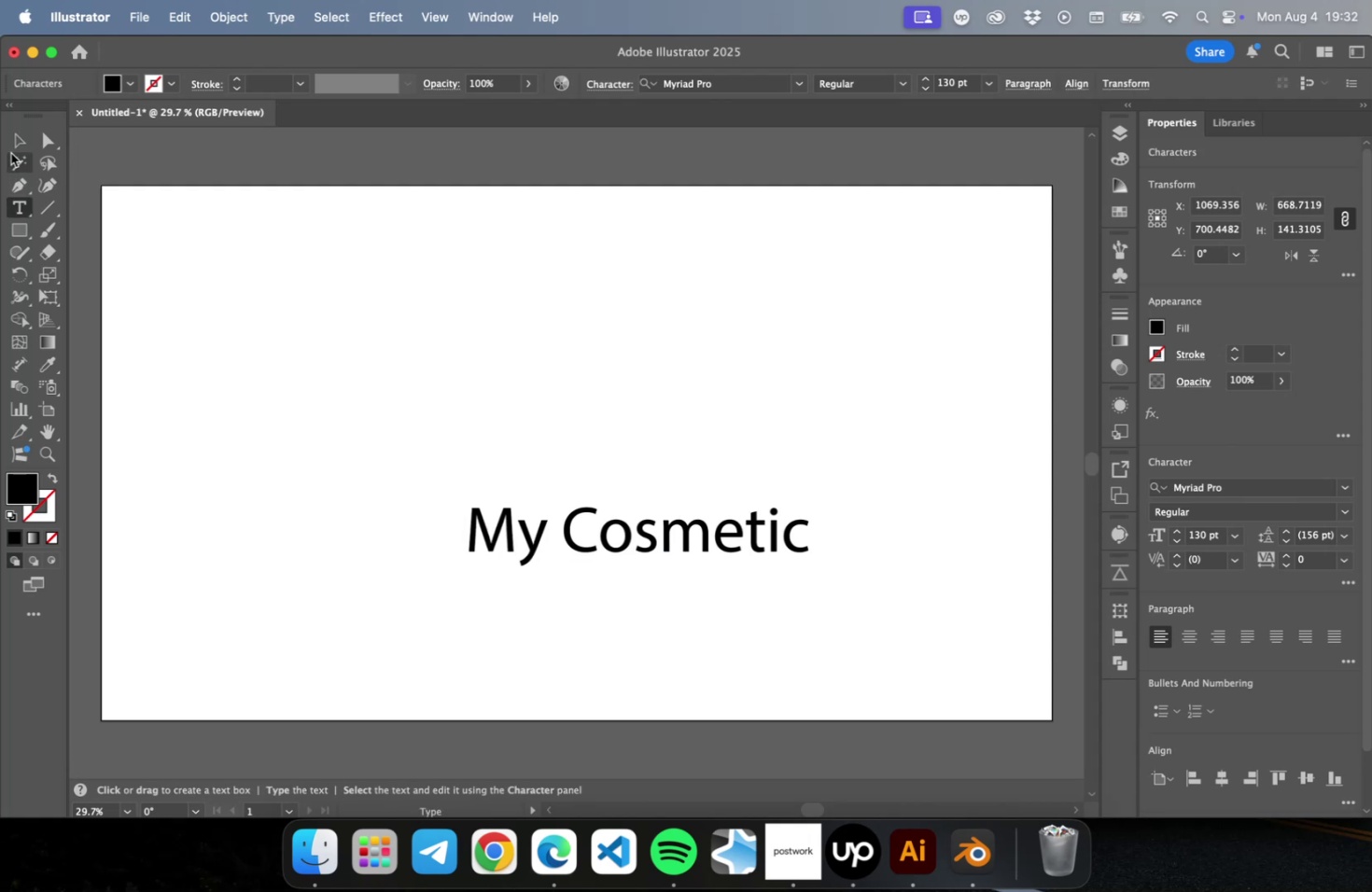 
left_click([11, 145])
 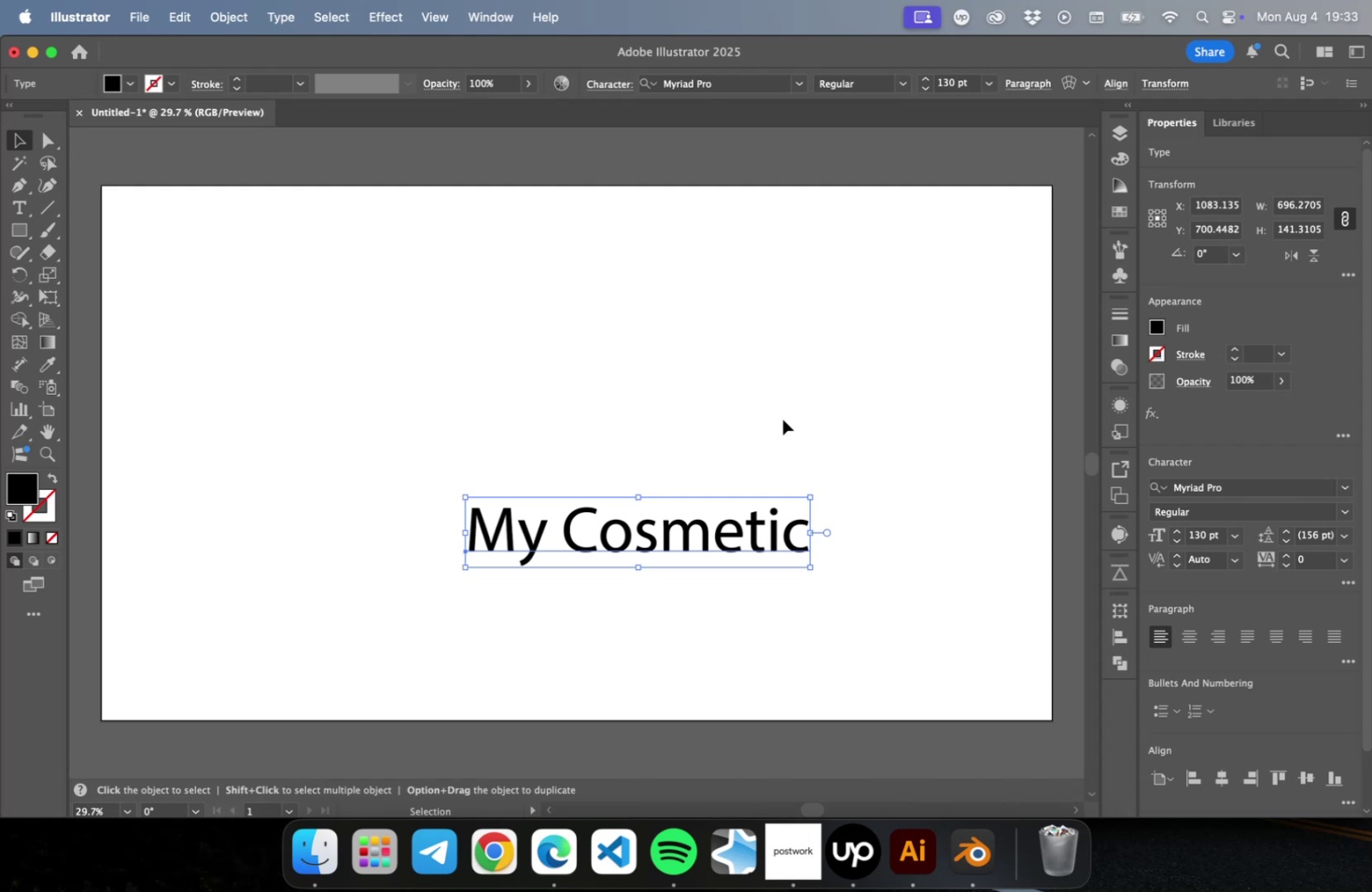 
wait(22.38)
 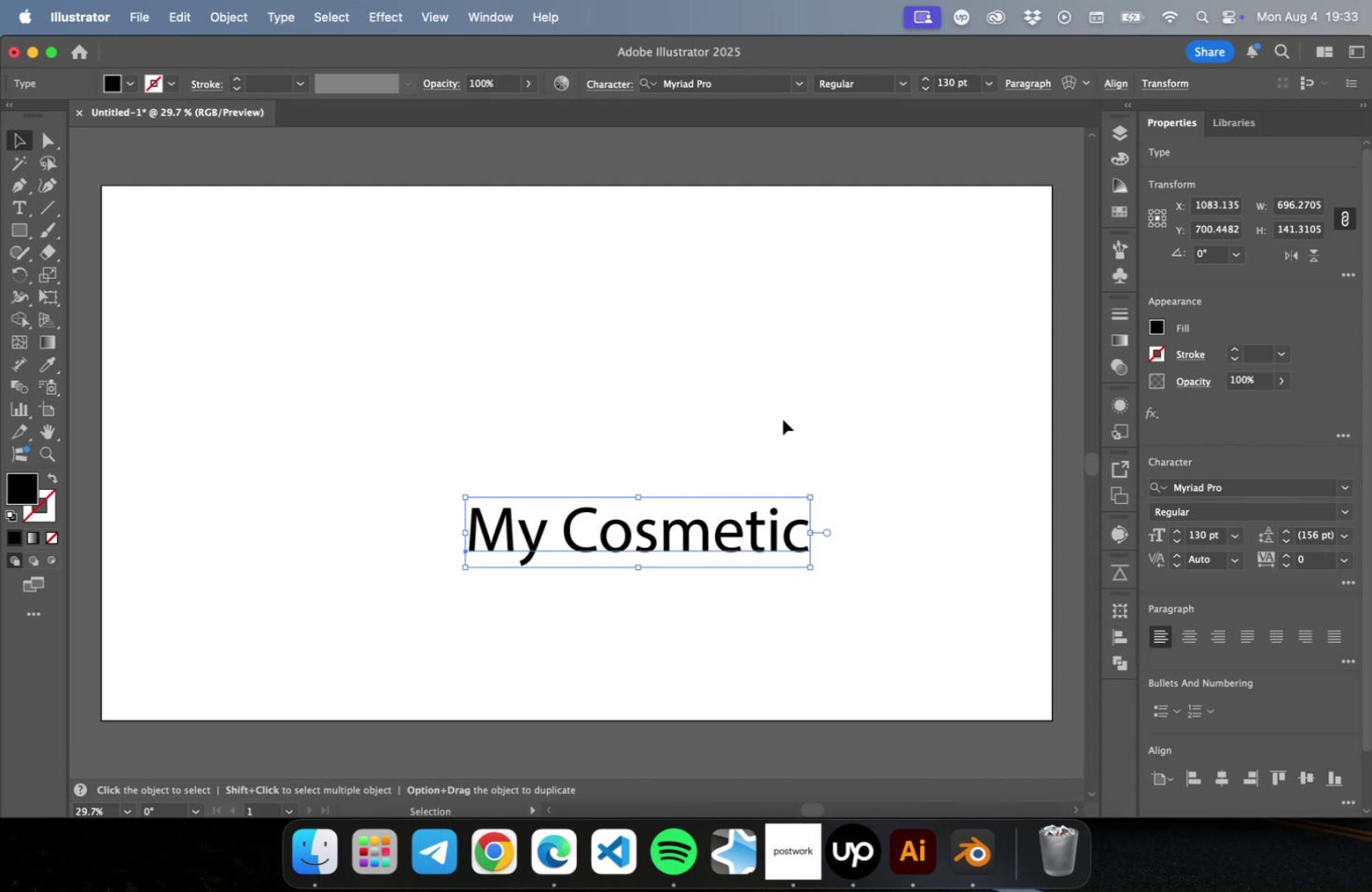 
left_click_drag(start_coordinate=[814, 567], to_coordinate=[501, 325])
 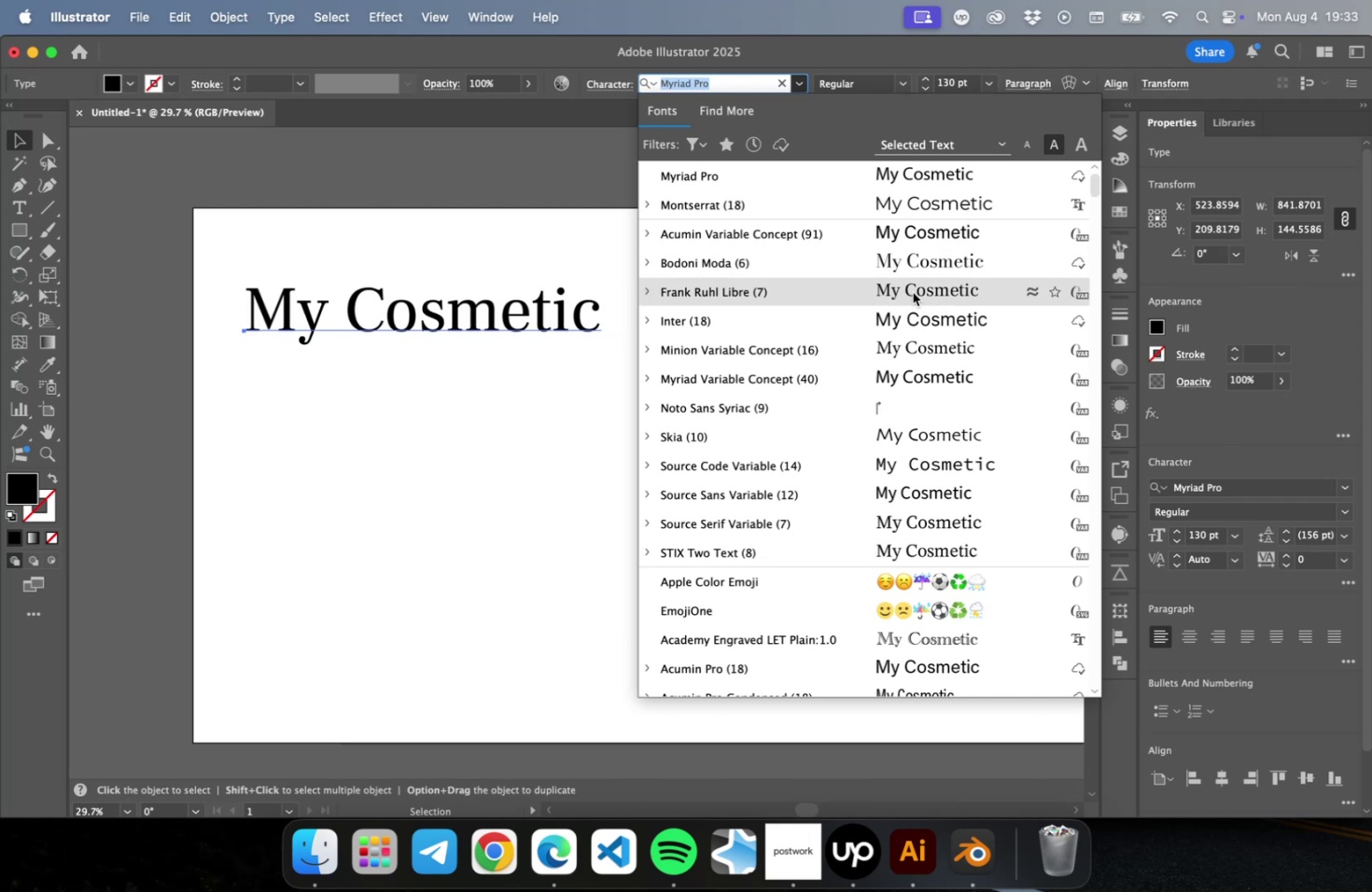 
wait(16.9)
 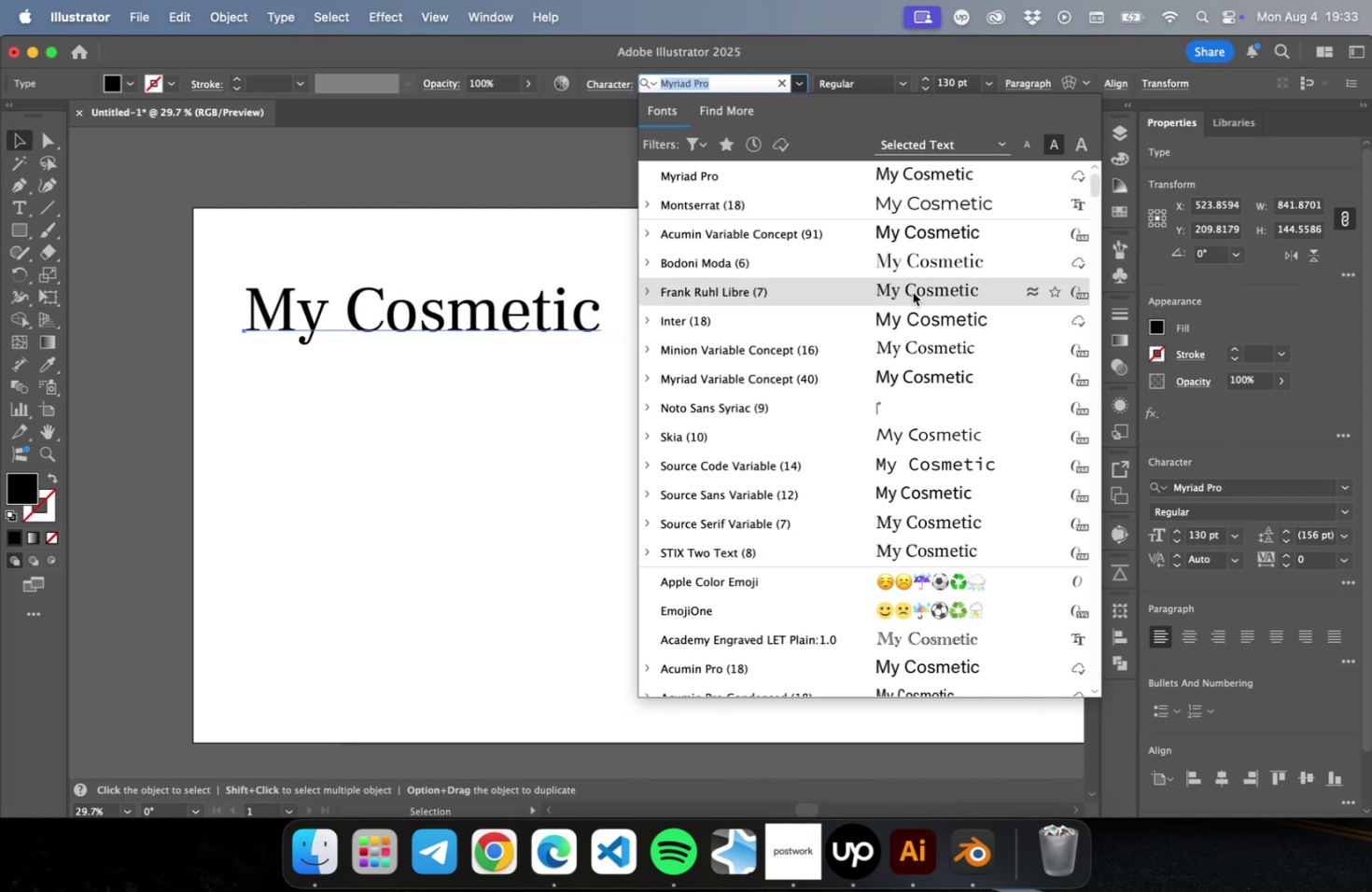 
left_click([911, 292])
 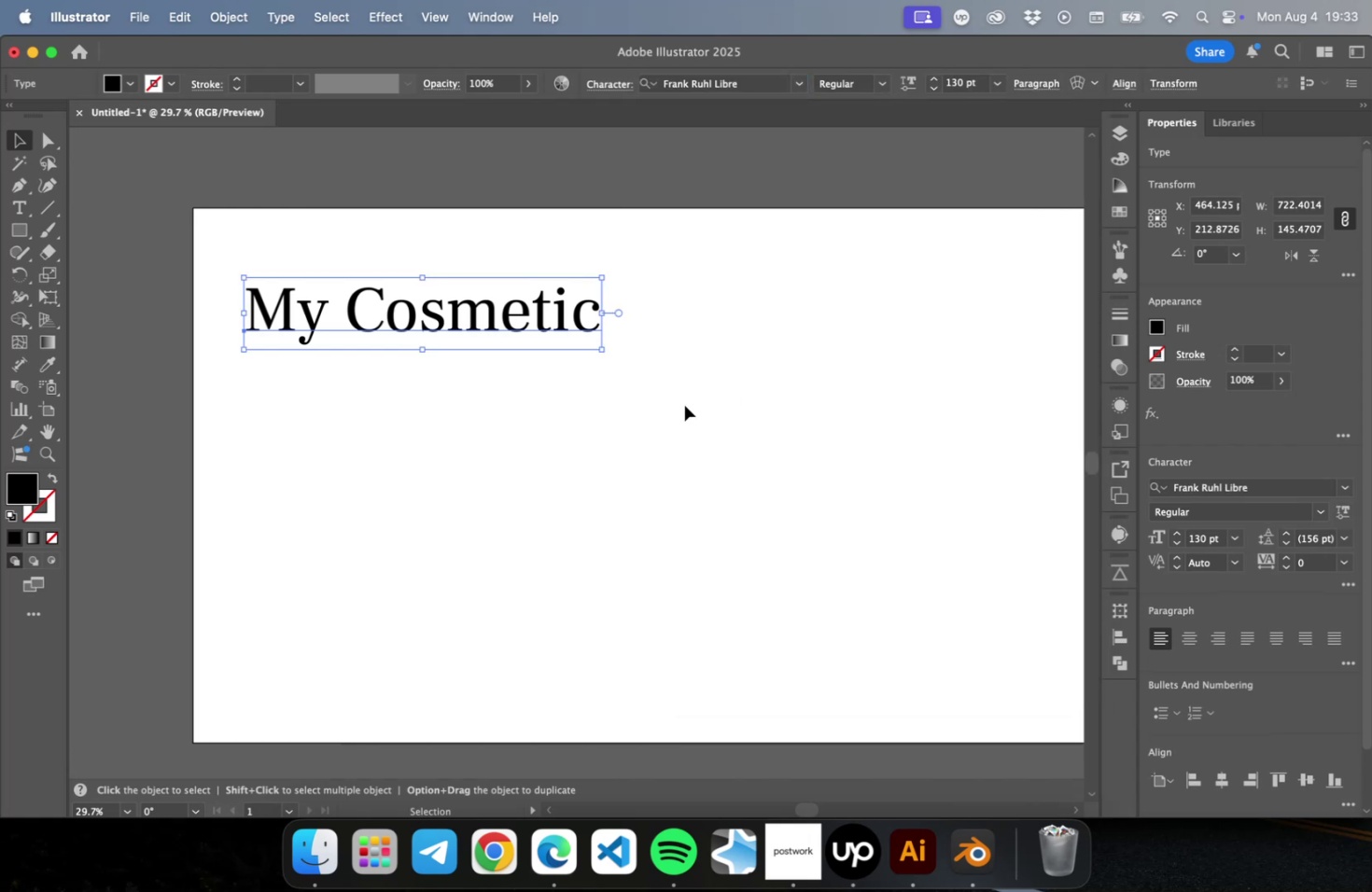 
left_click([660, 421])
 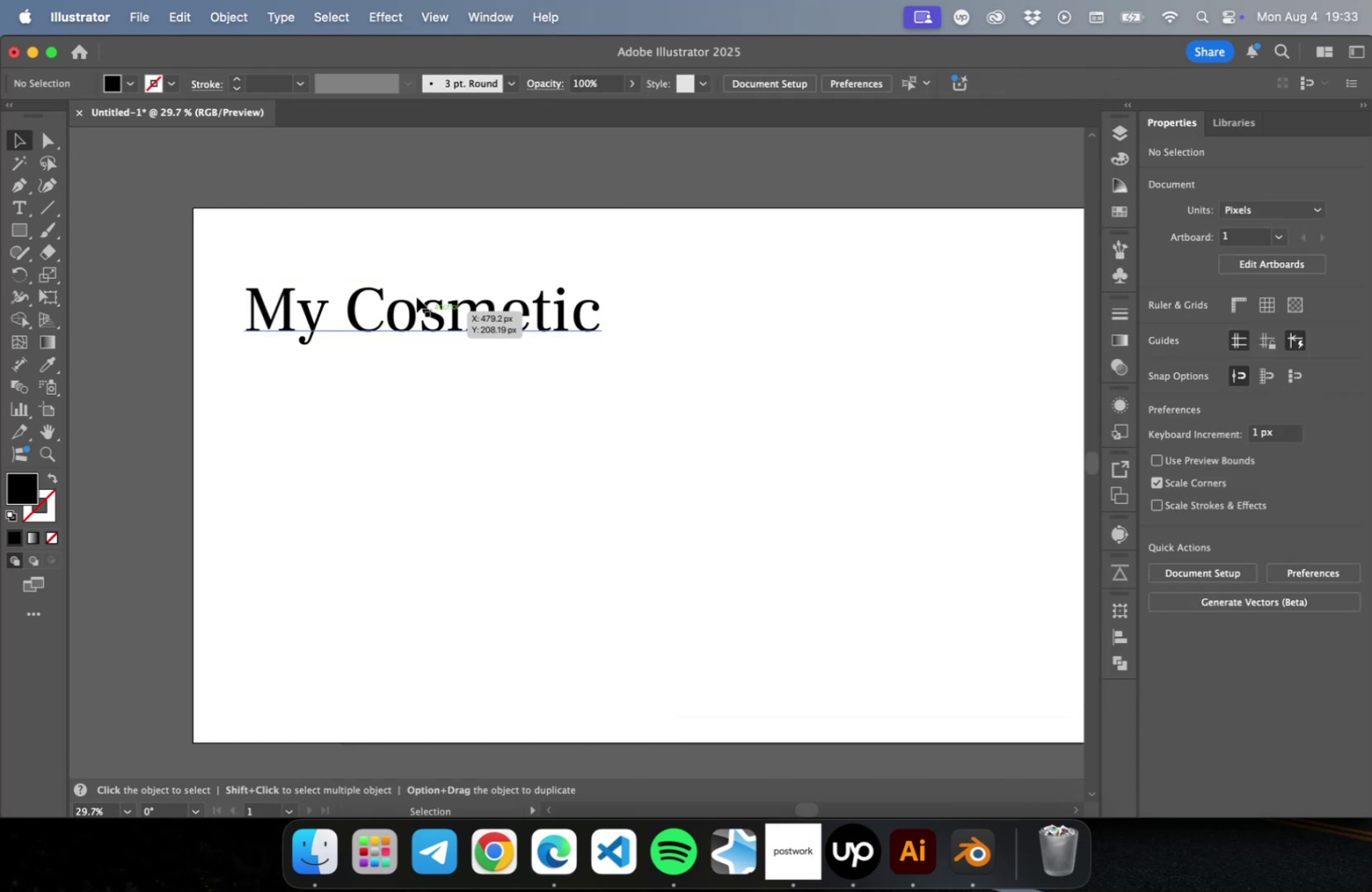 
left_click_drag(start_coordinate=[414, 295], to_coordinate=[618, 326])
 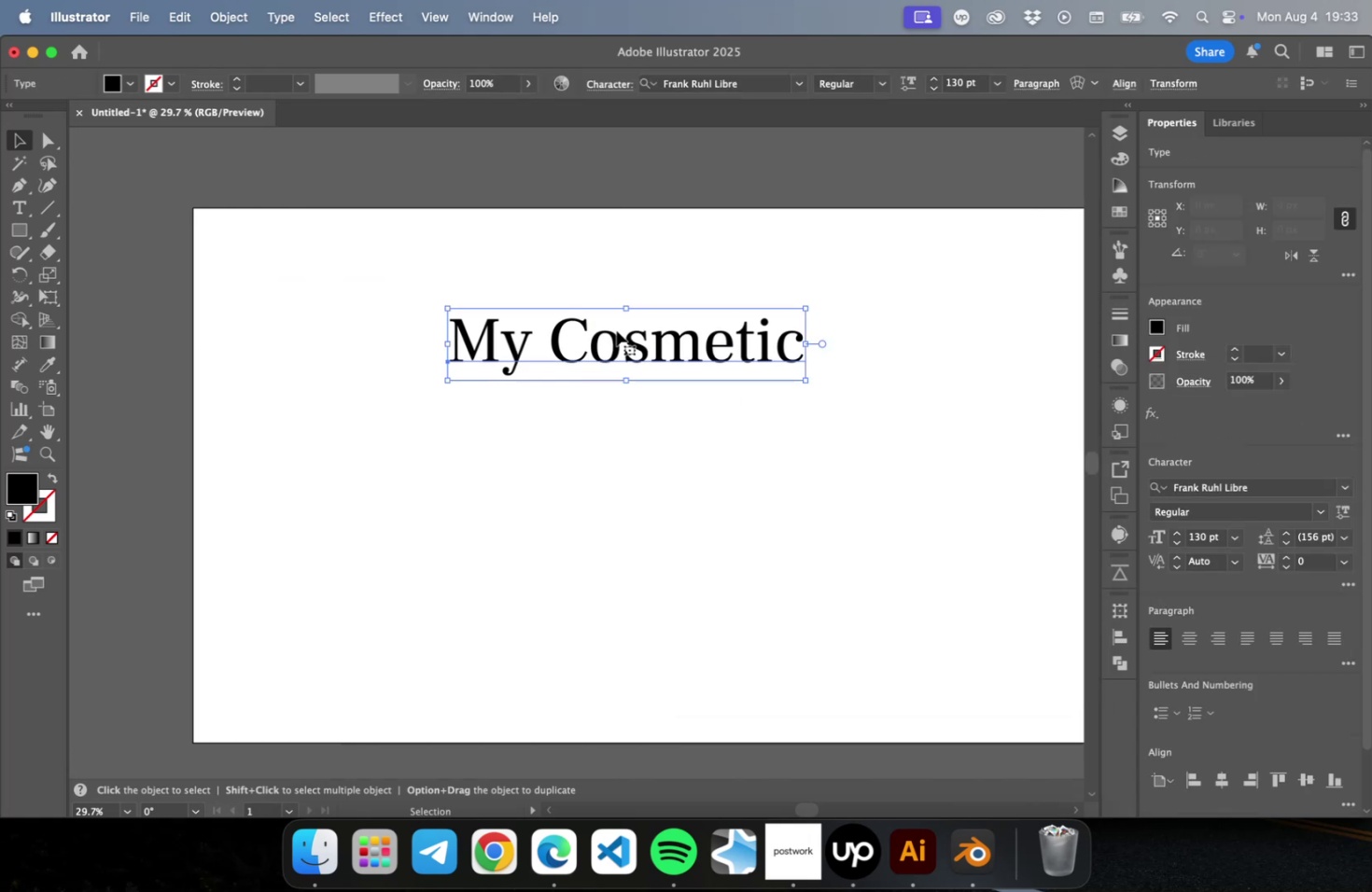 
hold_key(key=OptionLeft, duration=0.78)
left_click_drag(start_coordinate=[614, 332], to_coordinate=[619, 427])
 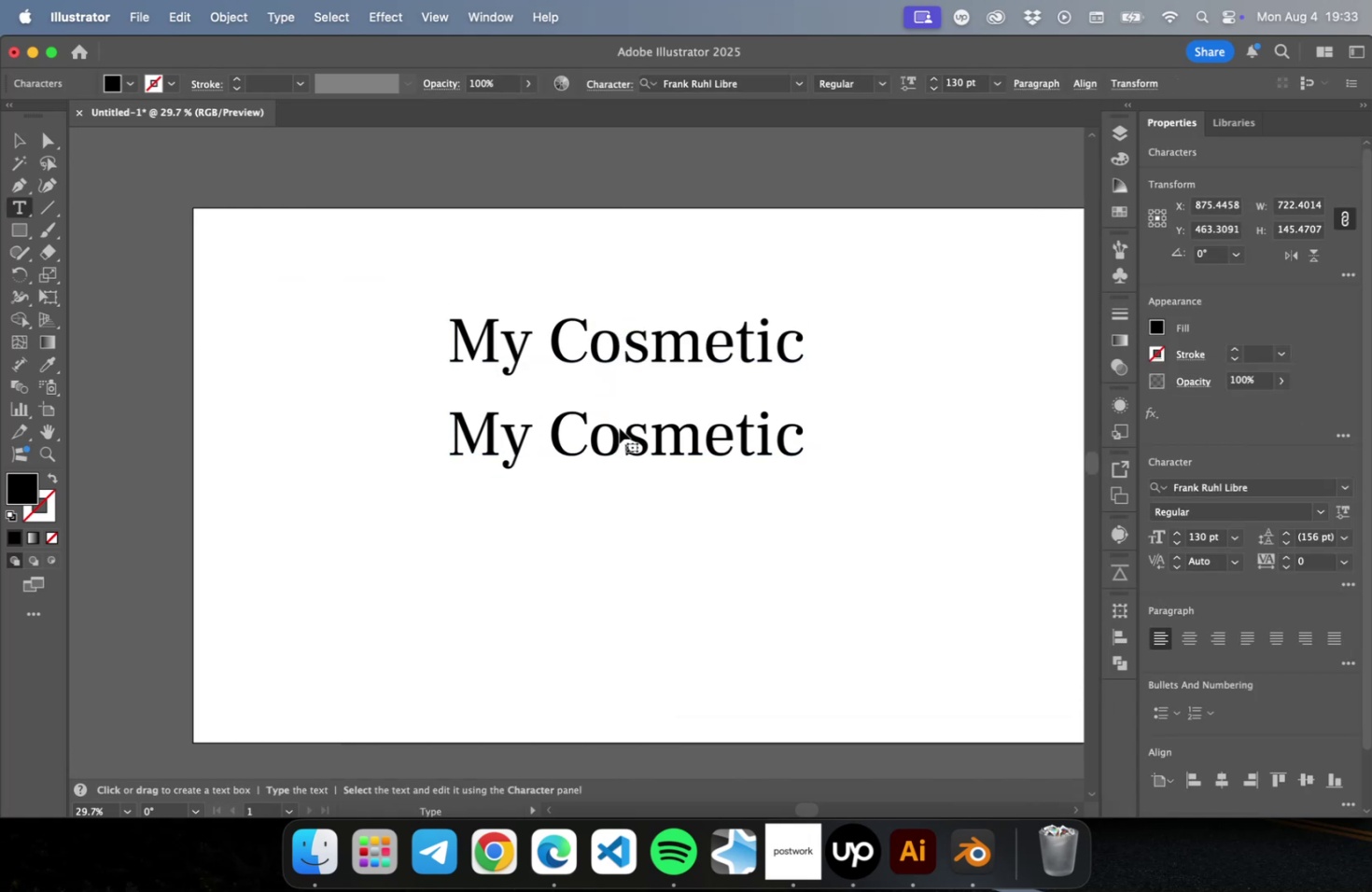 
hold_key(key=ShiftLeft, duration=0.36)
 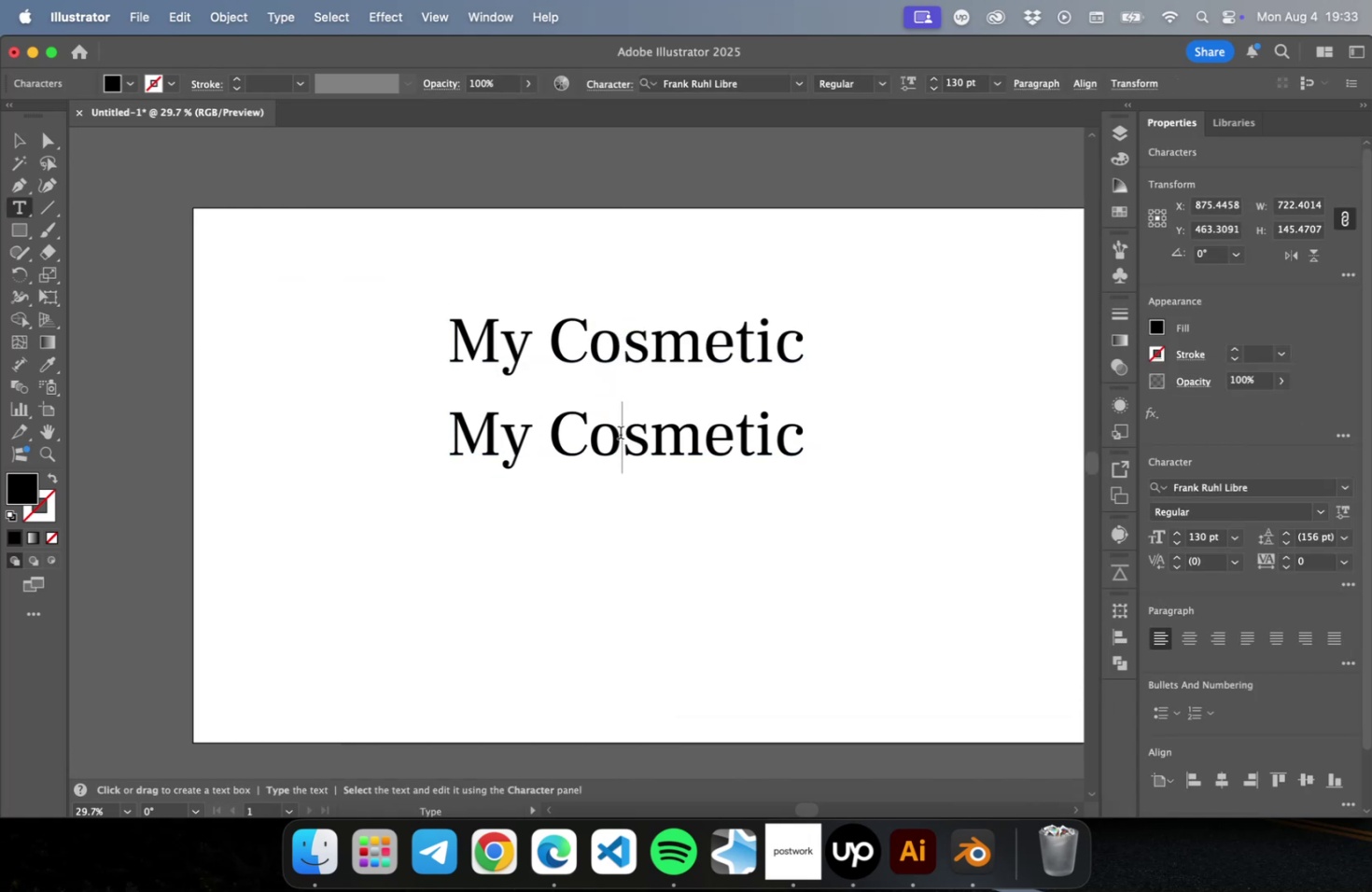 
double_click([620, 434])
 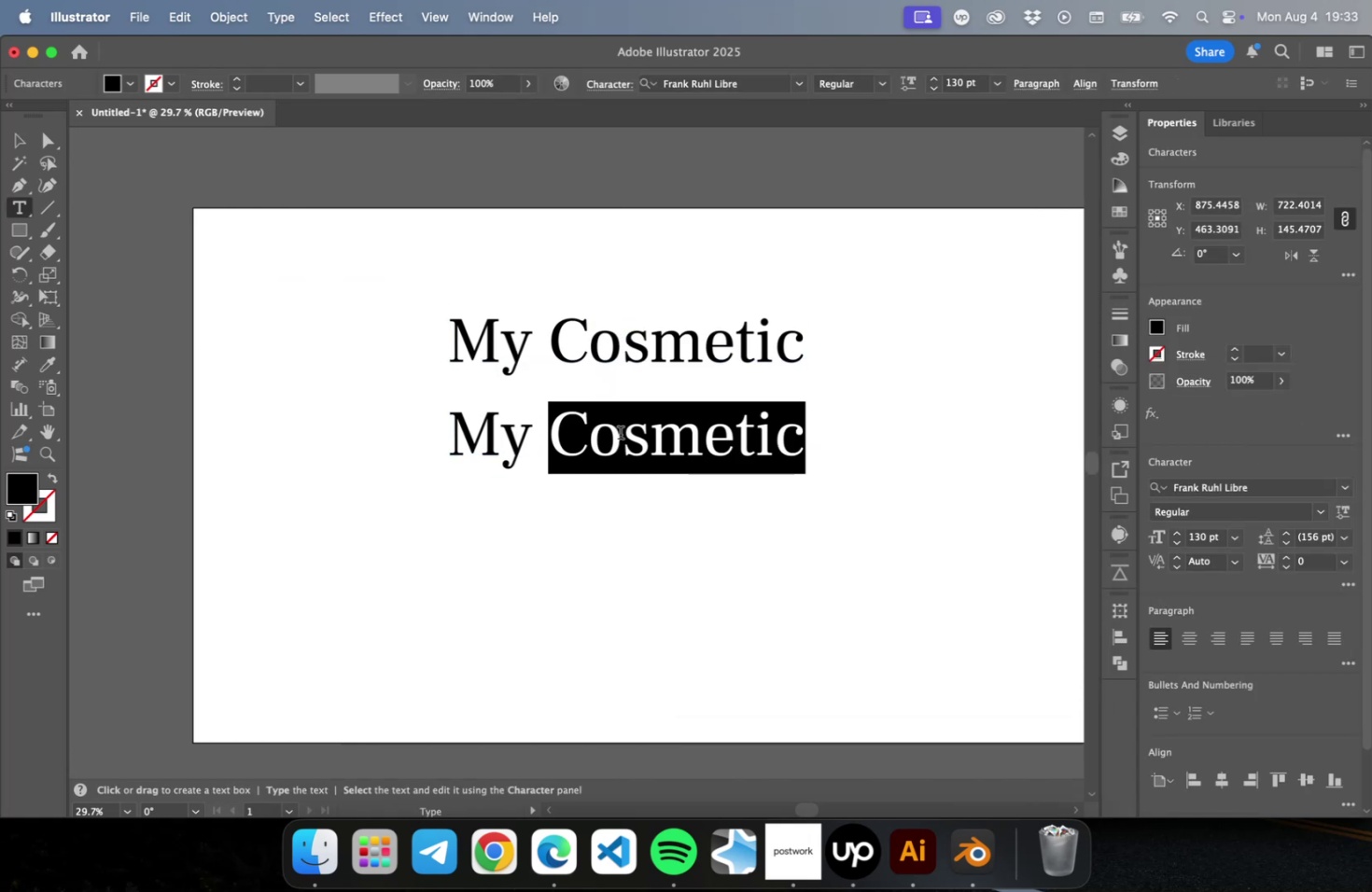 
key(Meta+CommandLeft)
 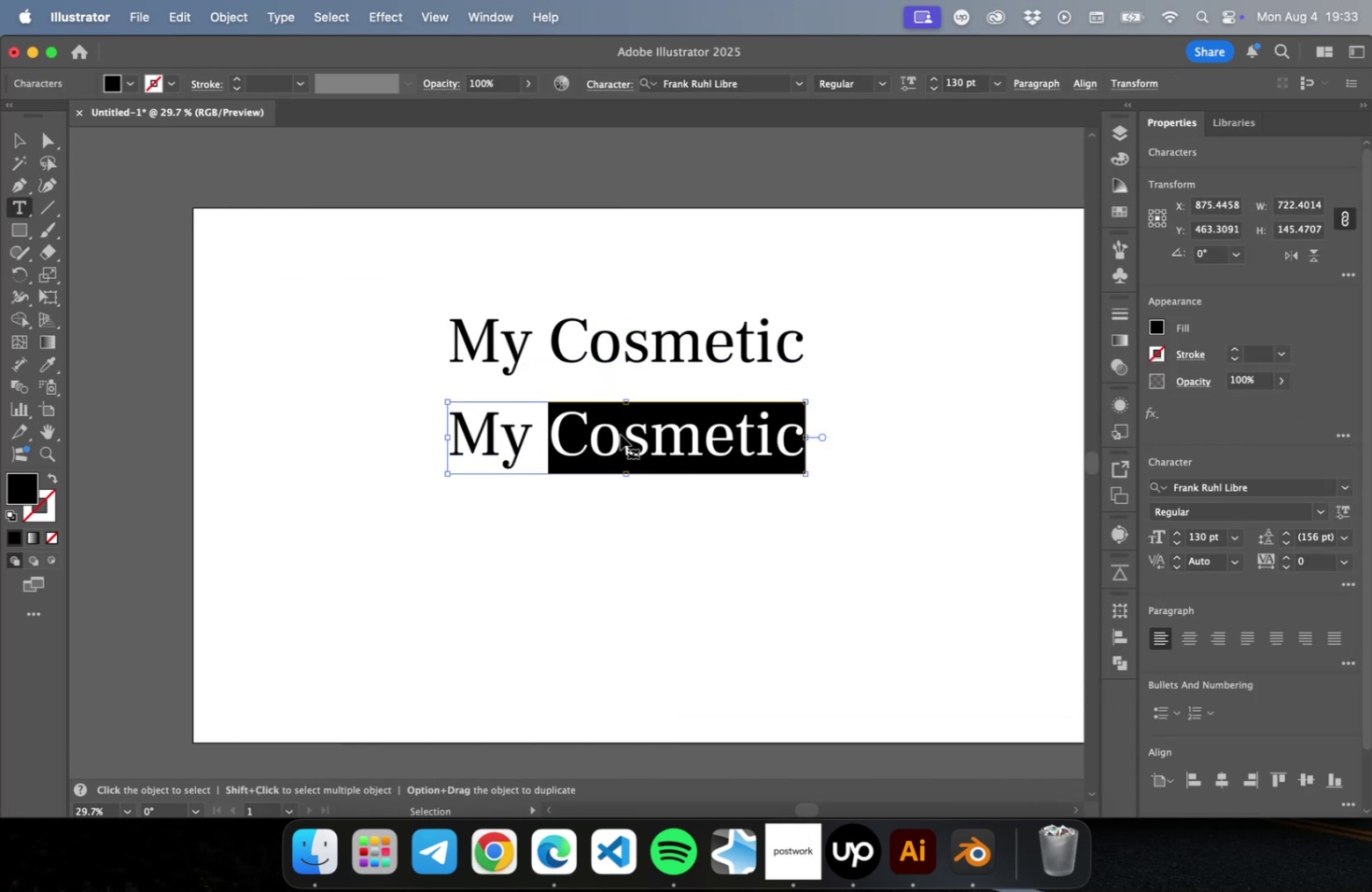 
key(Meta+A)
 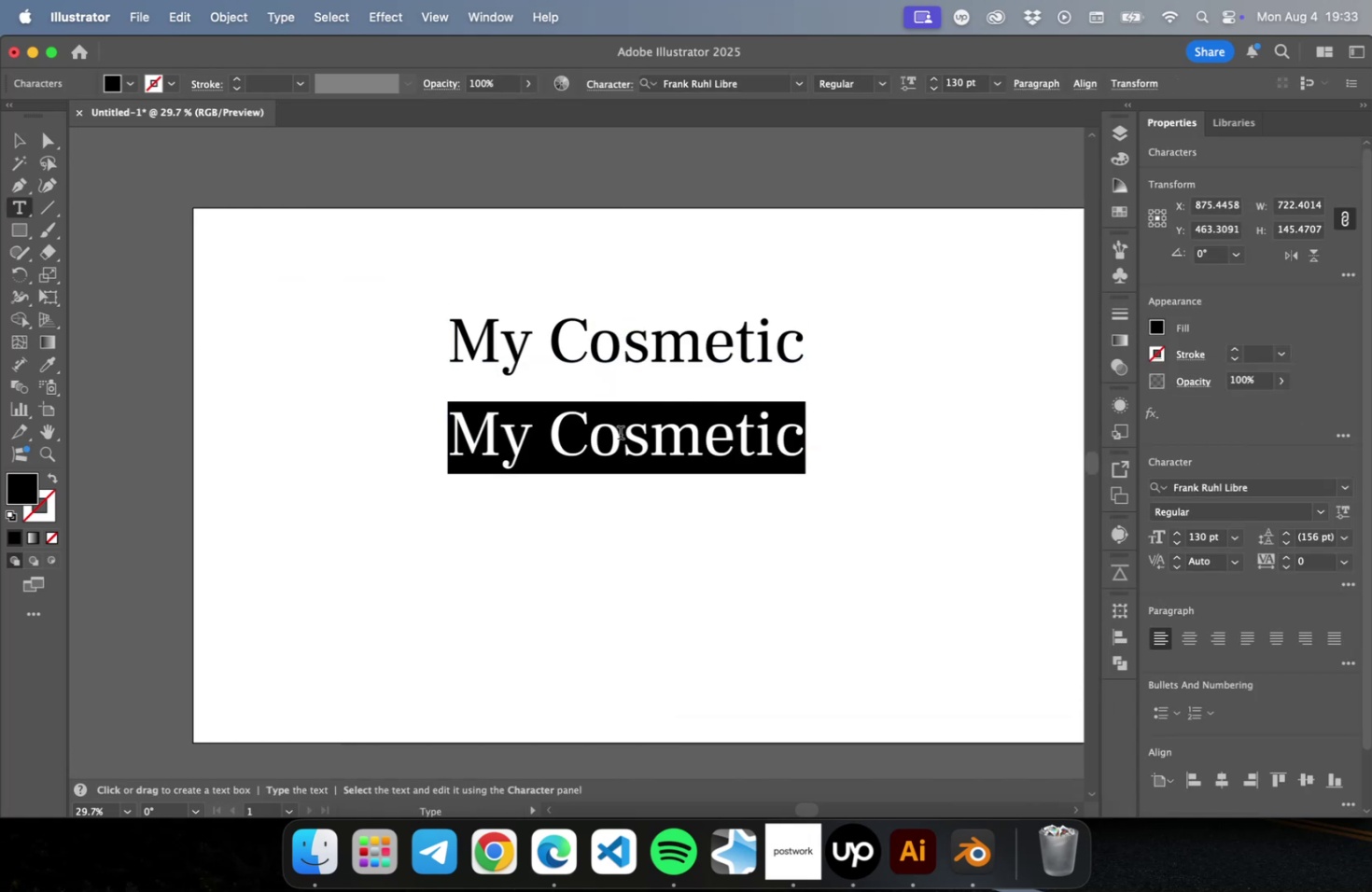 
type(PRODUCTS)
 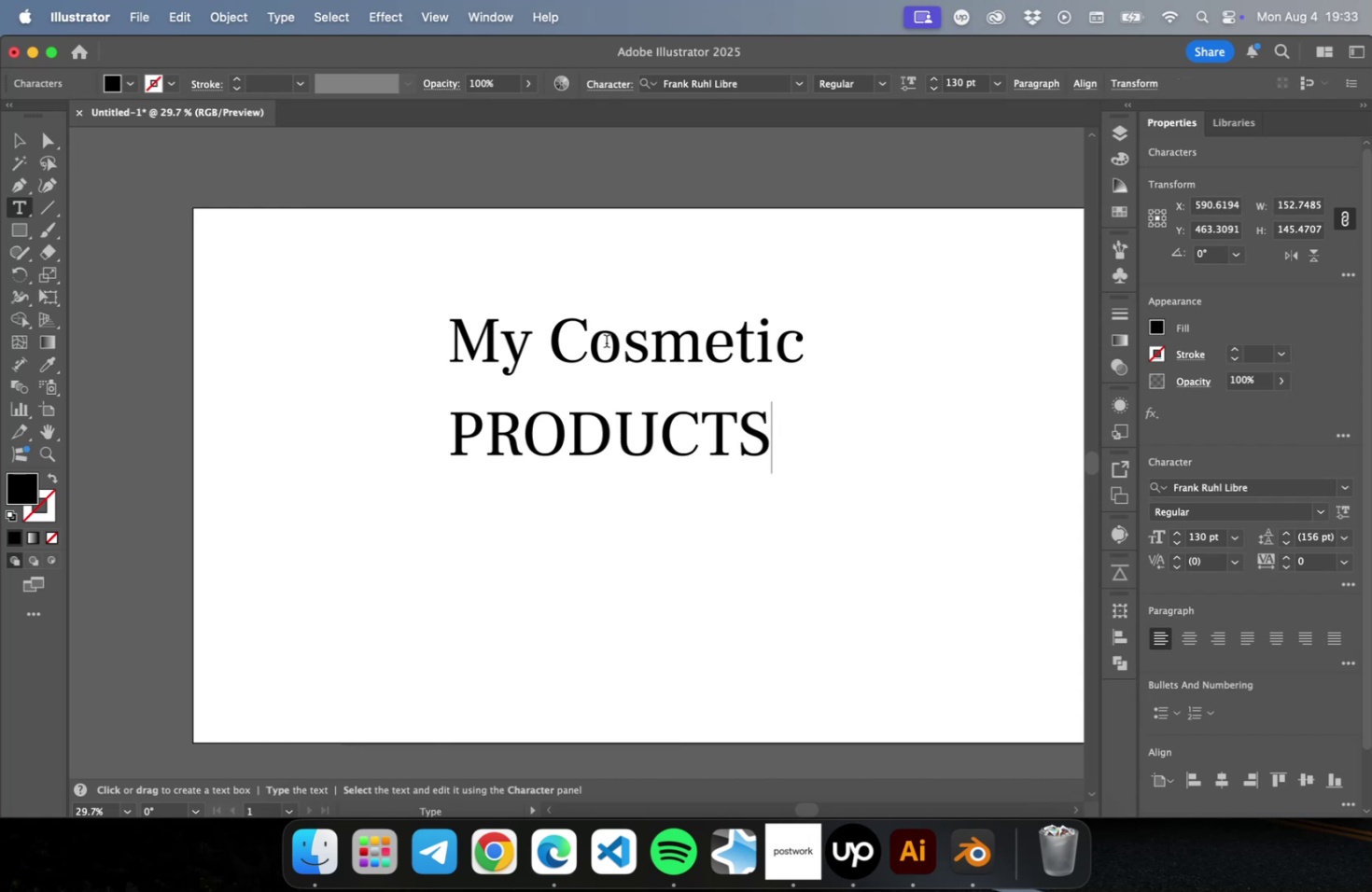 
key(Meta+CommandLeft)
 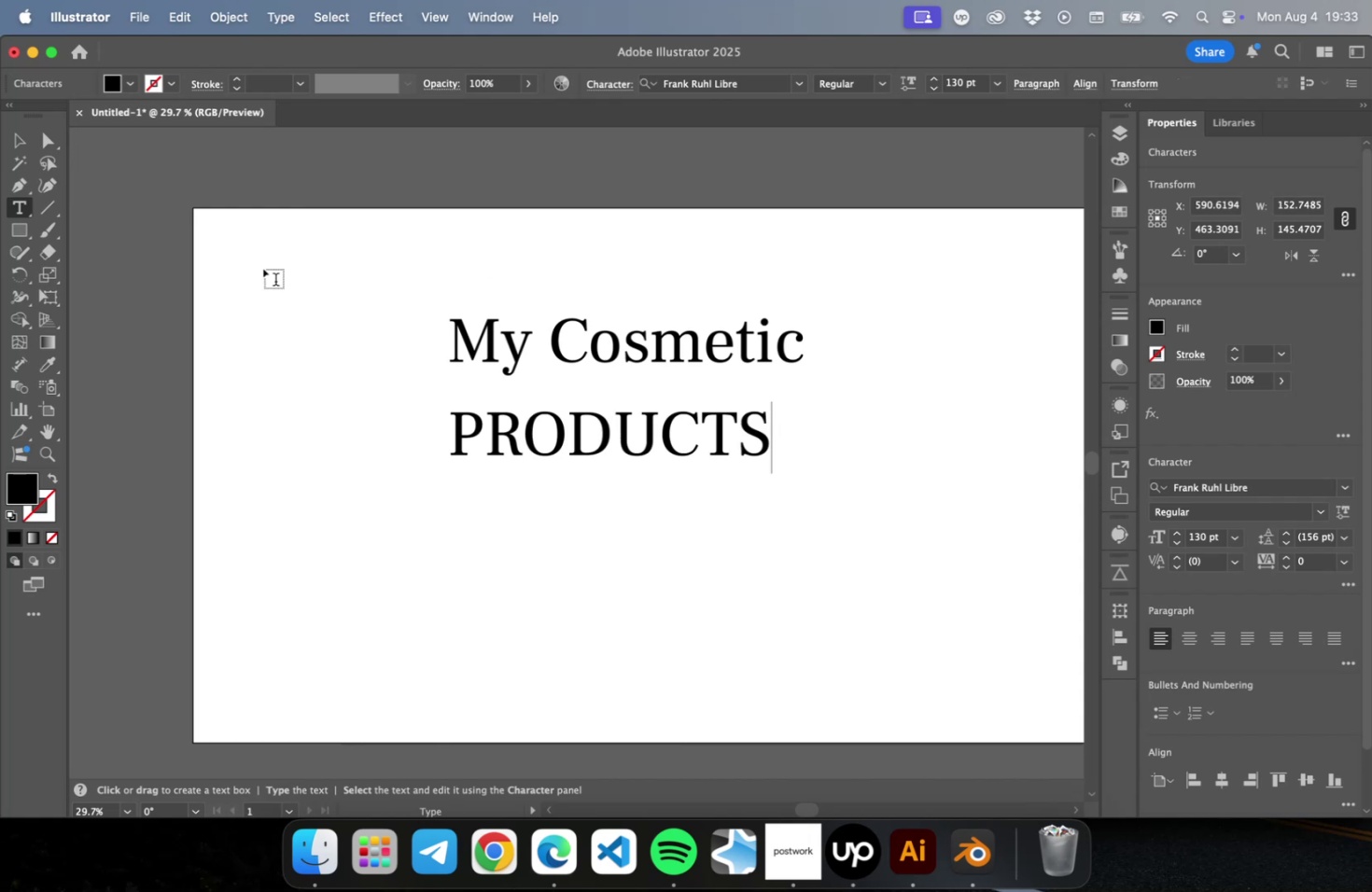 
key(Meta+A)
 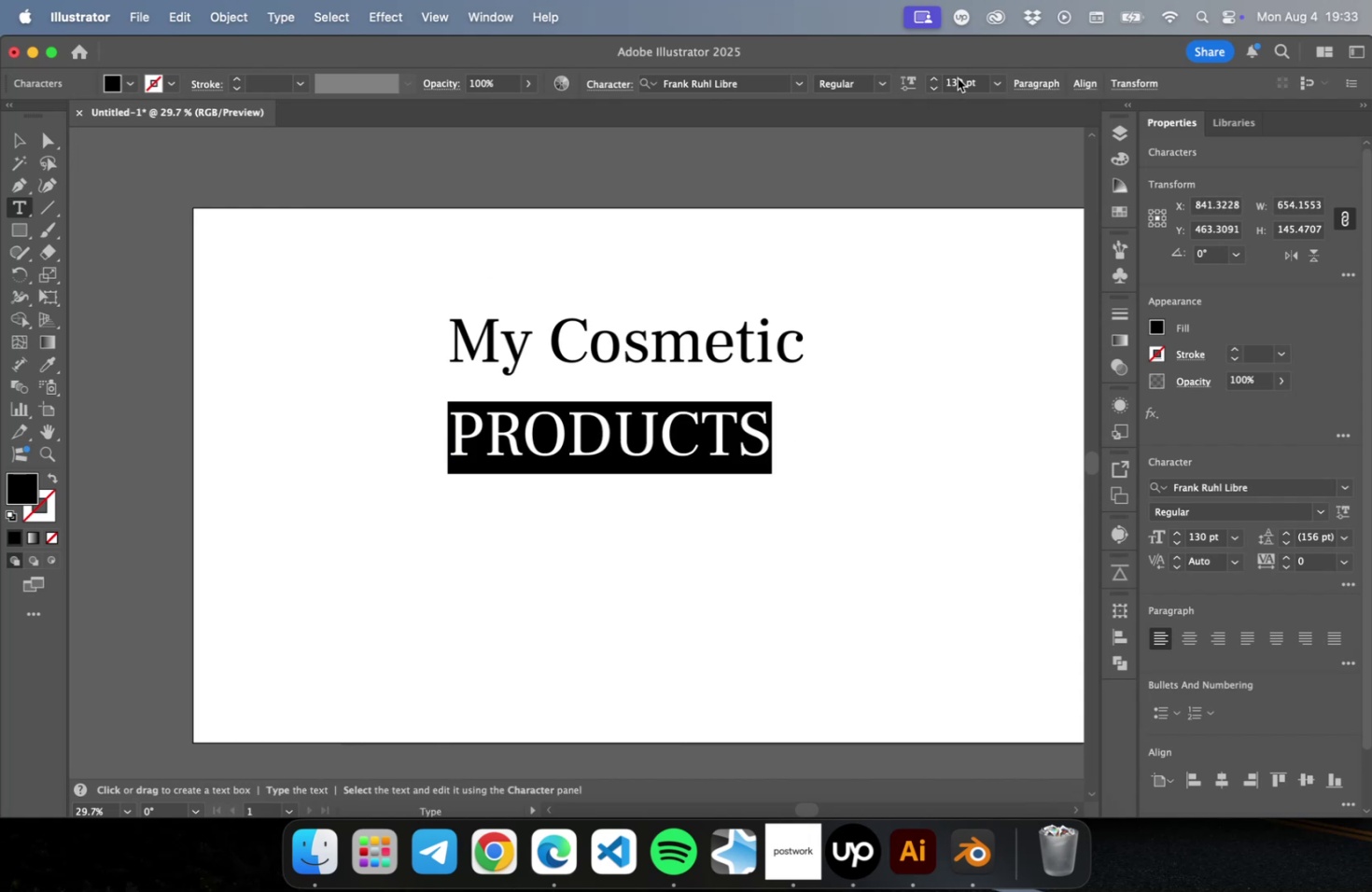 
left_click([957, 80])
 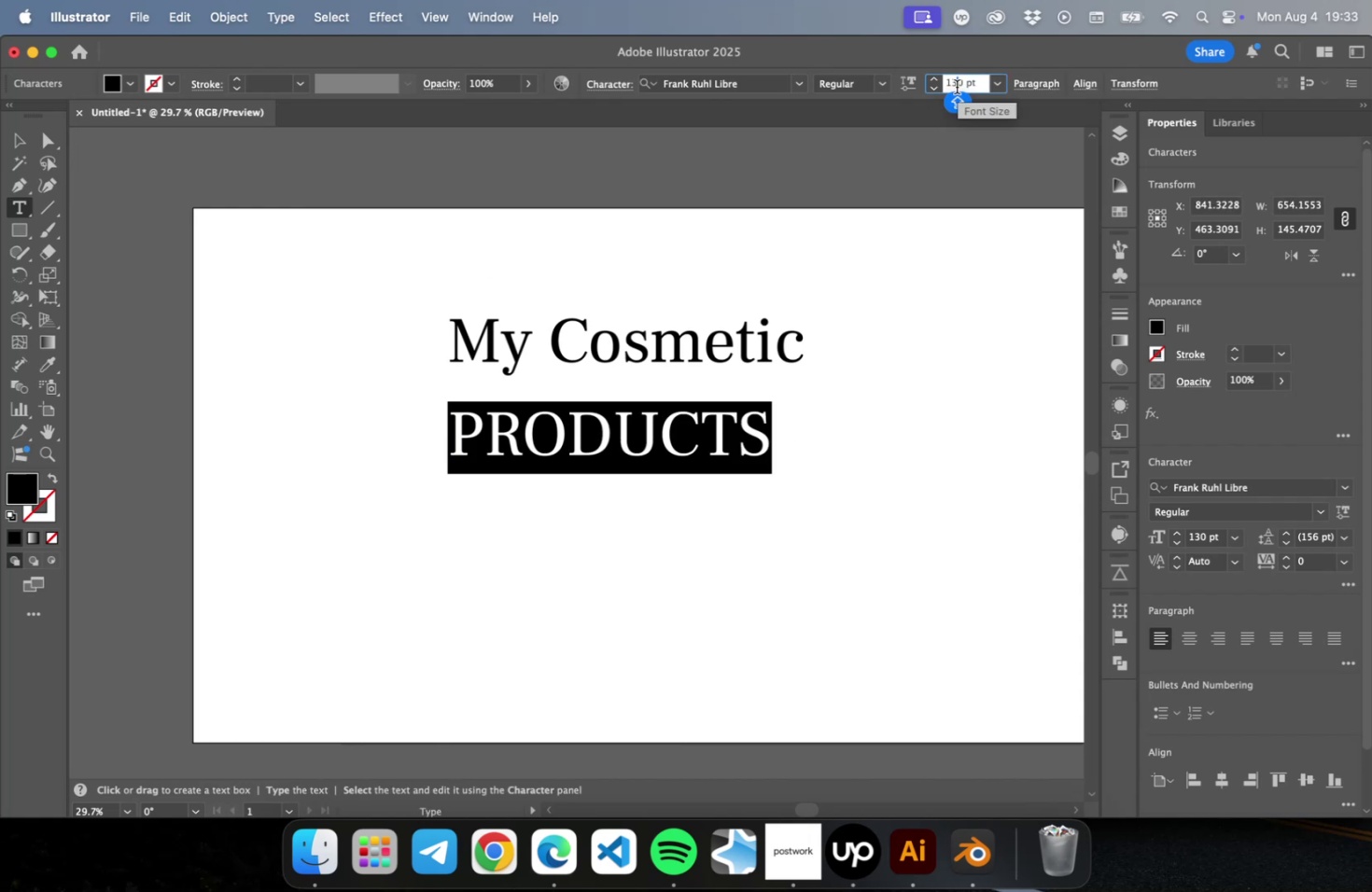 
key(Shift+ArrowUp)
 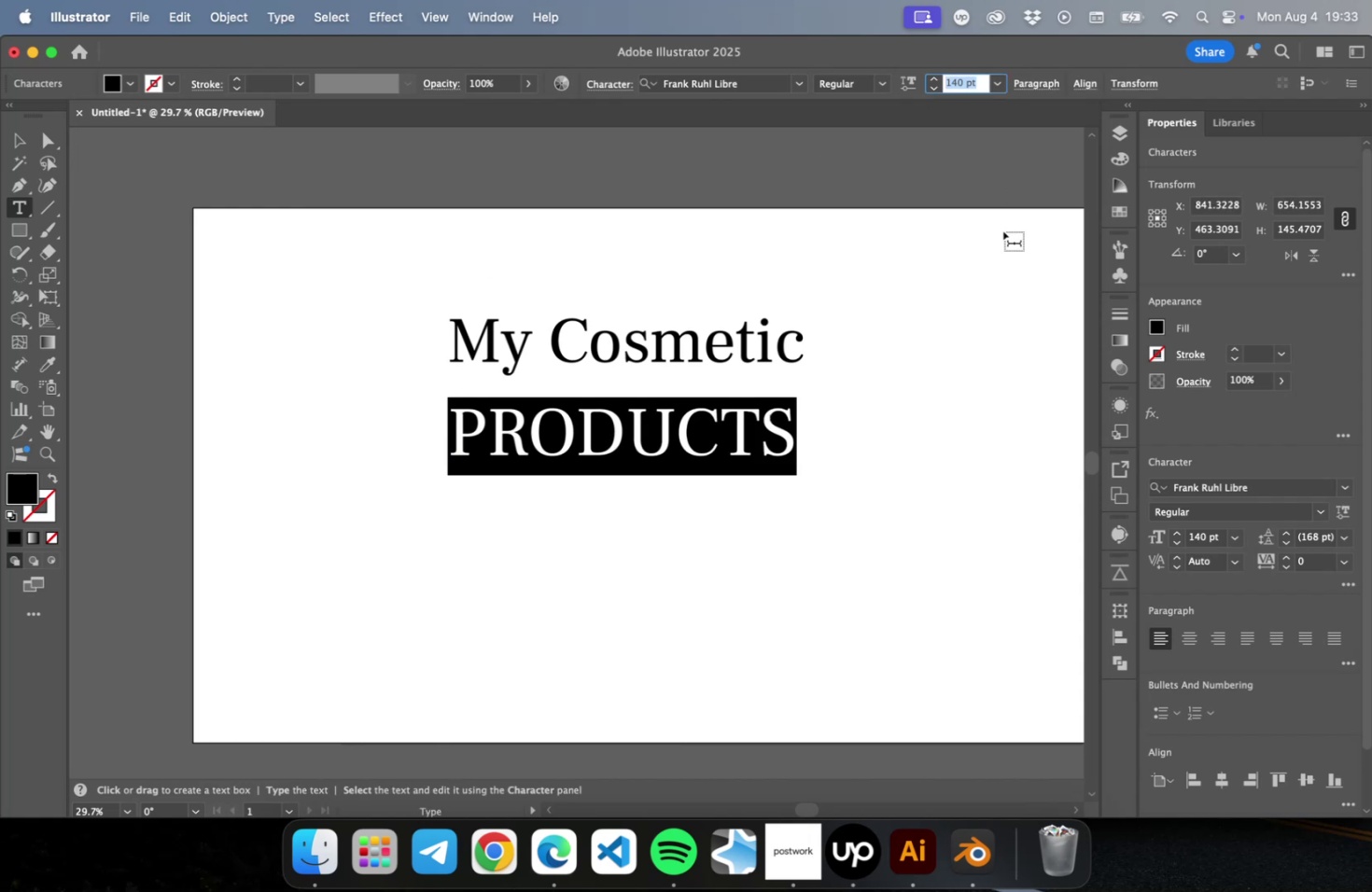 
key(Shift+ArrowUp)
 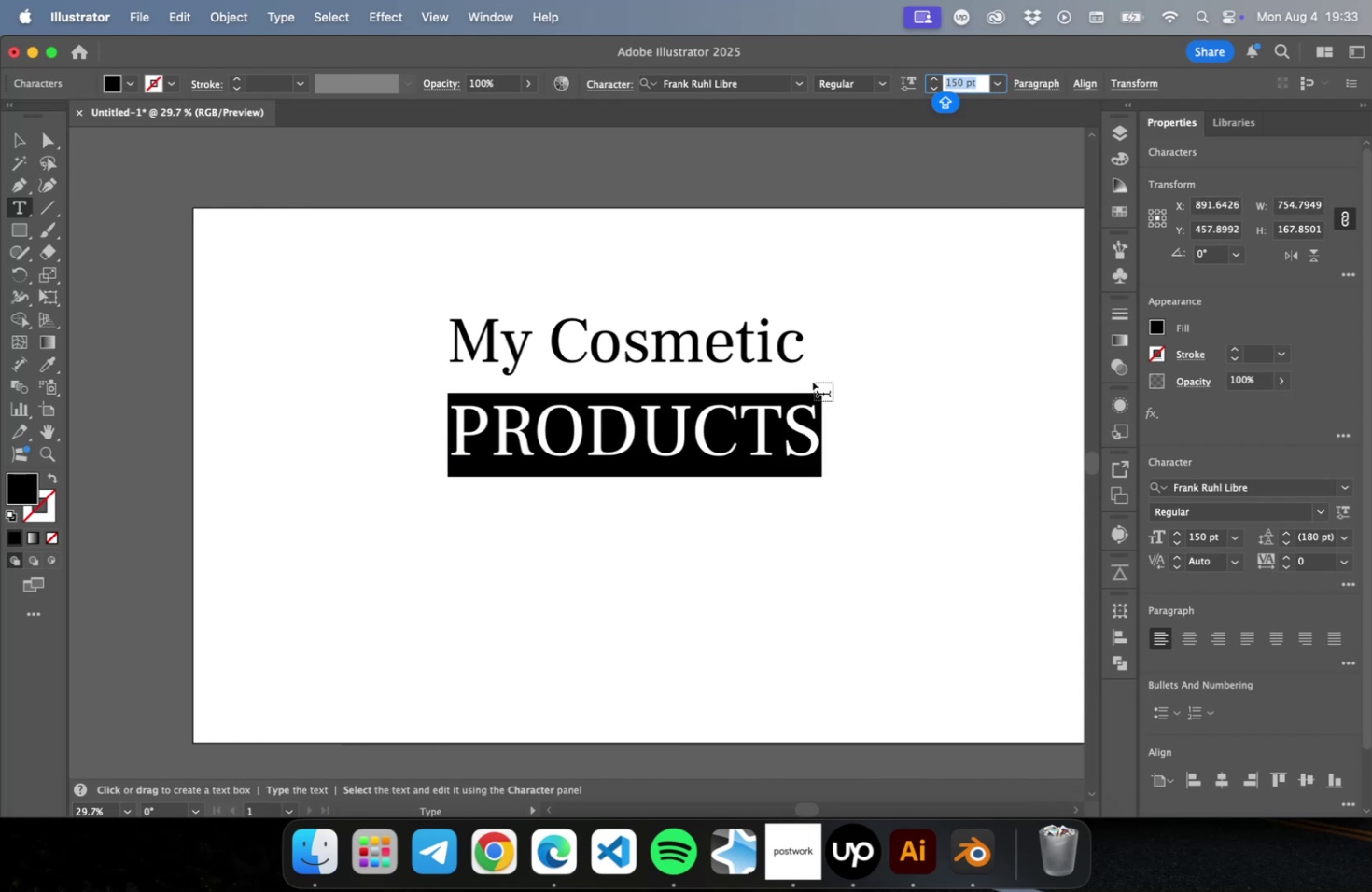 
hold_key(key=ArrowDown, duration=0.87)
 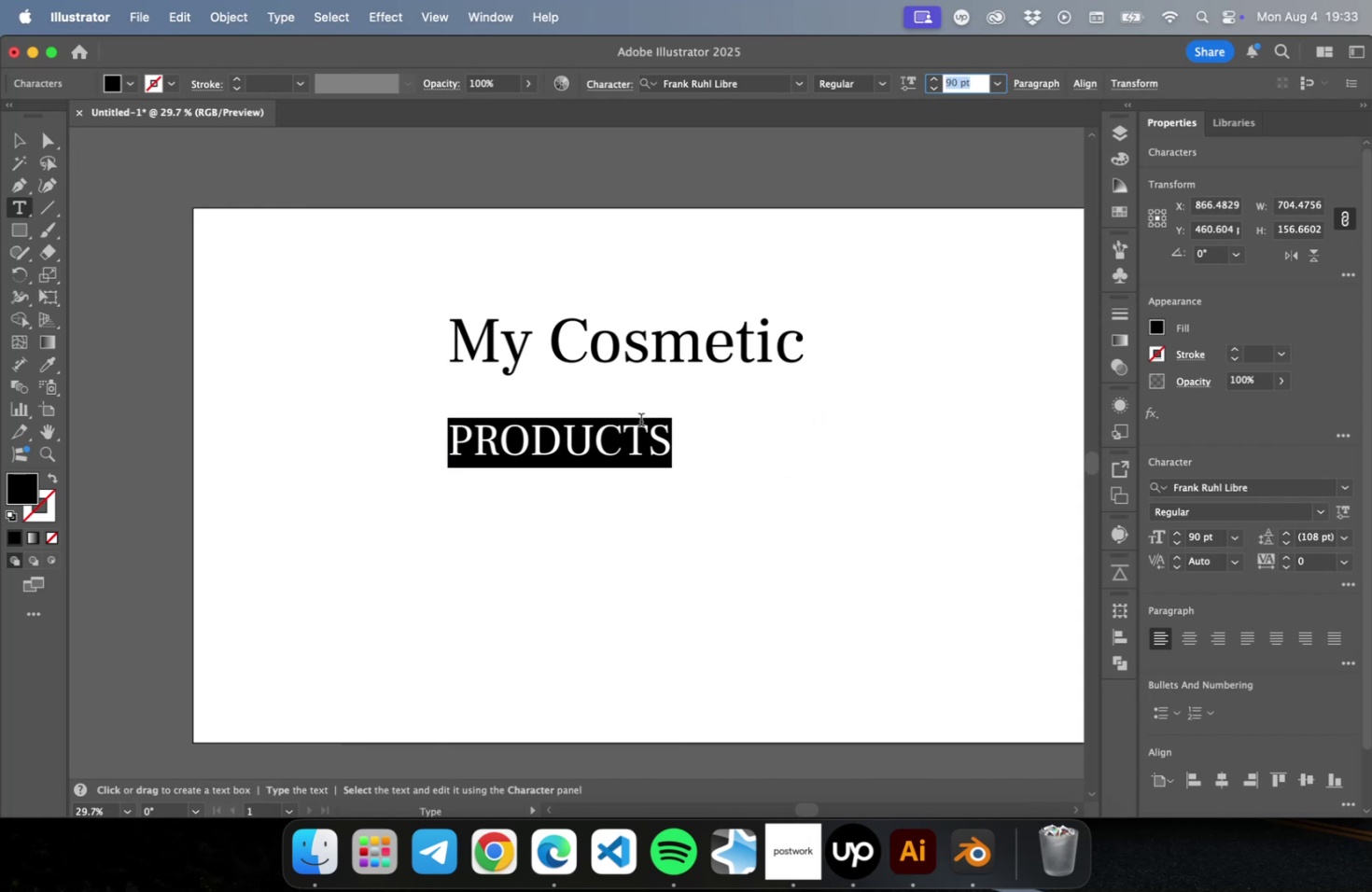 
key(Shift+ArrowDown)
 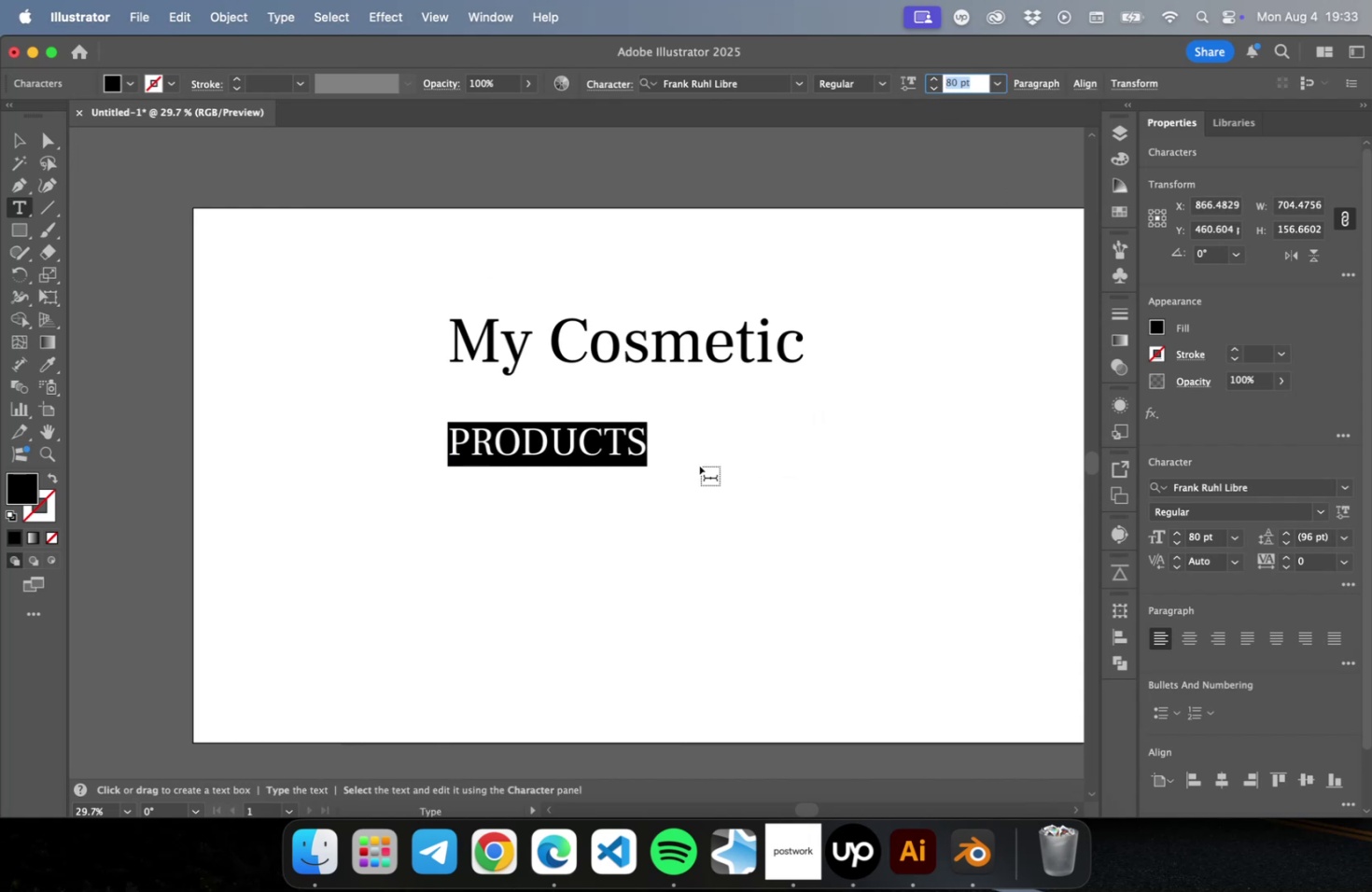 
key(Shift+ArrowDown)
 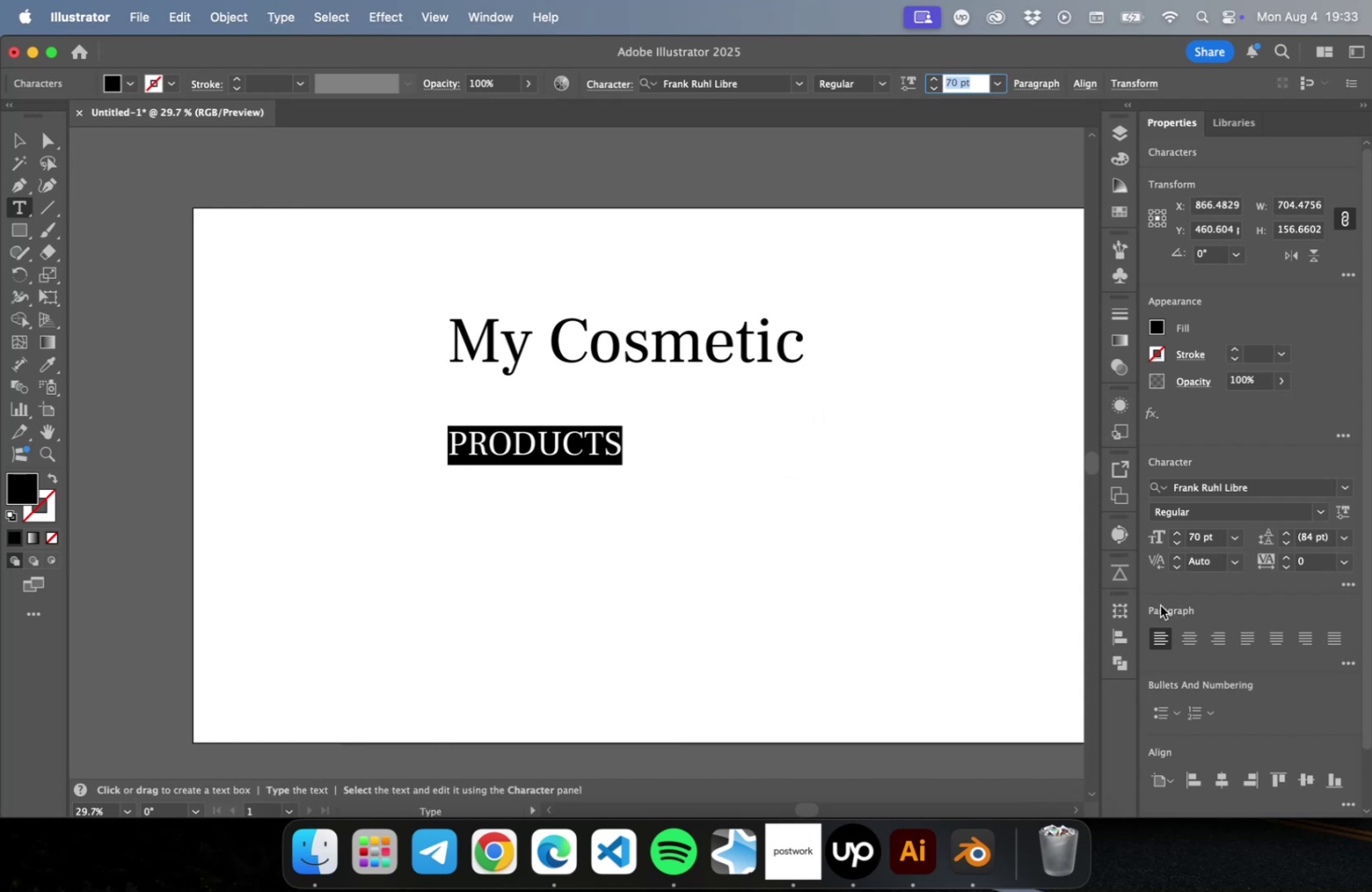 
key(Shift+ArrowDown)
 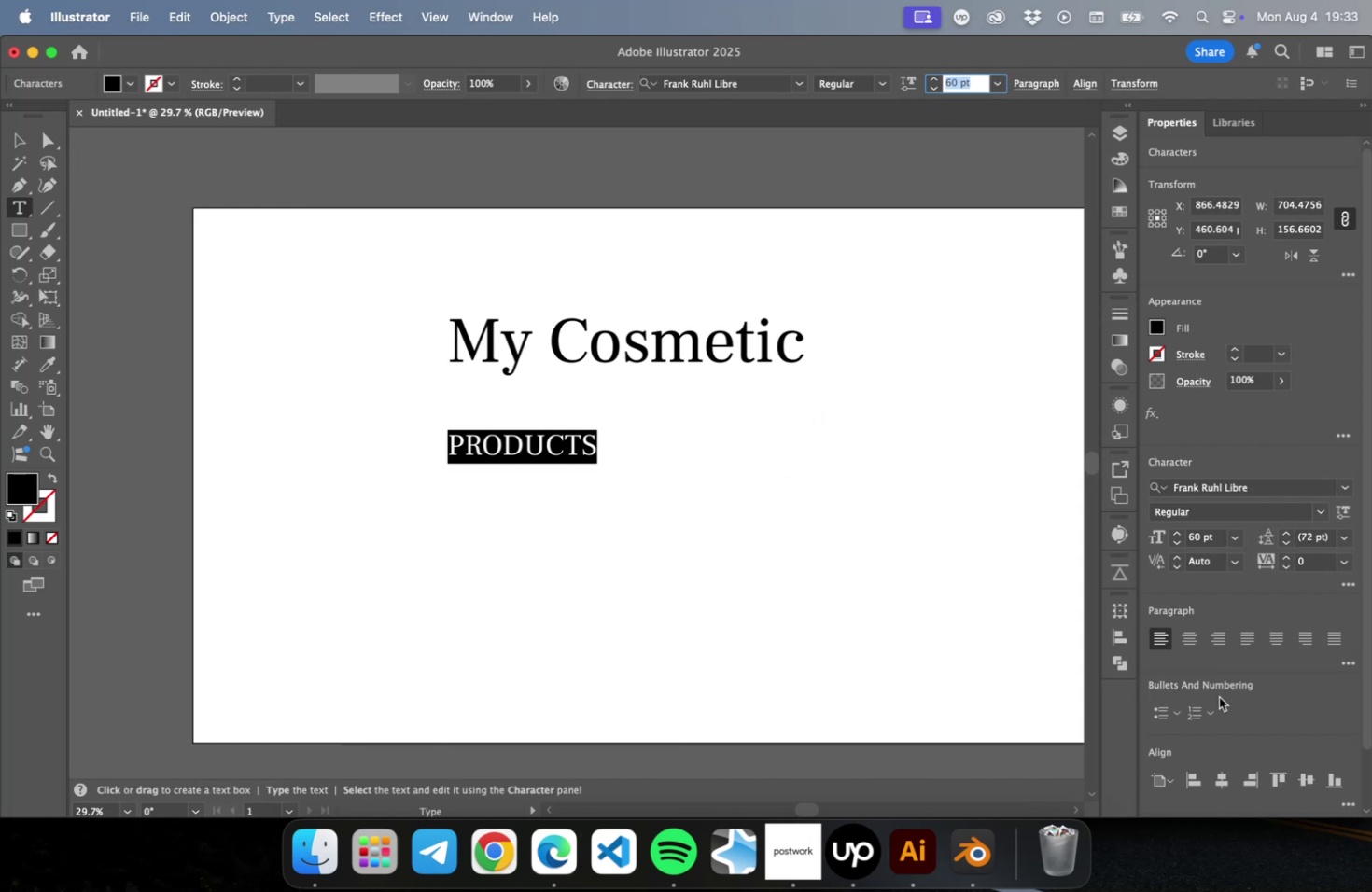 
key(Shift+ArrowDown)
 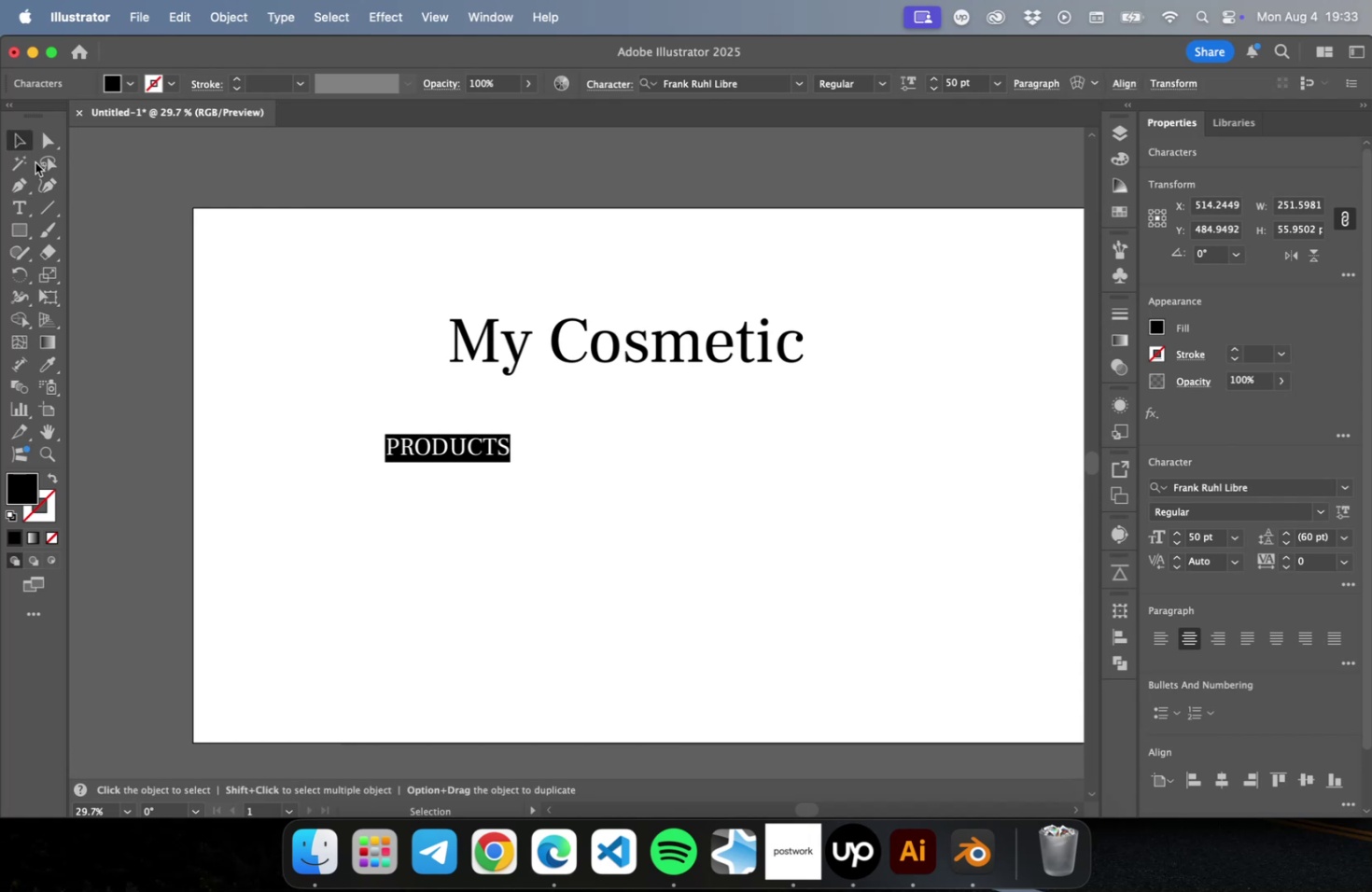 
left_click_drag(start_coordinate=[427, 449], to_coordinate=[599, 402])
 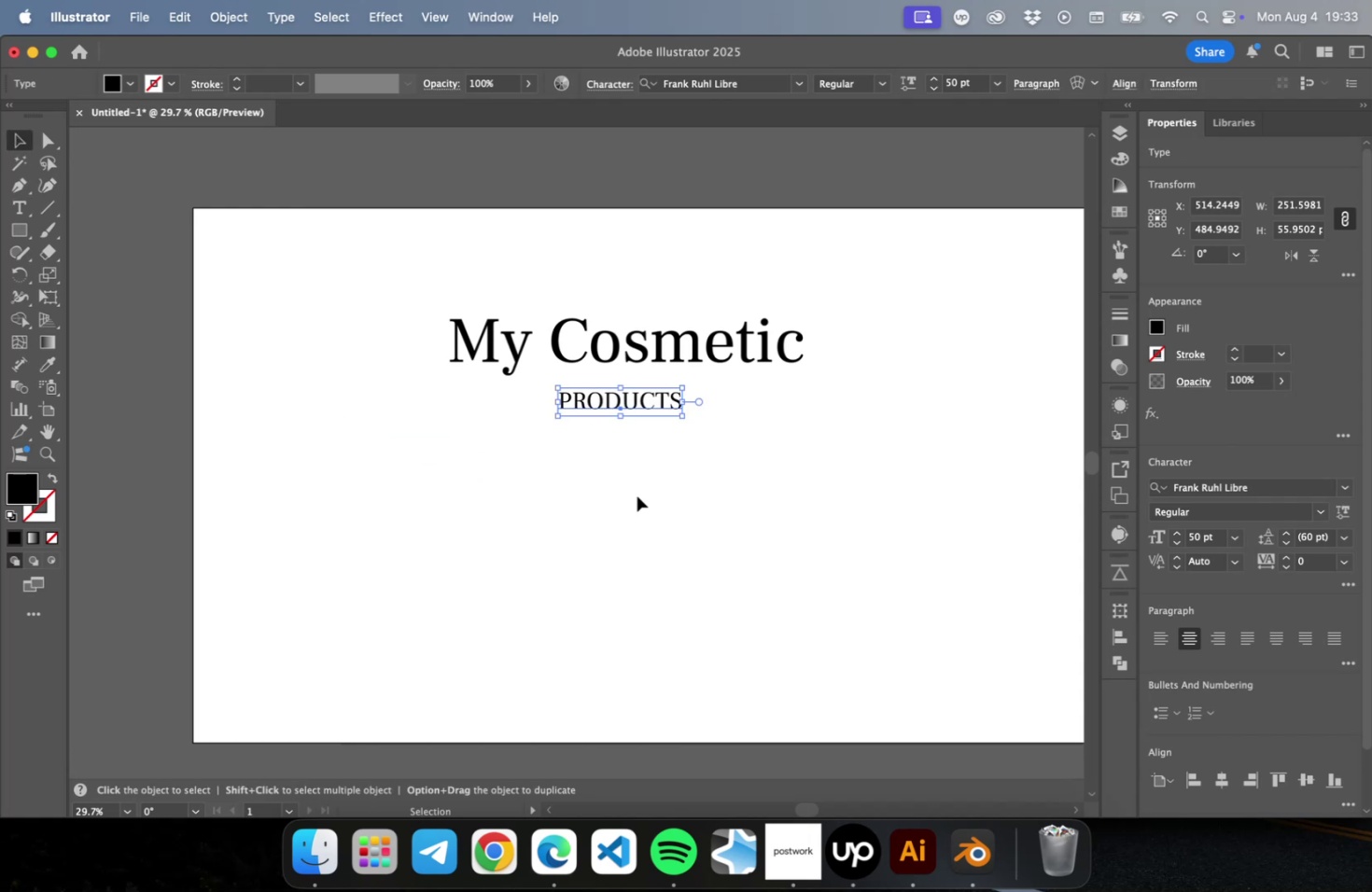 
left_click_drag(start_coordinate=[644, 509], to_coordinate=[590, 307])
 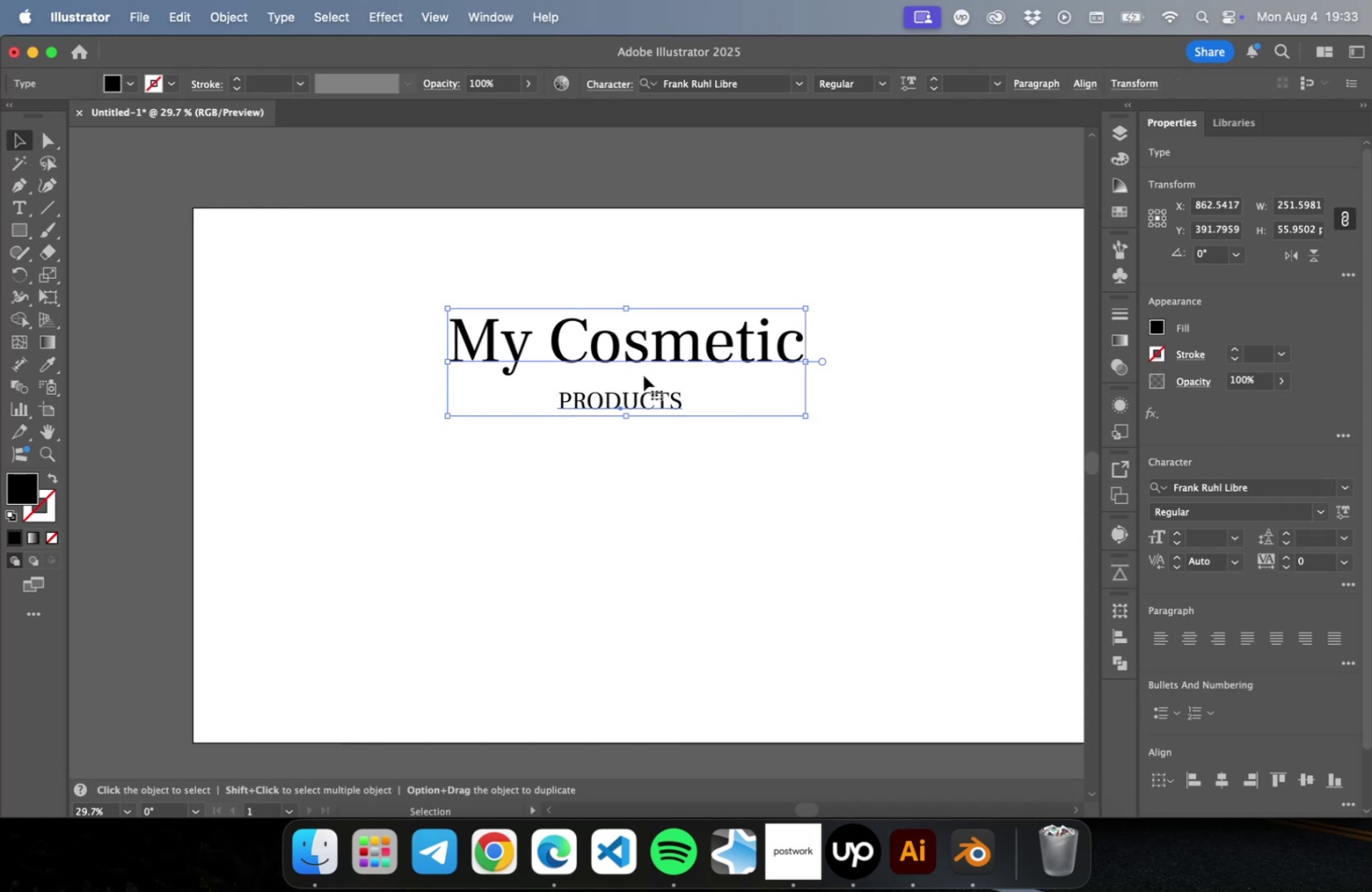 
left_click_drag(start_coordinate=[641, 363], to_coordinate=[441, 362])
 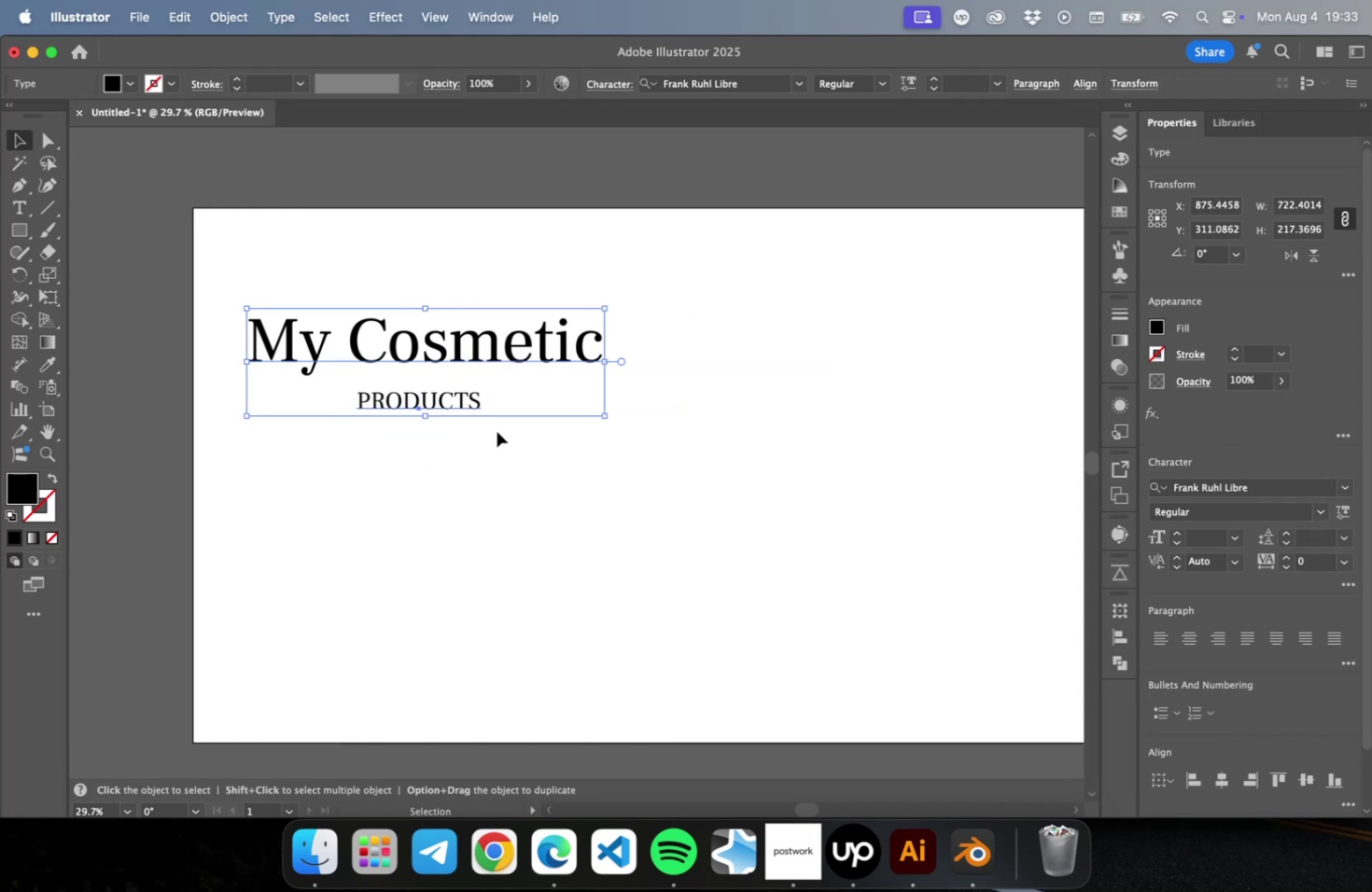 
left_click_drag(start_coordinate=[539, 537], to_coordinate=[540, 532])
 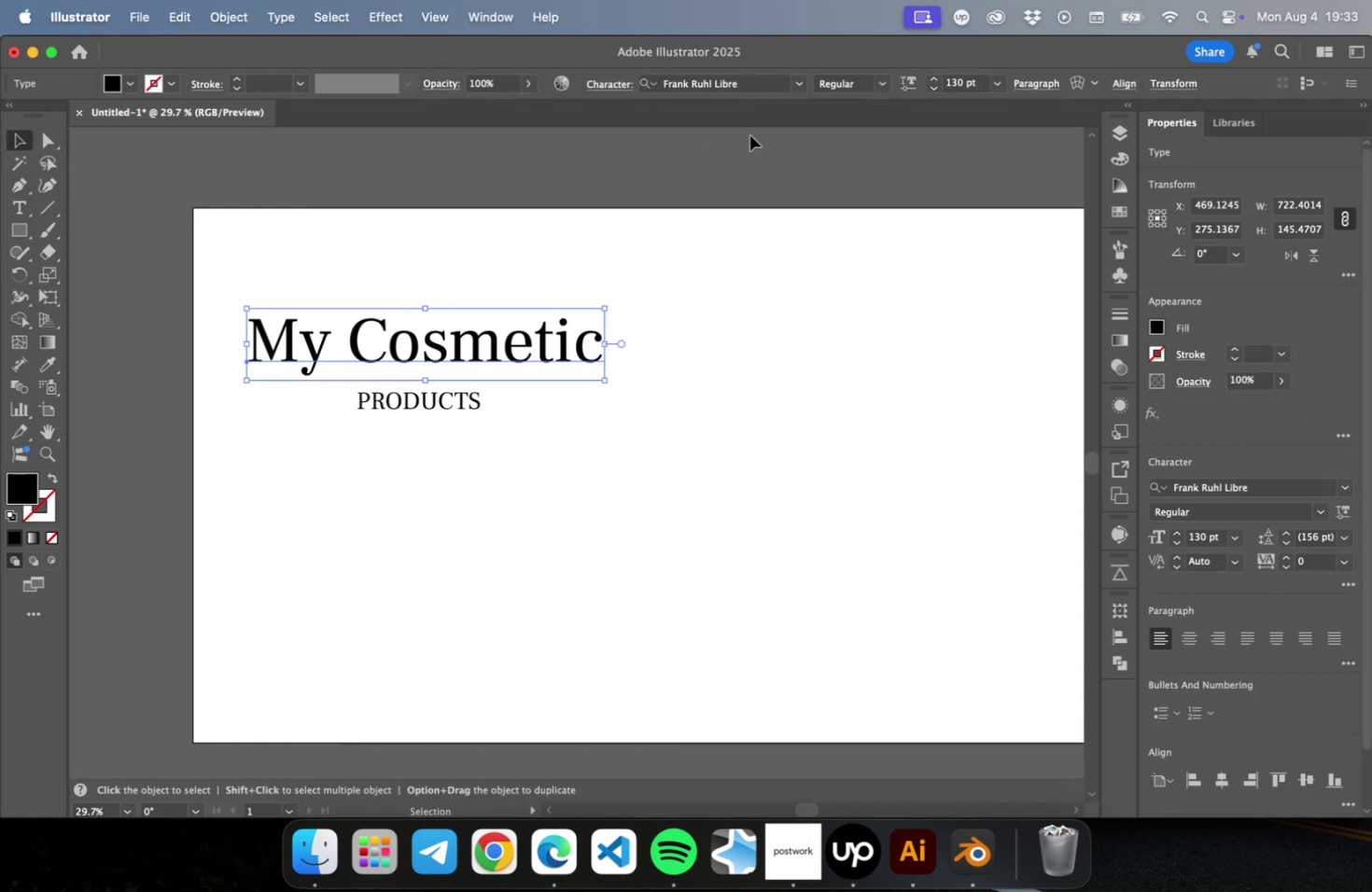 
mouse_move([796, 105])
 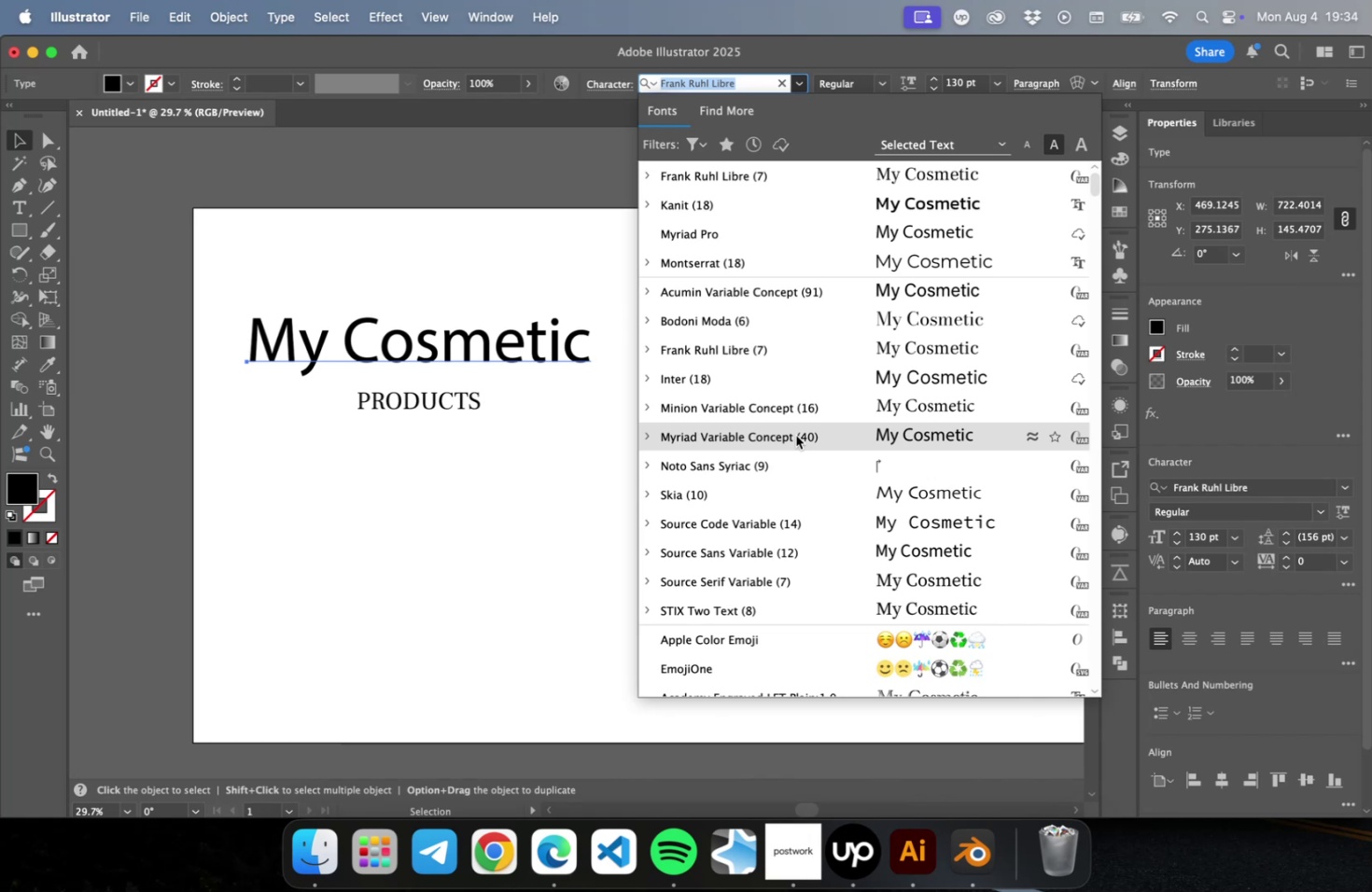 
wait(6.01)
 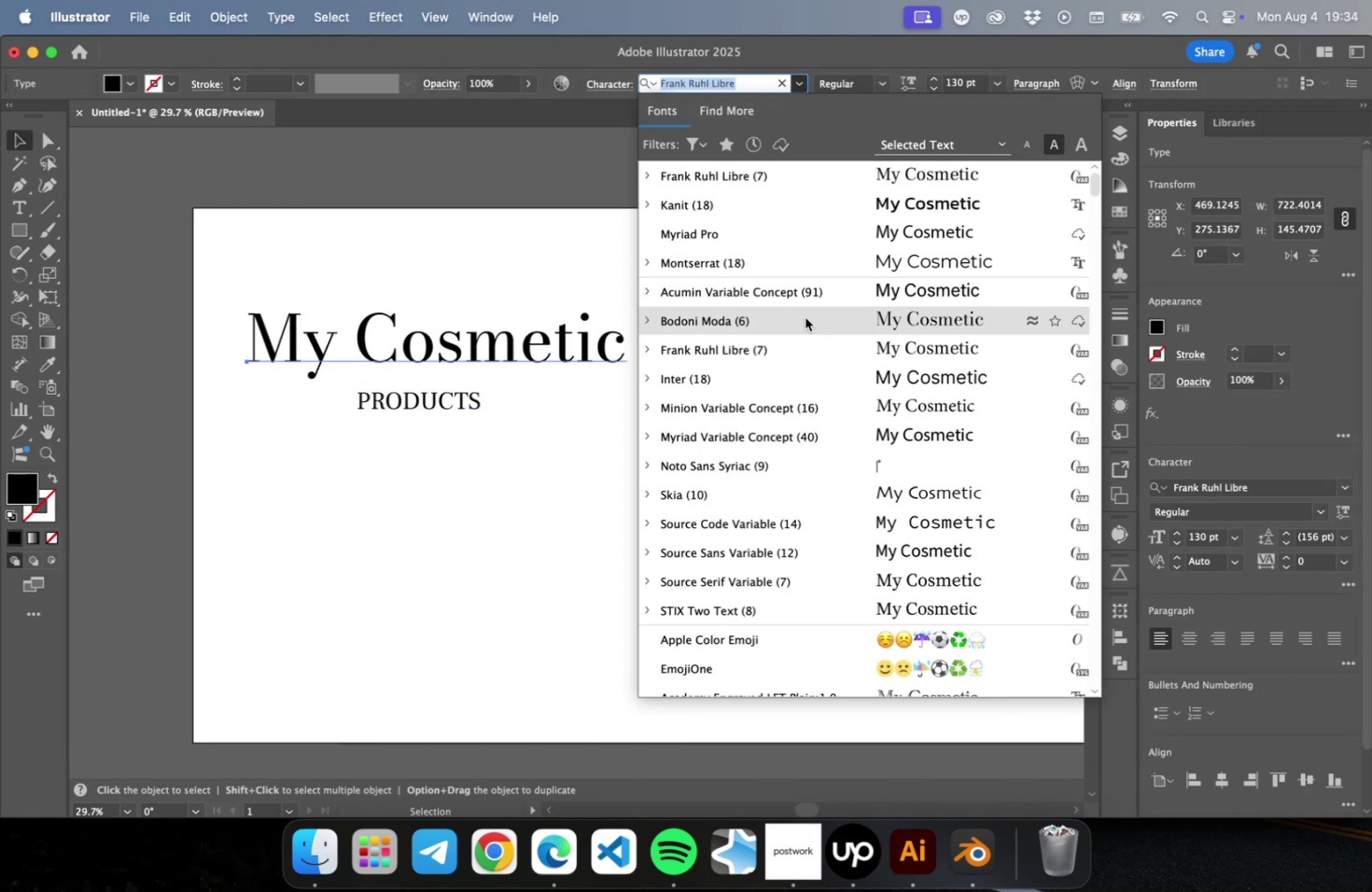 
scroll: coordinate [735, 601], scroll_direction: down, amount: 32.0
 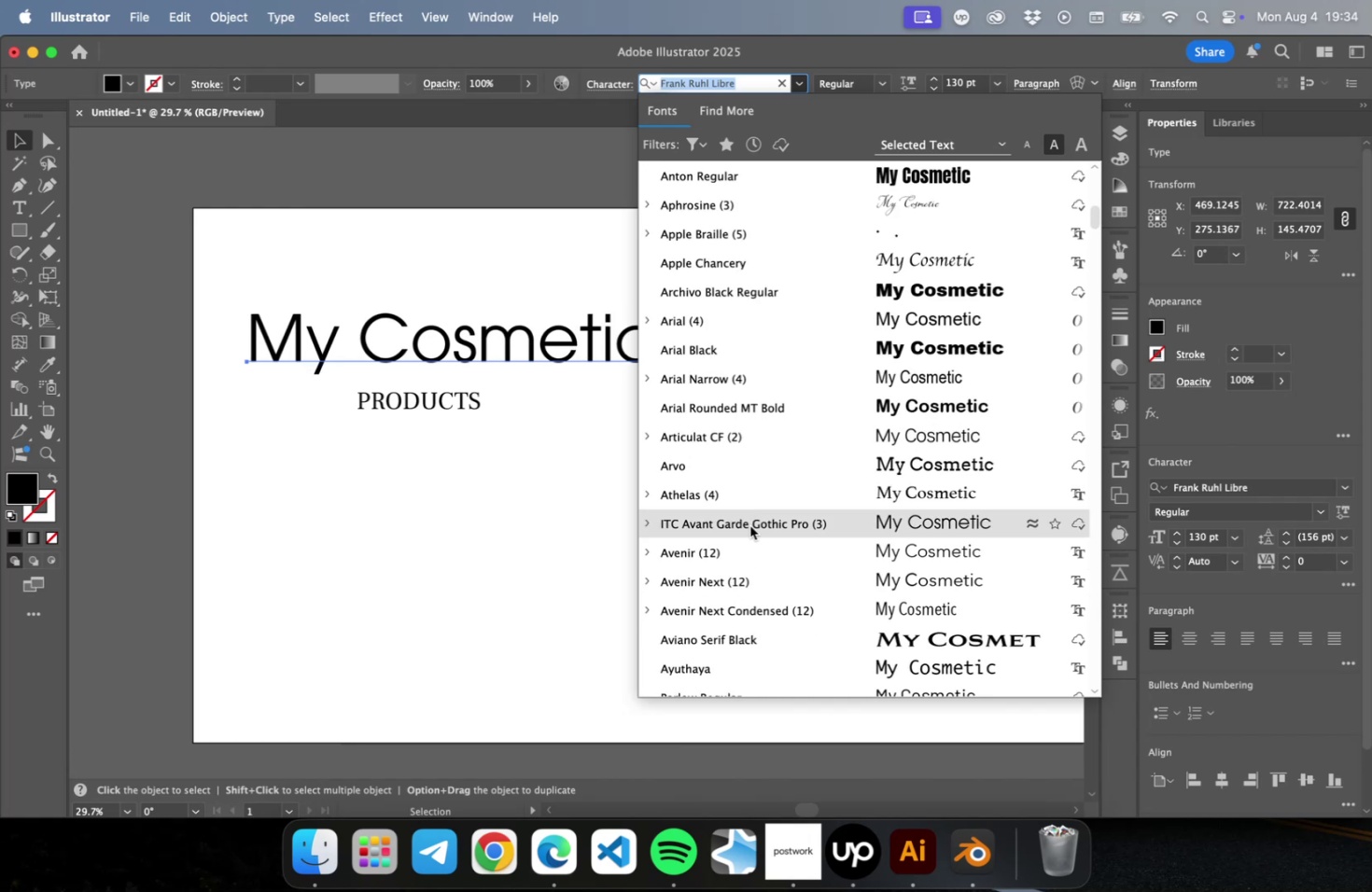 
left_click([750, 523])
 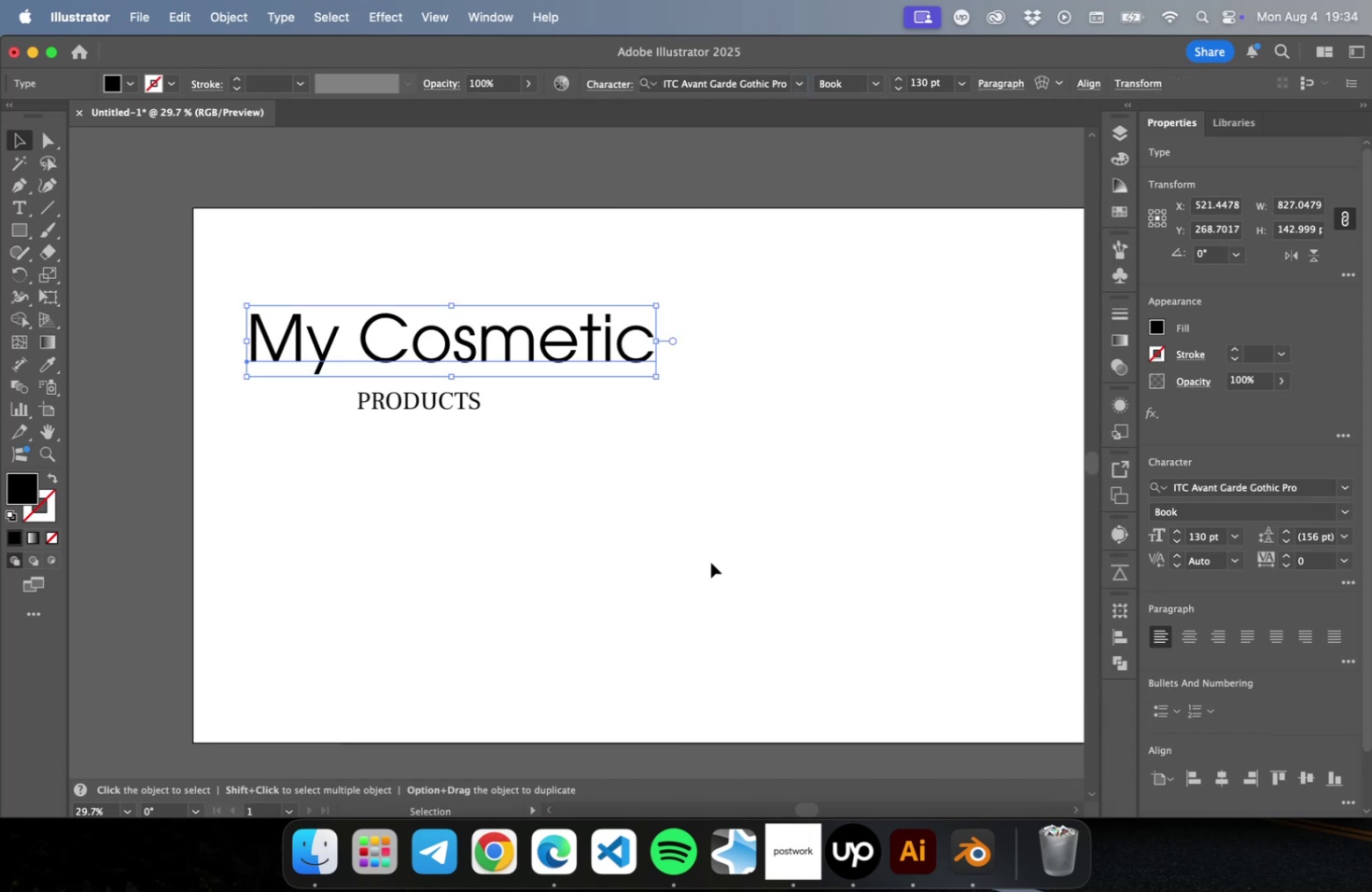 
left_click([710, 562])
 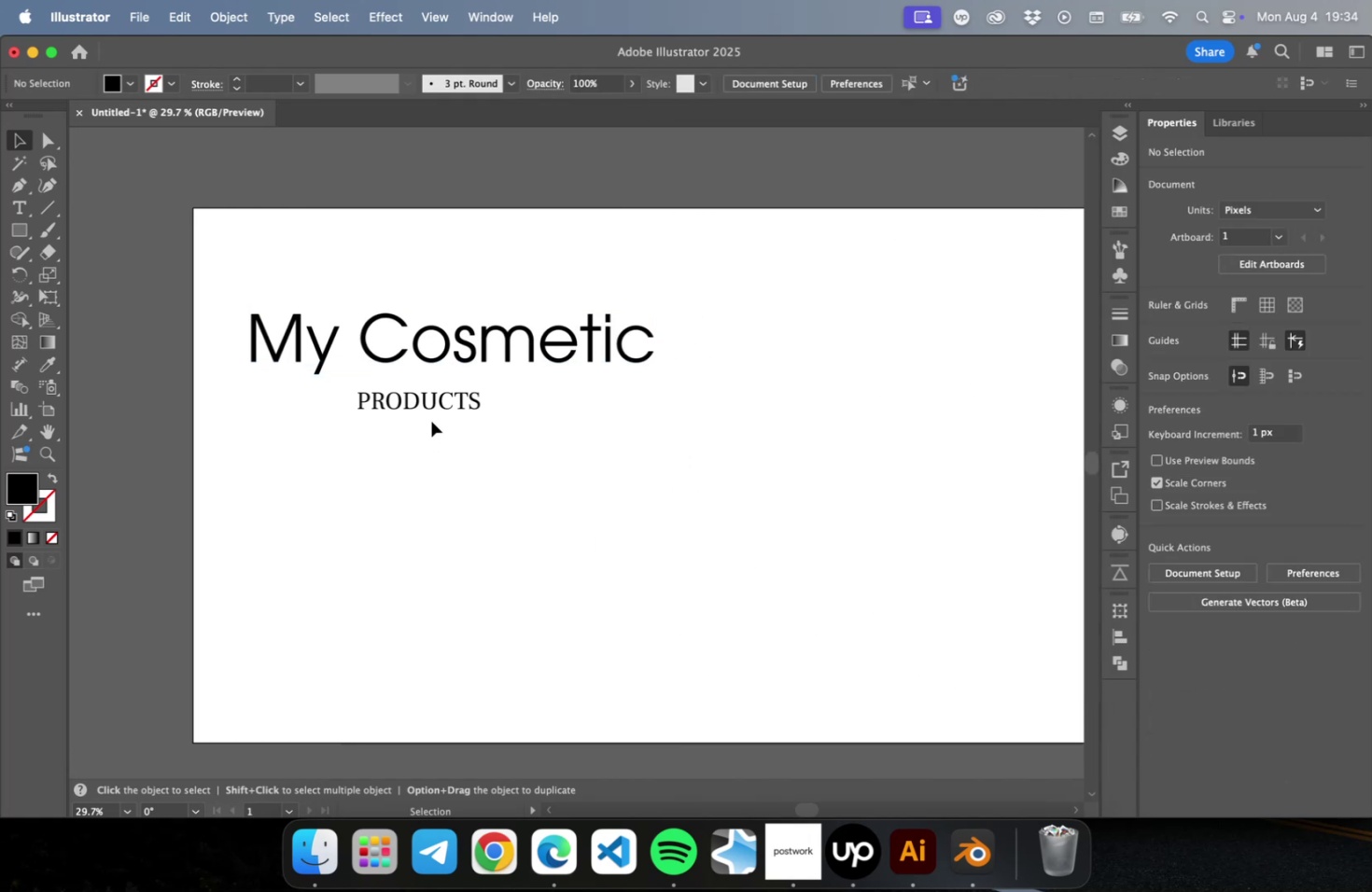 
double_click([431, 401])
 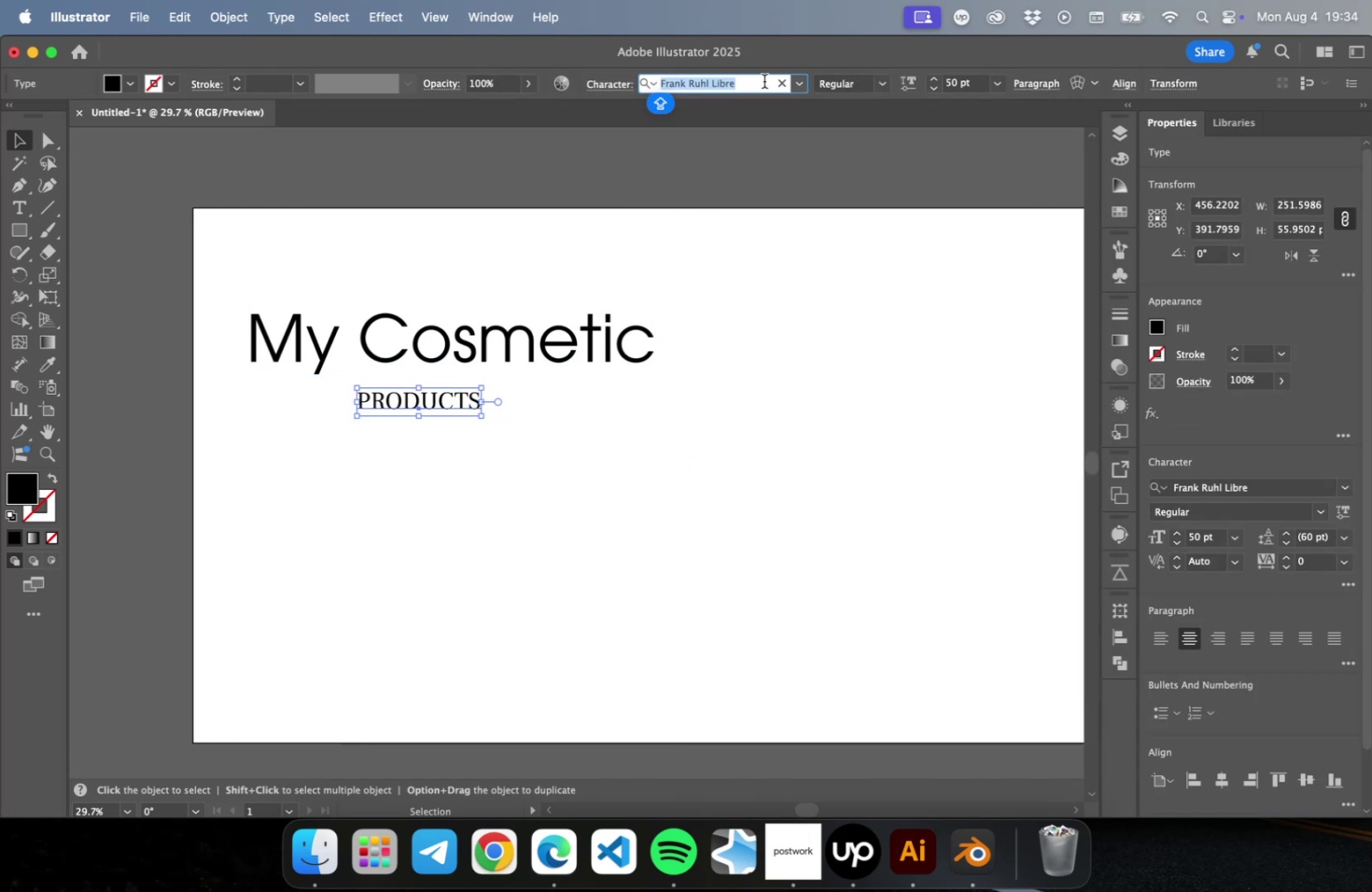 
key(M)
 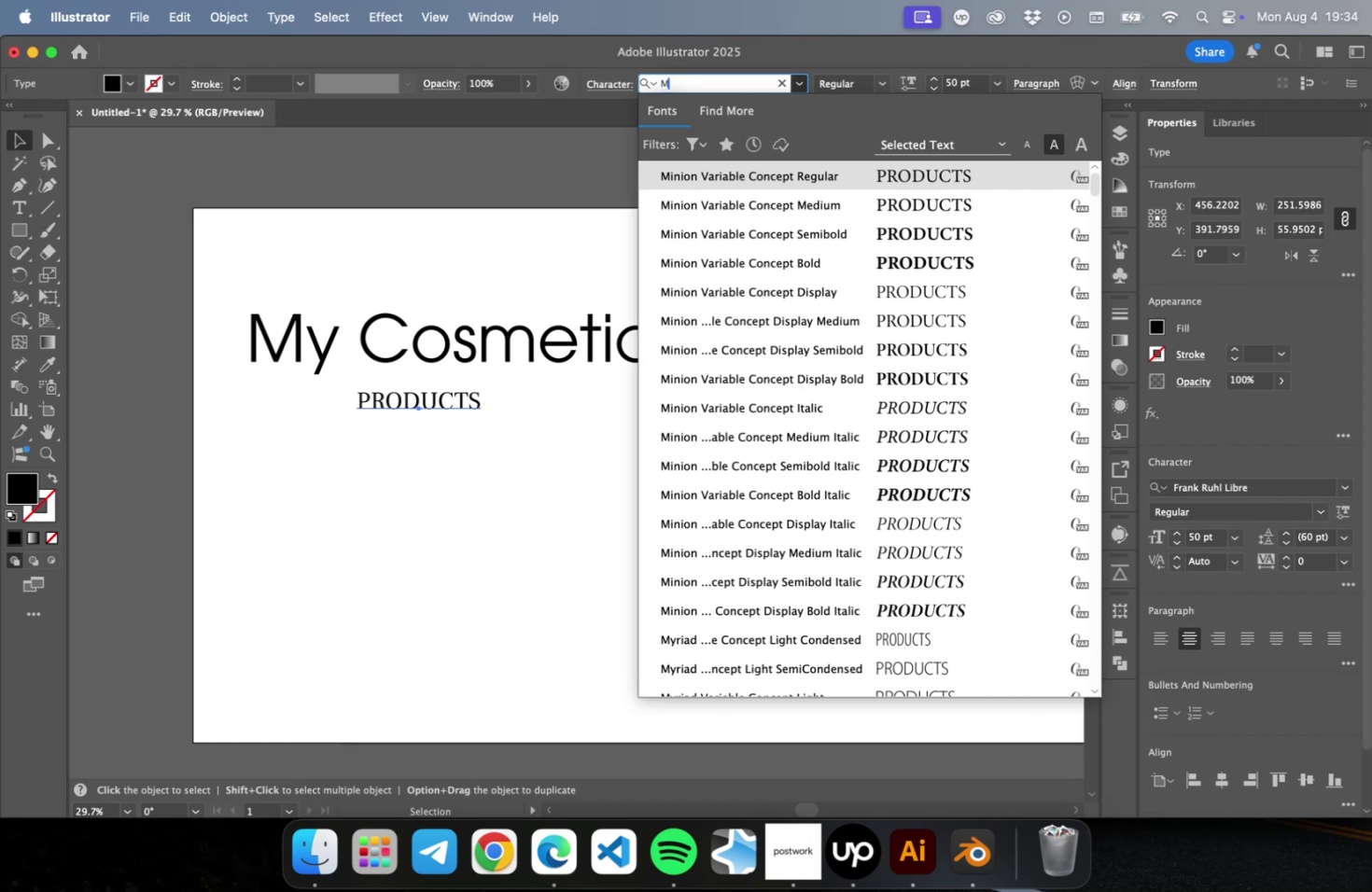 
wait(8.28)
 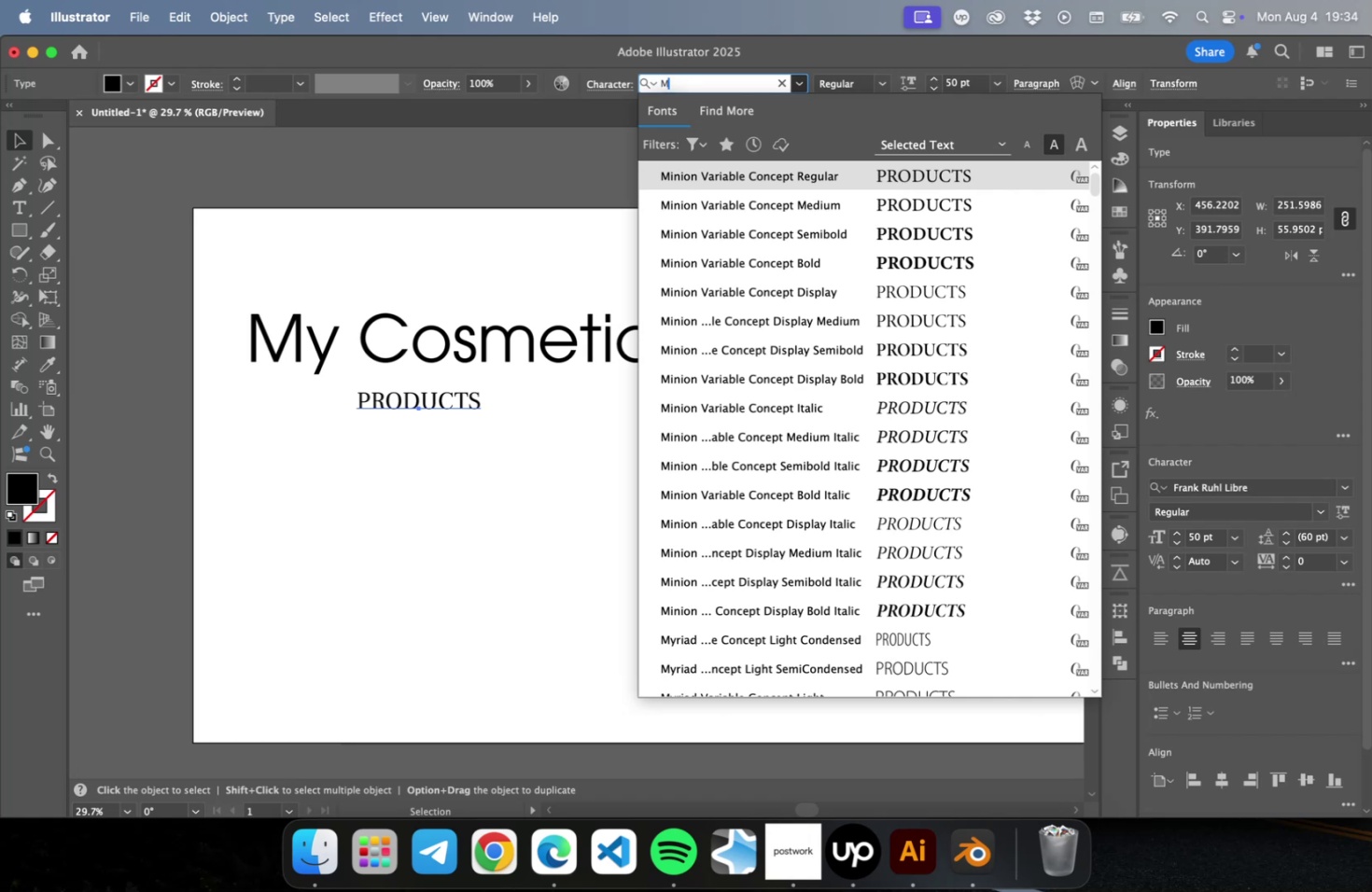 
scroll: coordinate [819, 535], scroll_direction: down, amount: 26.0
 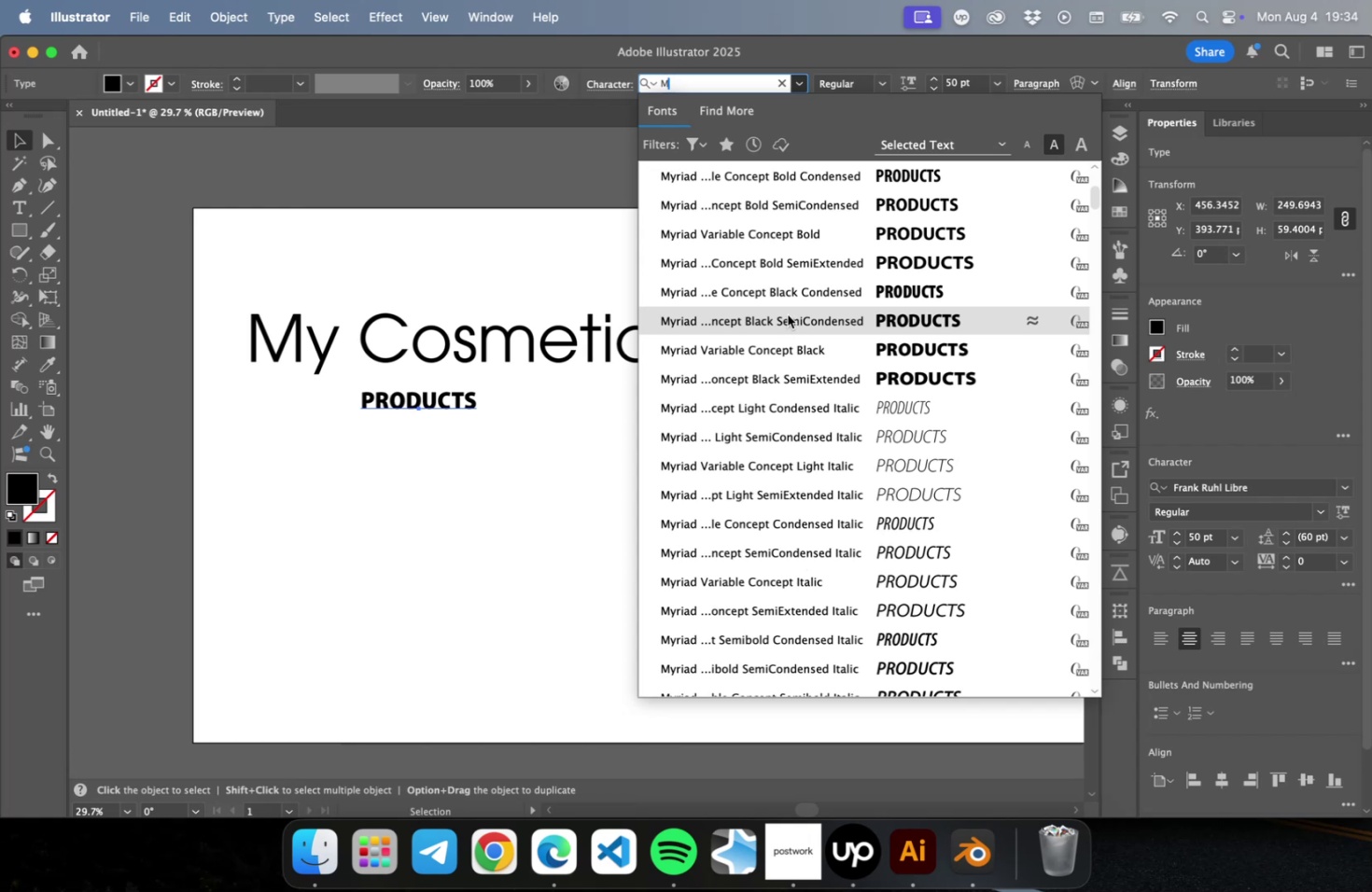 
scroll: coordinate [805, 283], scroll_direction: up, amount: 21.0
 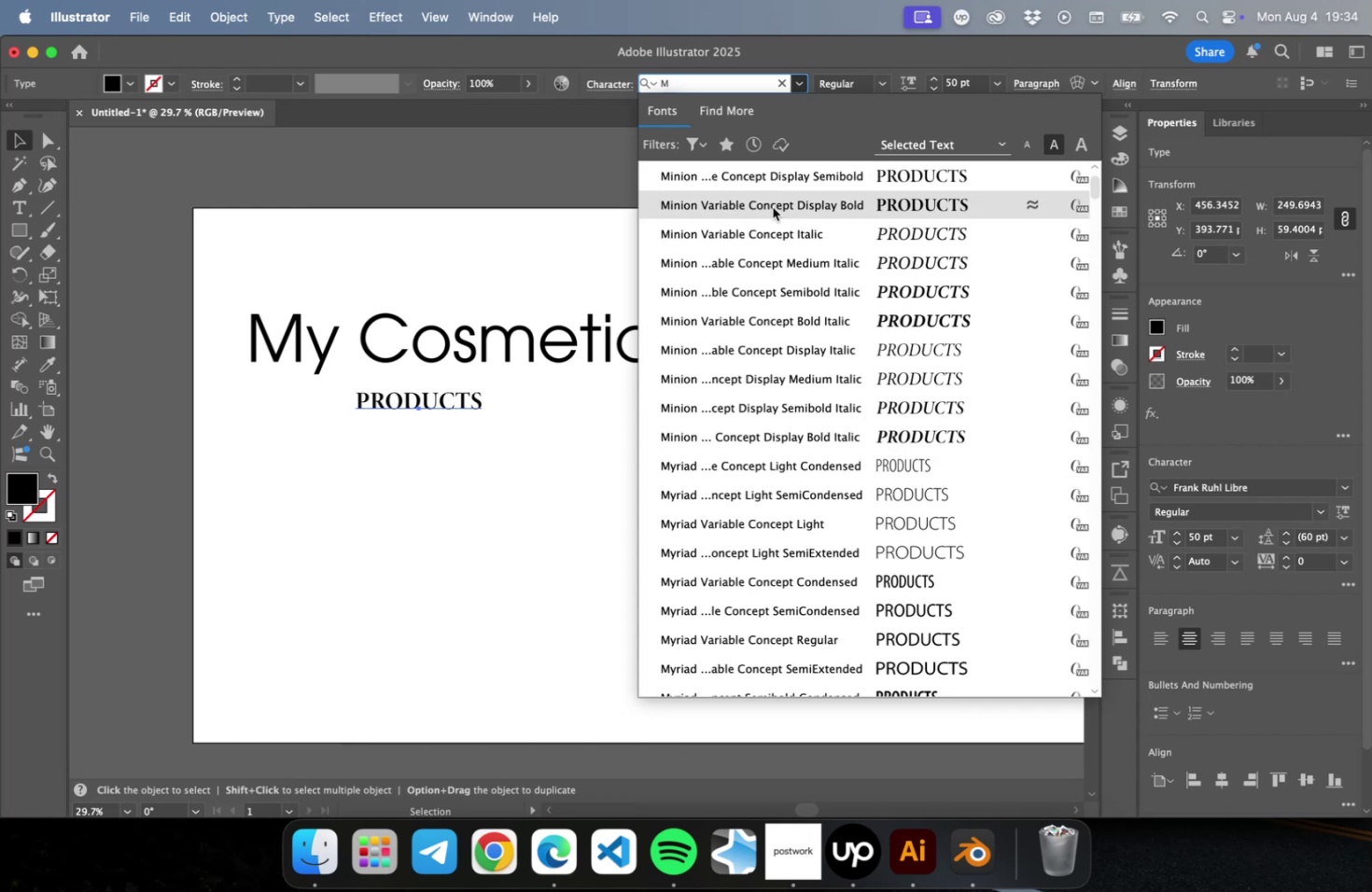 
left_click([773, 203])
 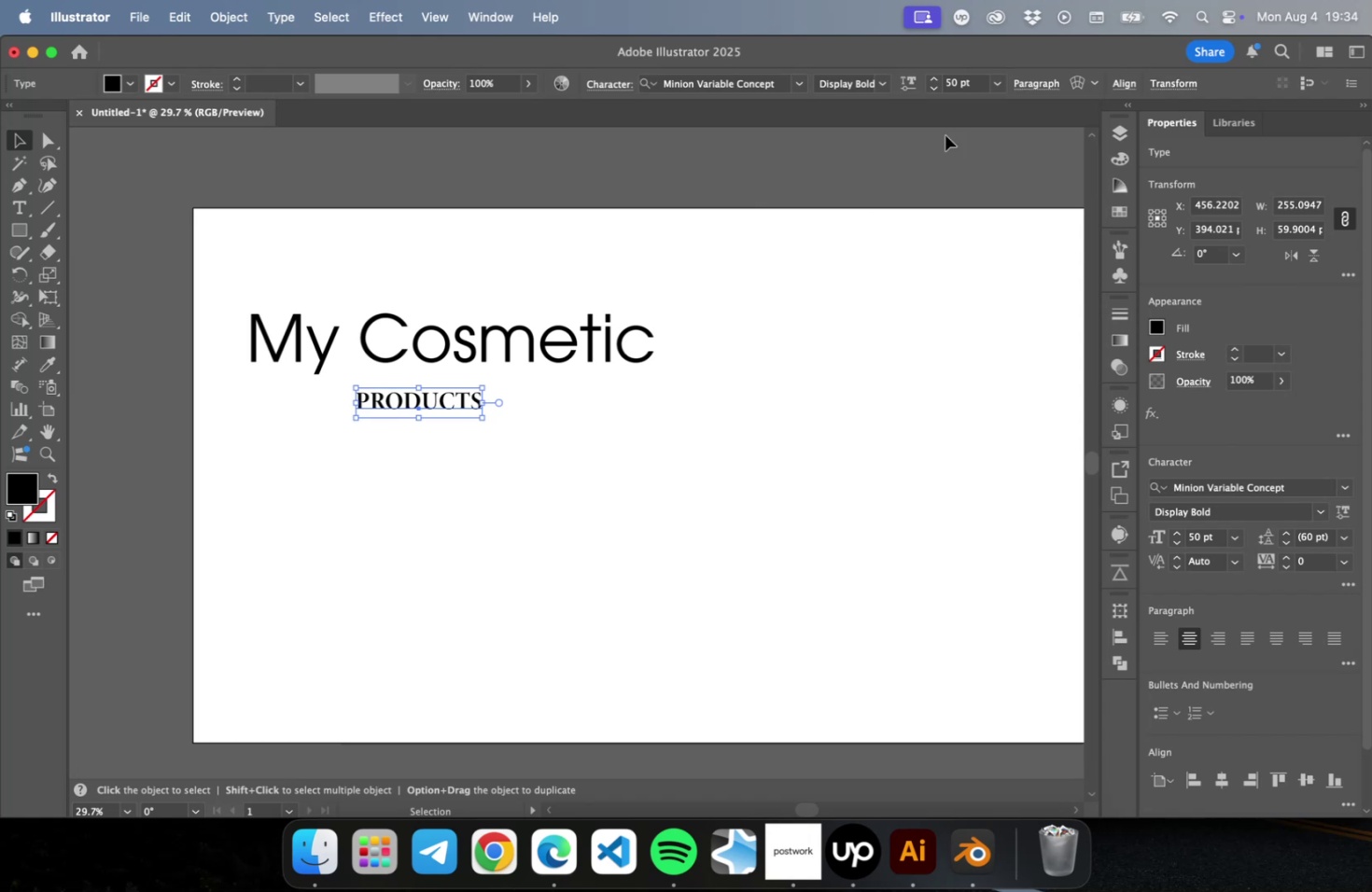 
double_click([950, 88])
 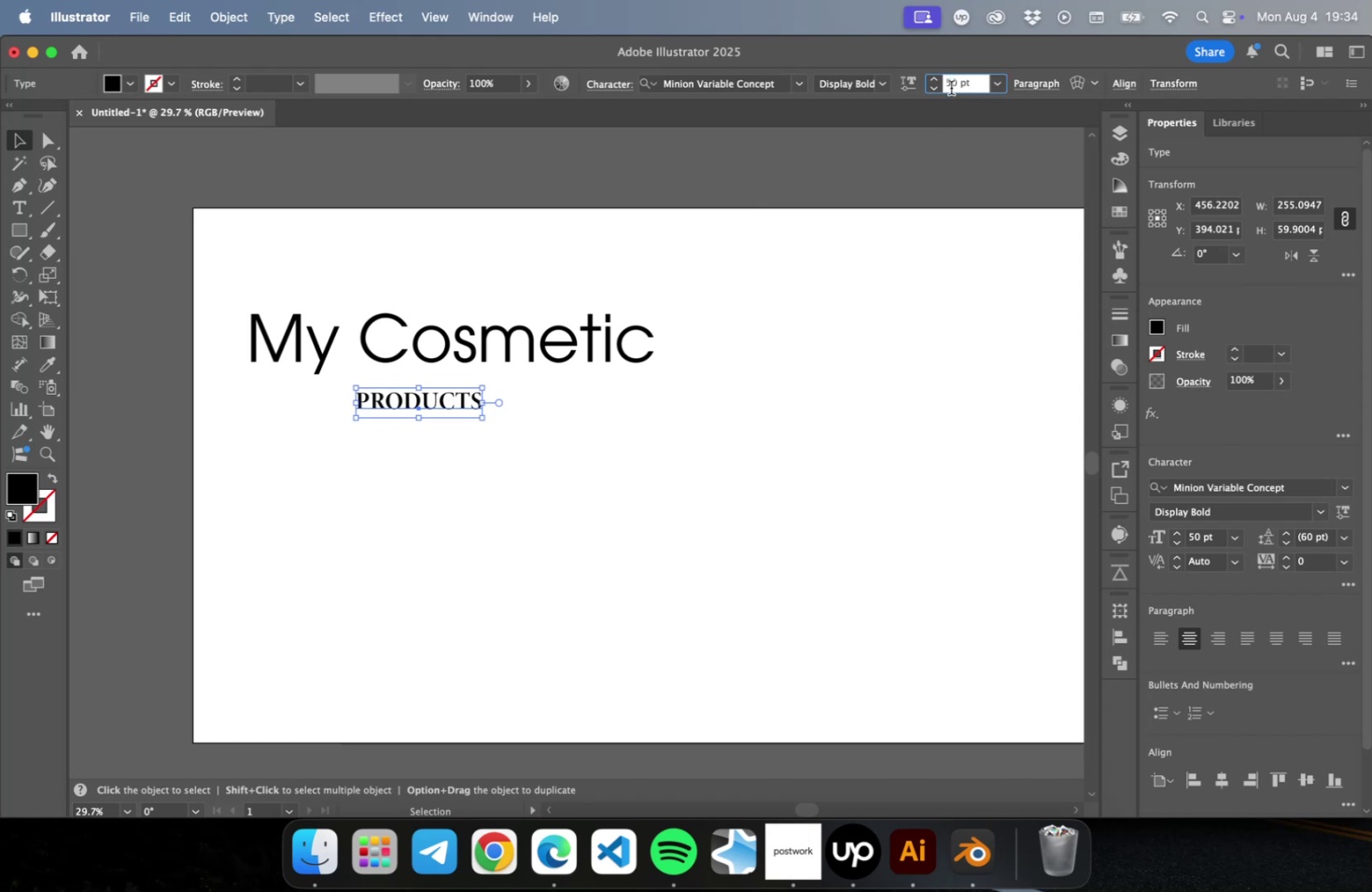 
key(Shift+ArrowUp)
 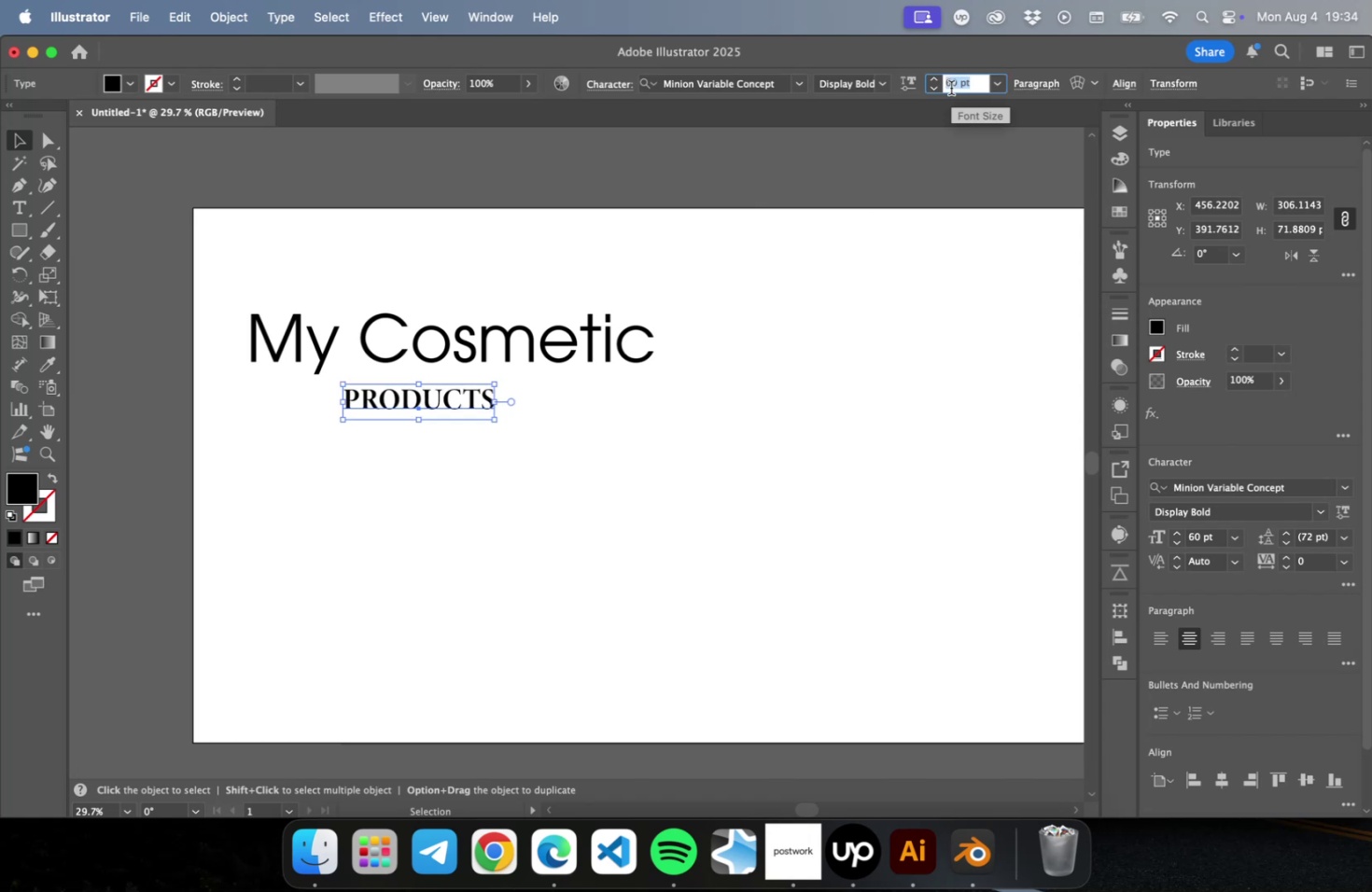 
key(Shift+ArrowUp)
 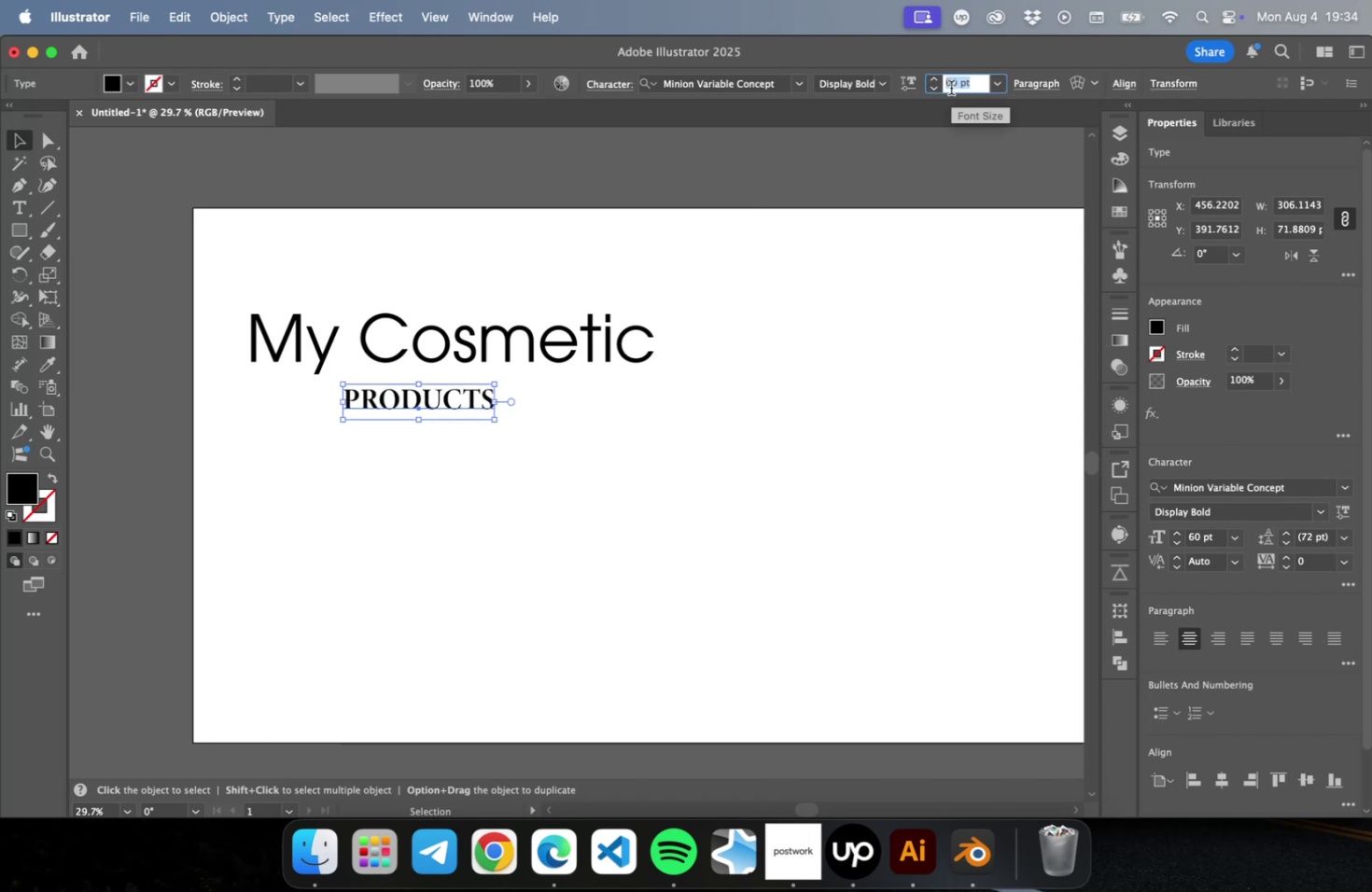 
key(Shift+ArrowUp)
 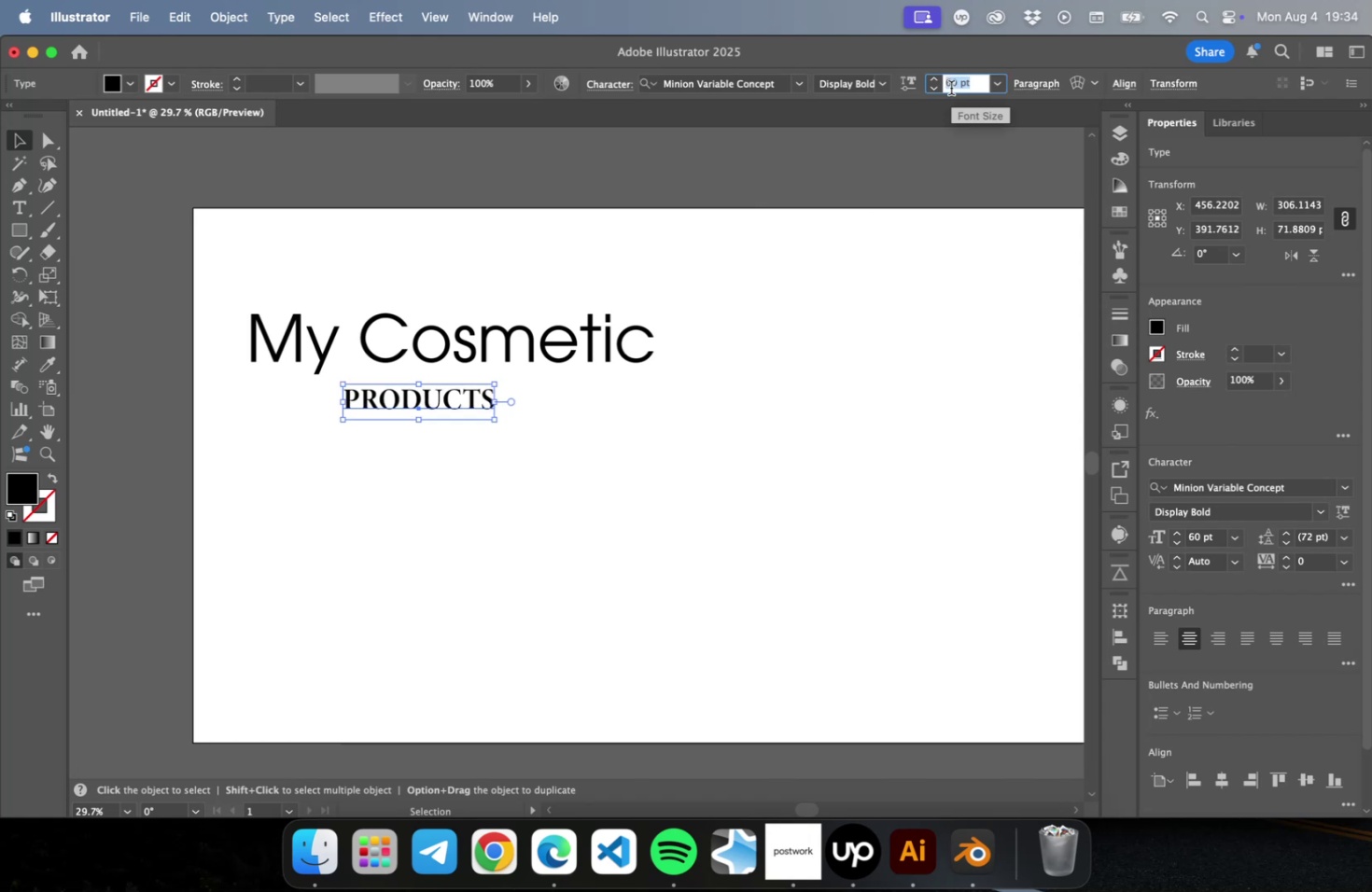 
key(Shift+ArrowUp)
 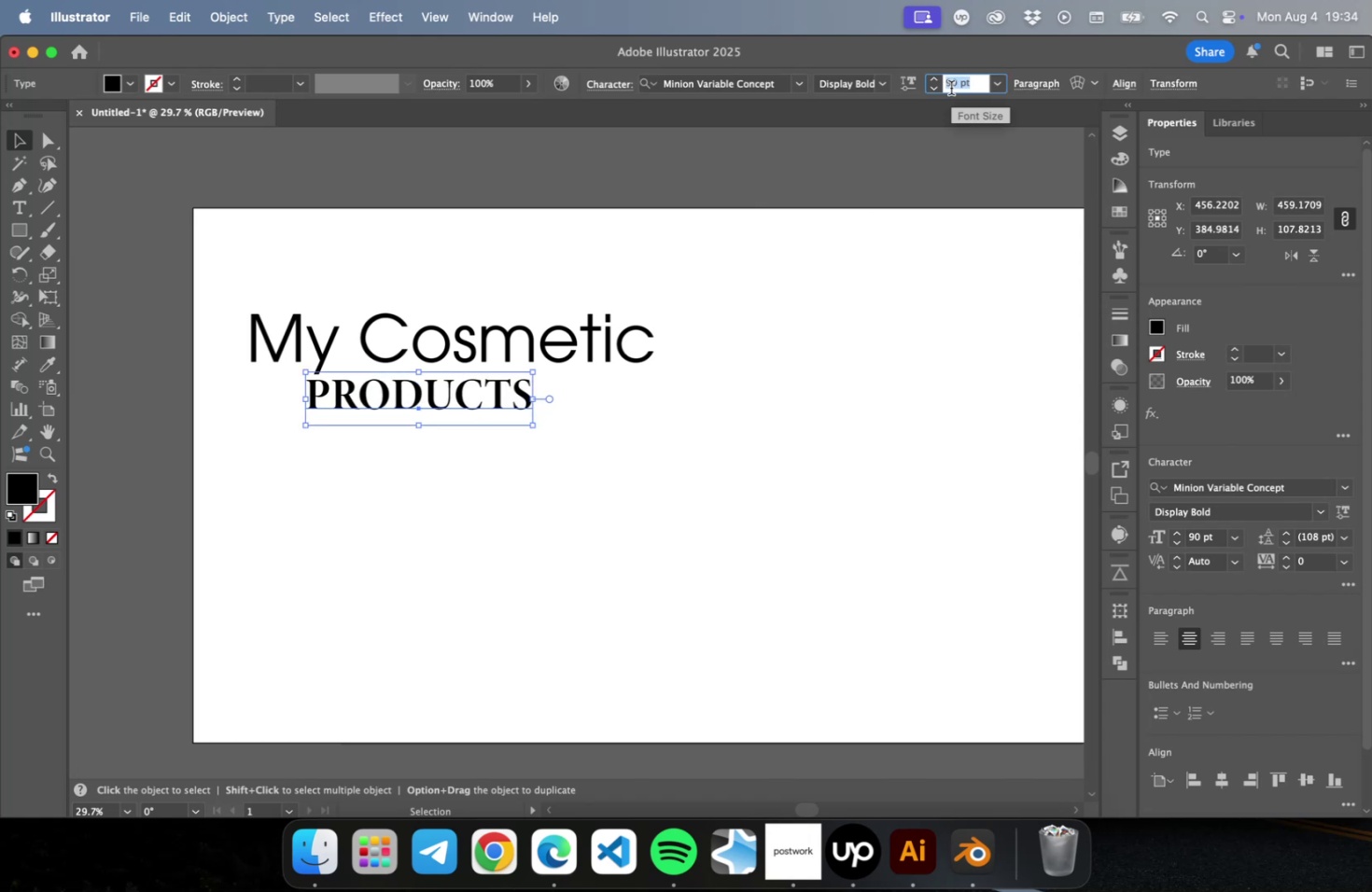 
key(Shift+ArrowDown)
 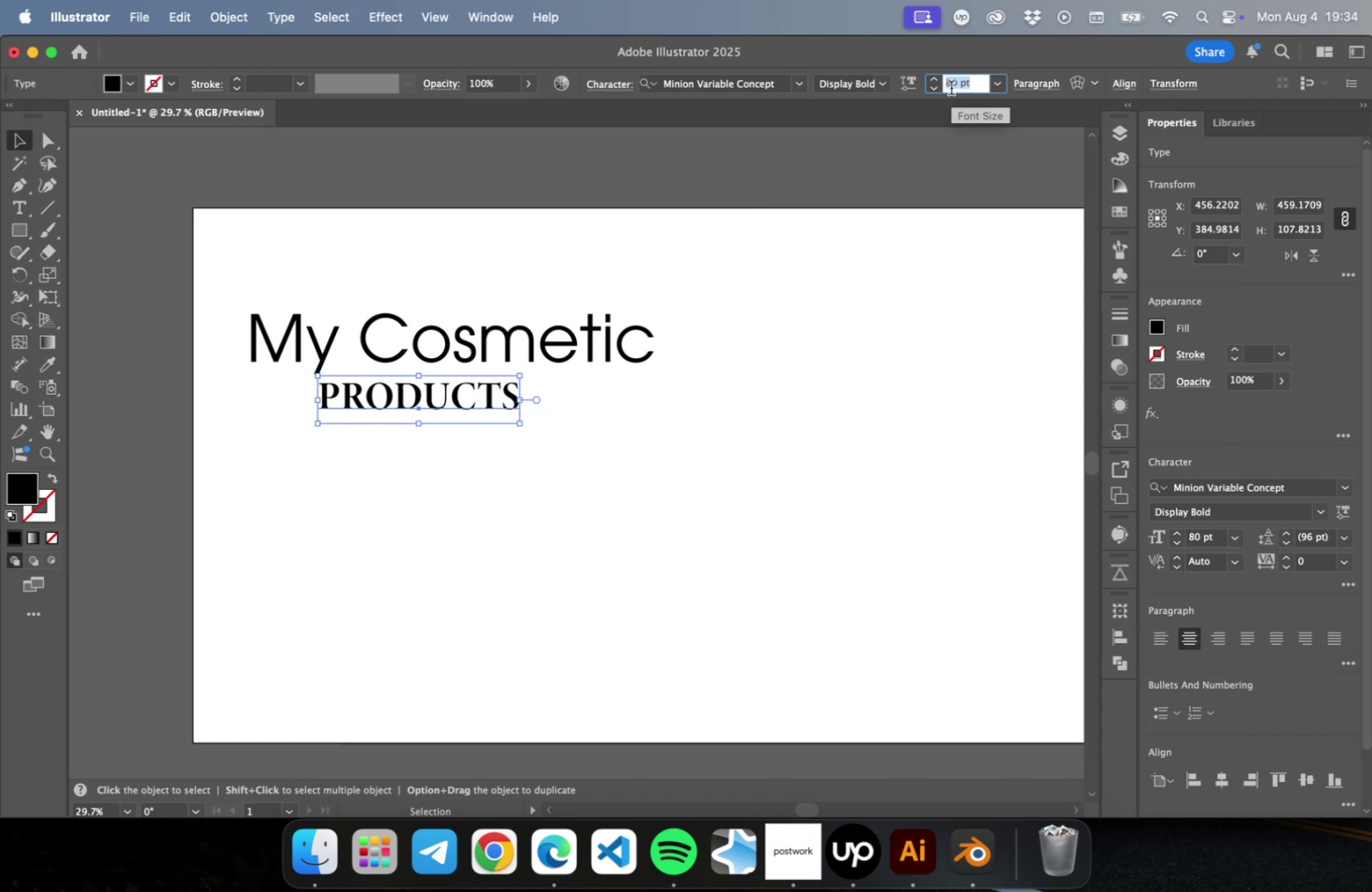 
key(Shift+ArrowDown)
 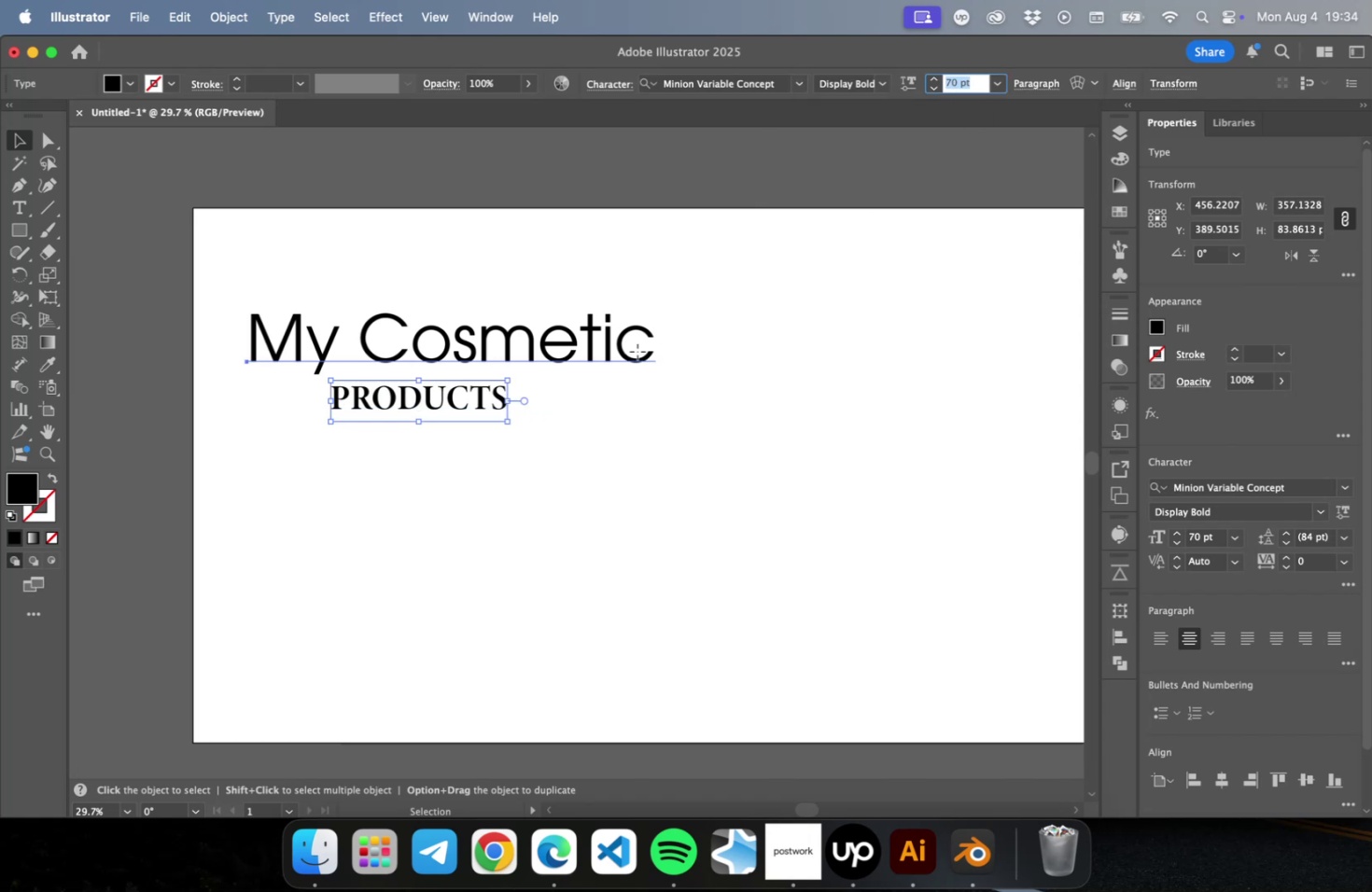 
mouse_move([873, 113])
 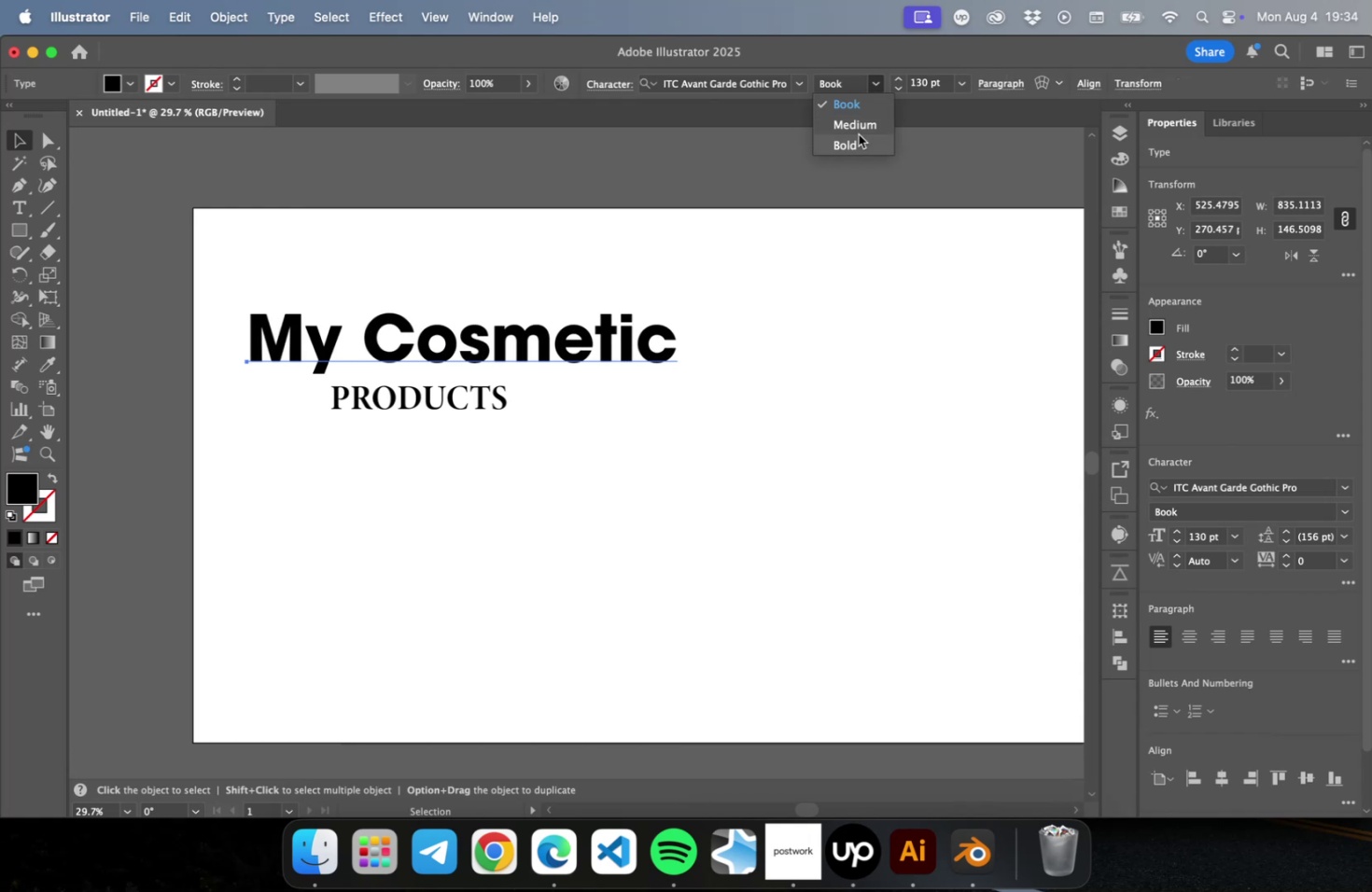 
left_click([453, 196])
 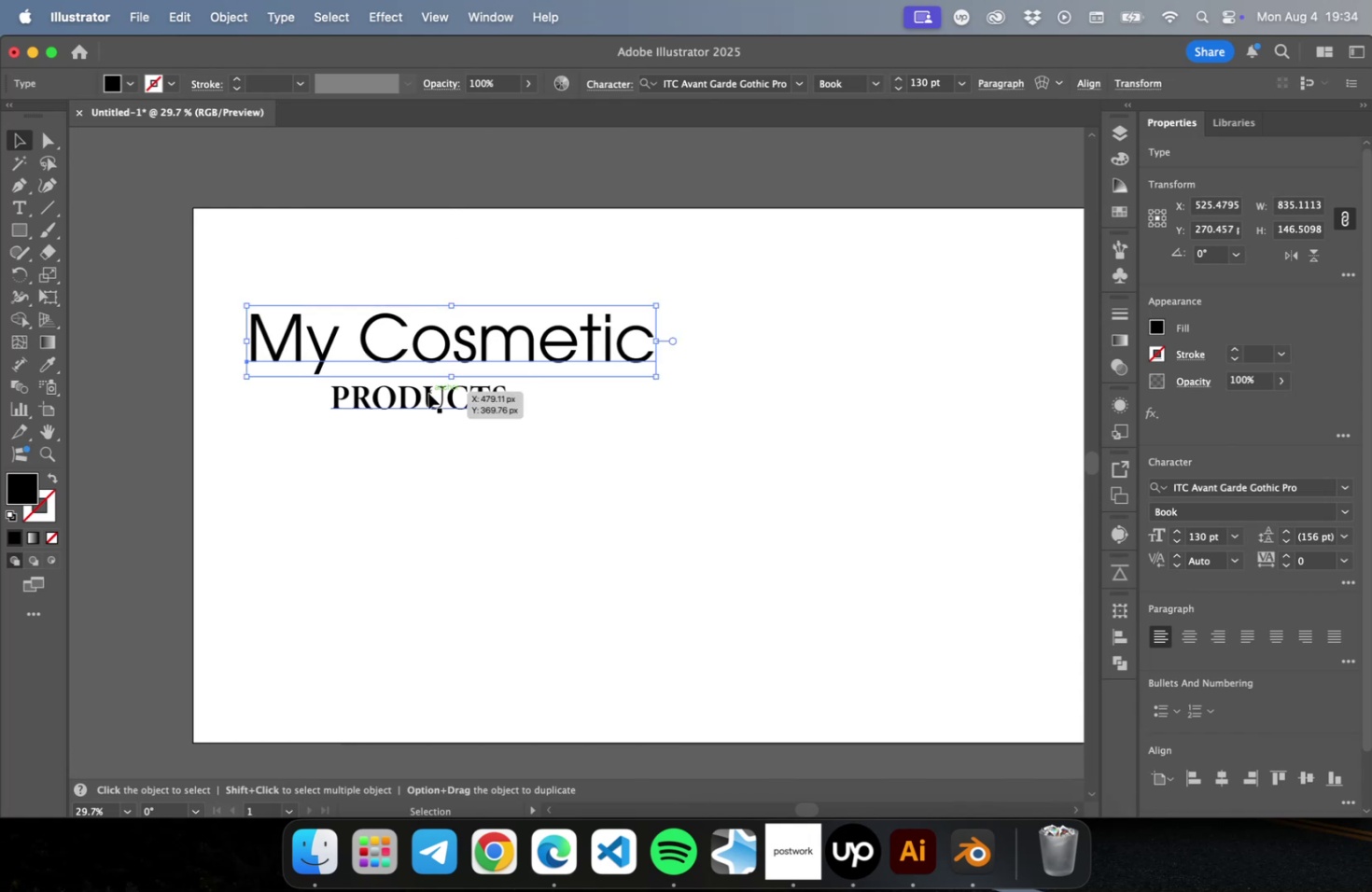 
left_click([428, 393])
 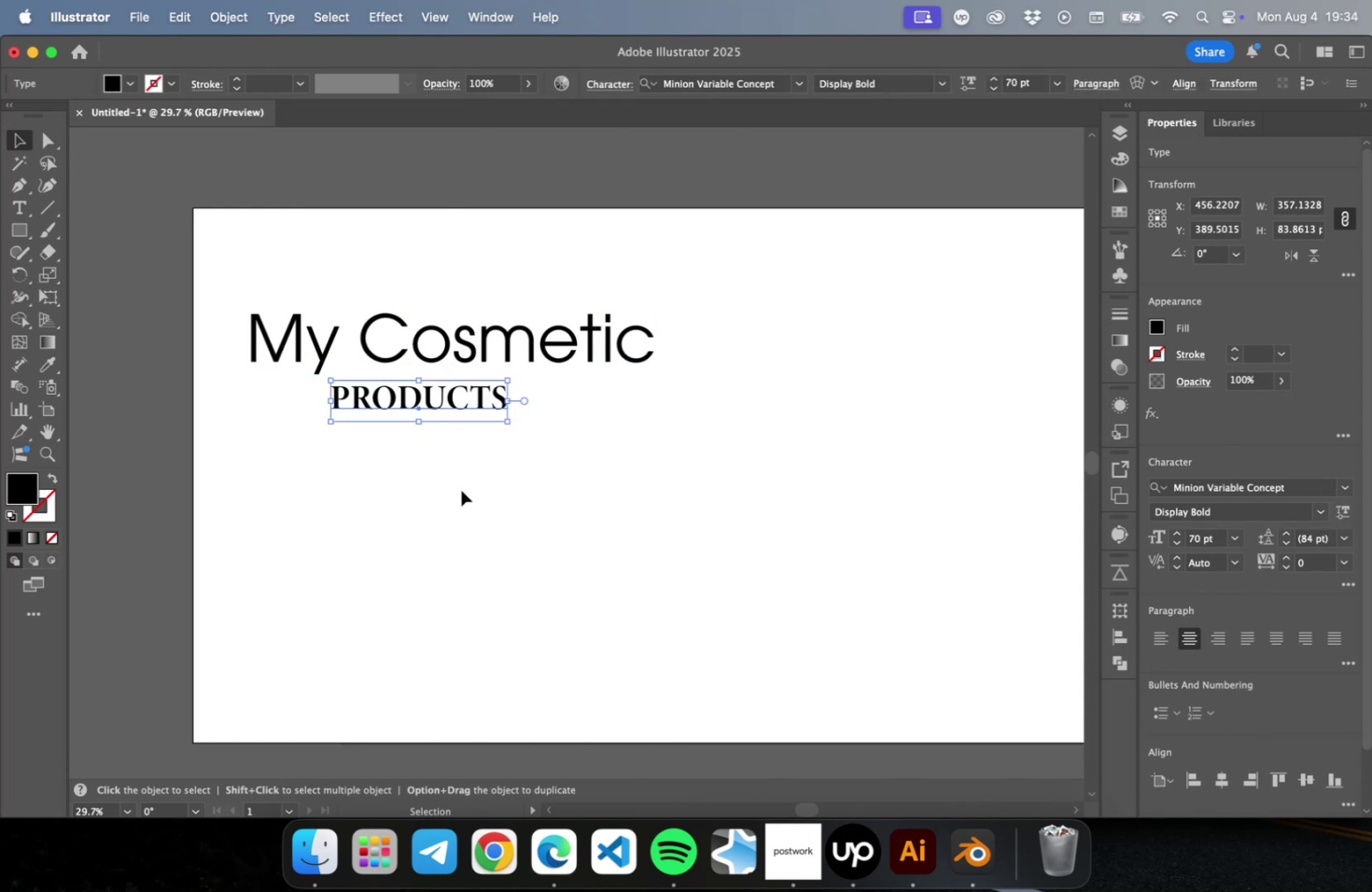 
left_click_drag(start_coordinate=[511, 551], to_coordinate=[395, 334])
 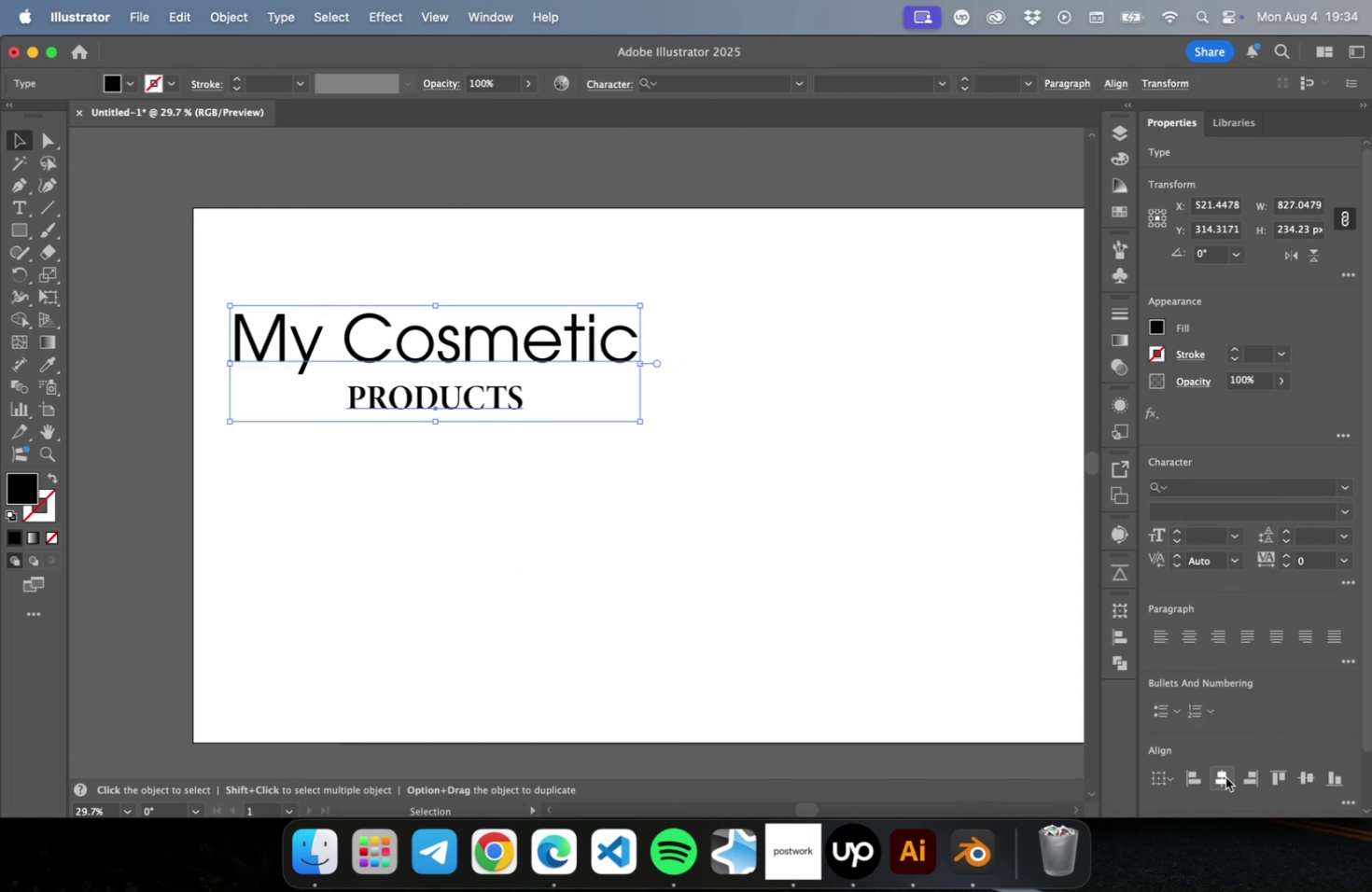 
left_click([718, 601])
 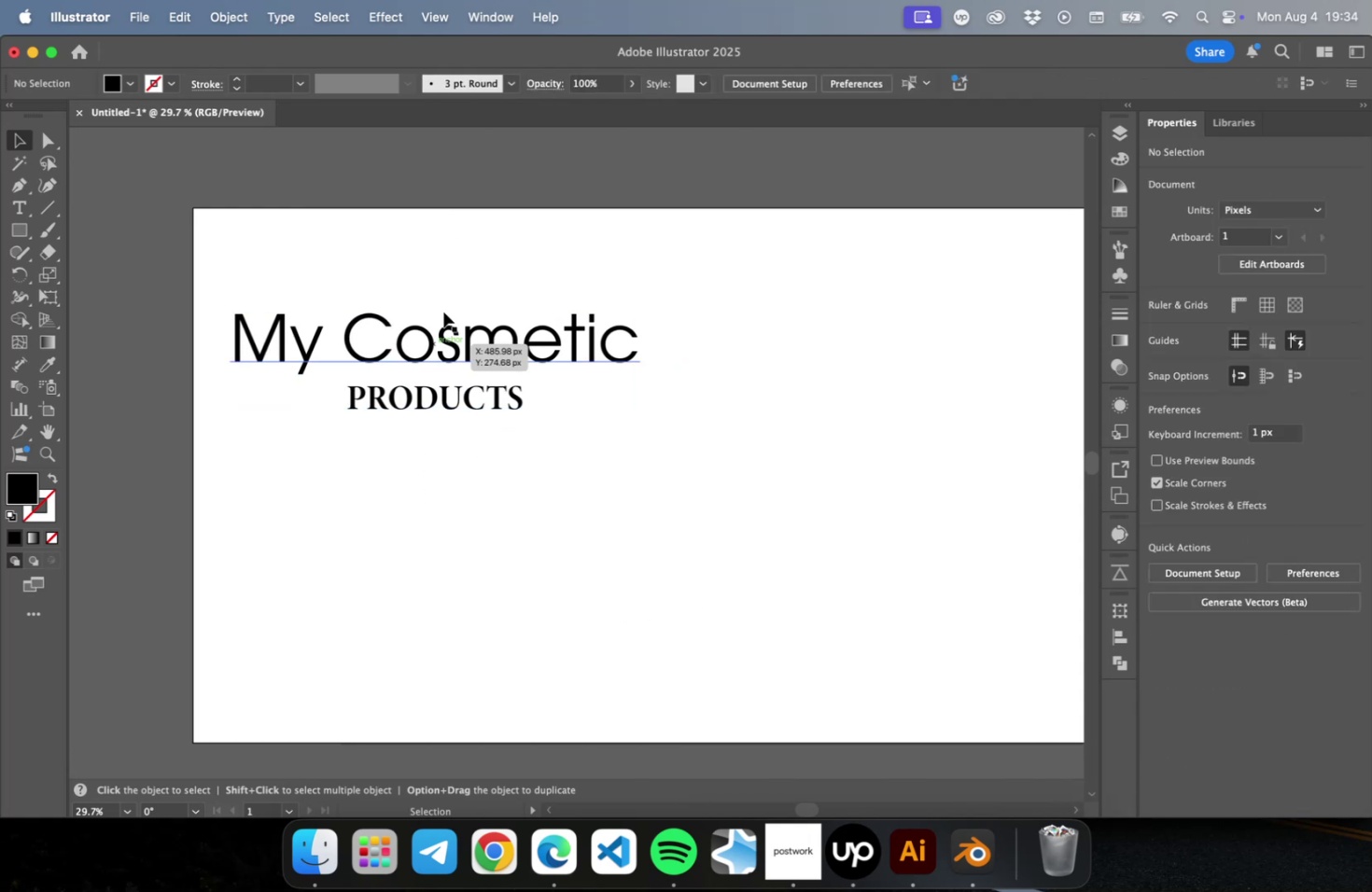 
left_click_drag(start_coordinate=[491, 240], to_coordinate=[453, 429])
 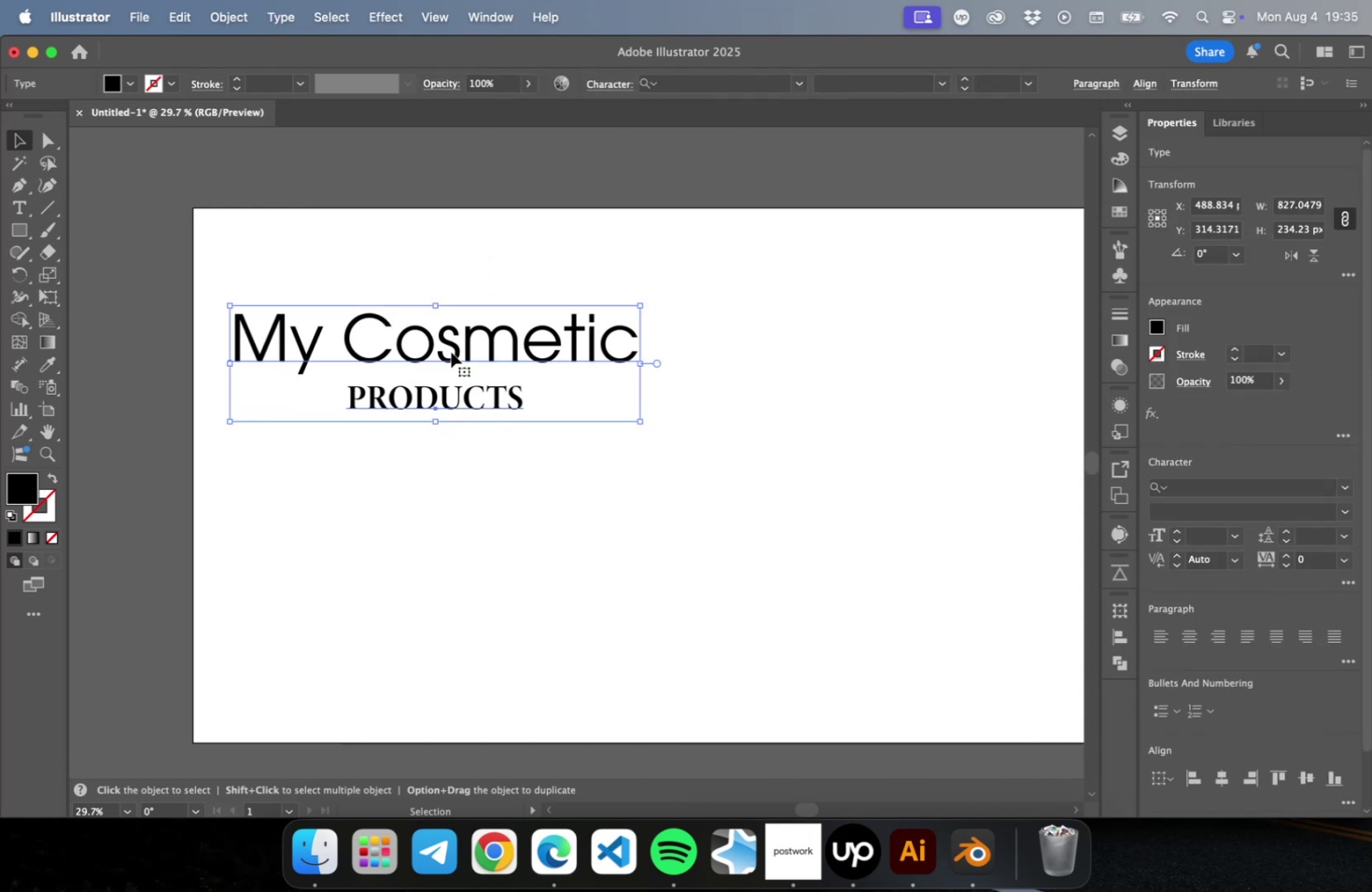 
left_click_drag(start_coordinate=[448, 346], to_coordinate=[525, 443])
 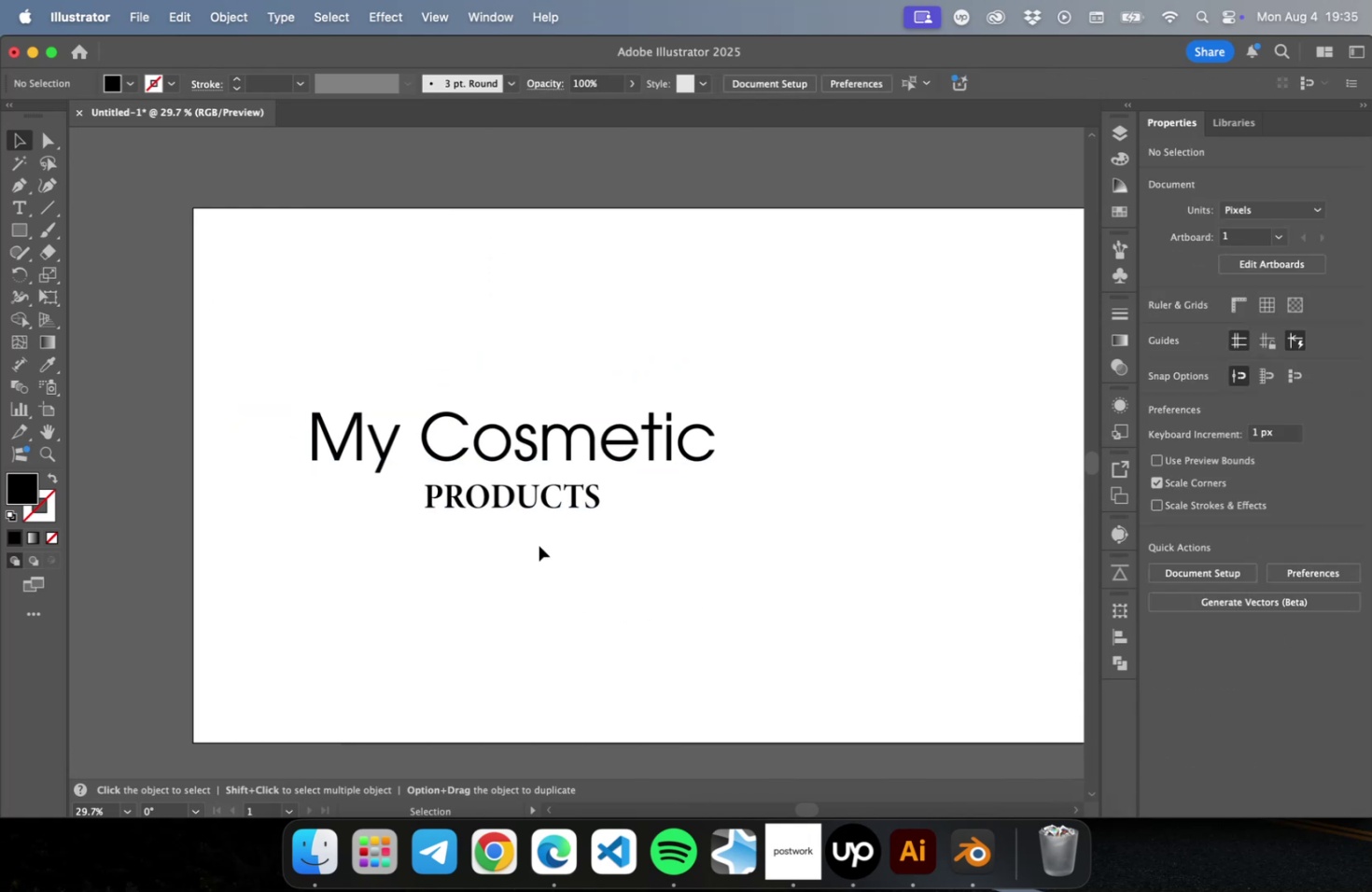 
double_click([522, 499])
 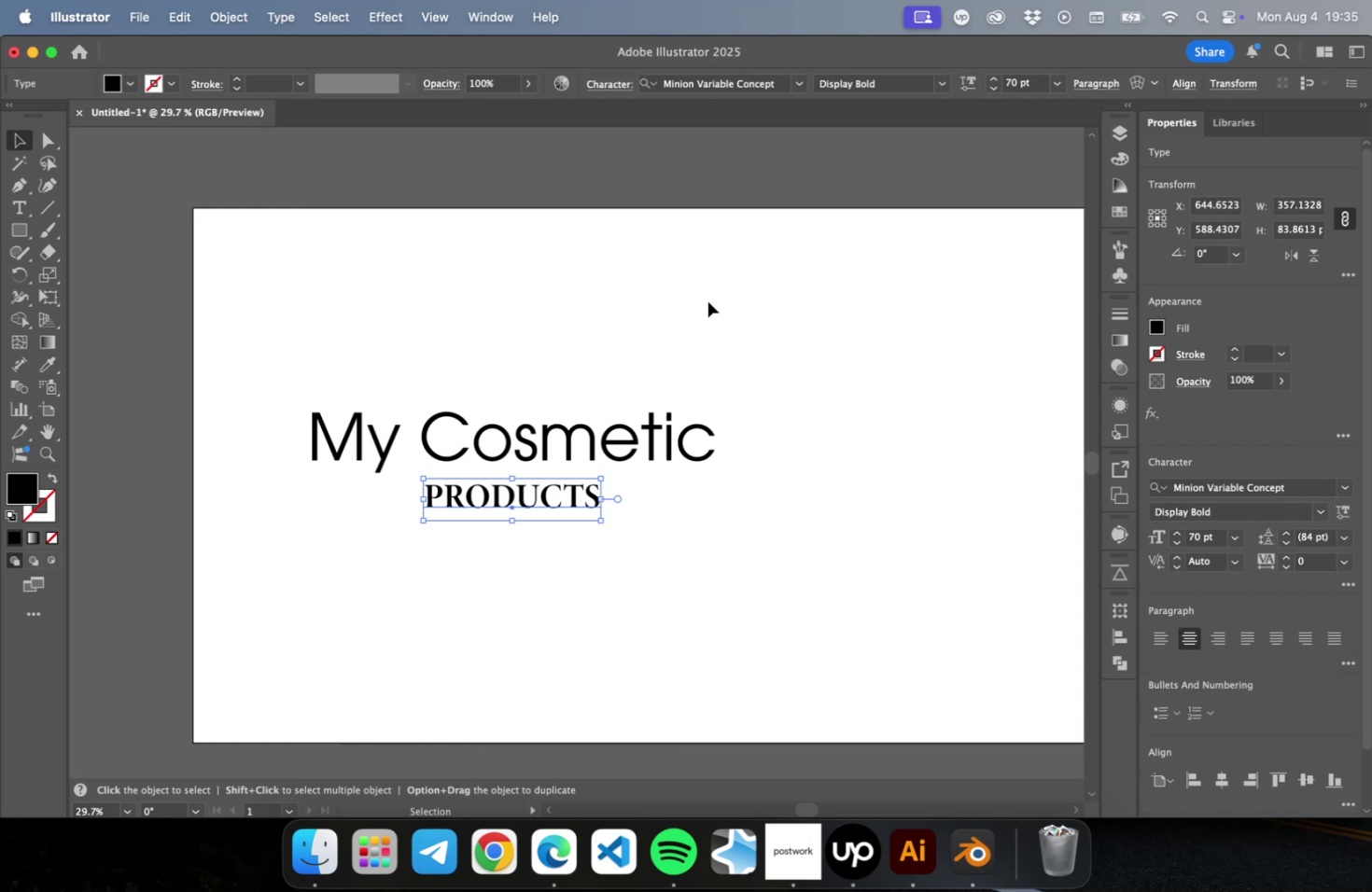 
left_click([669, 449])
 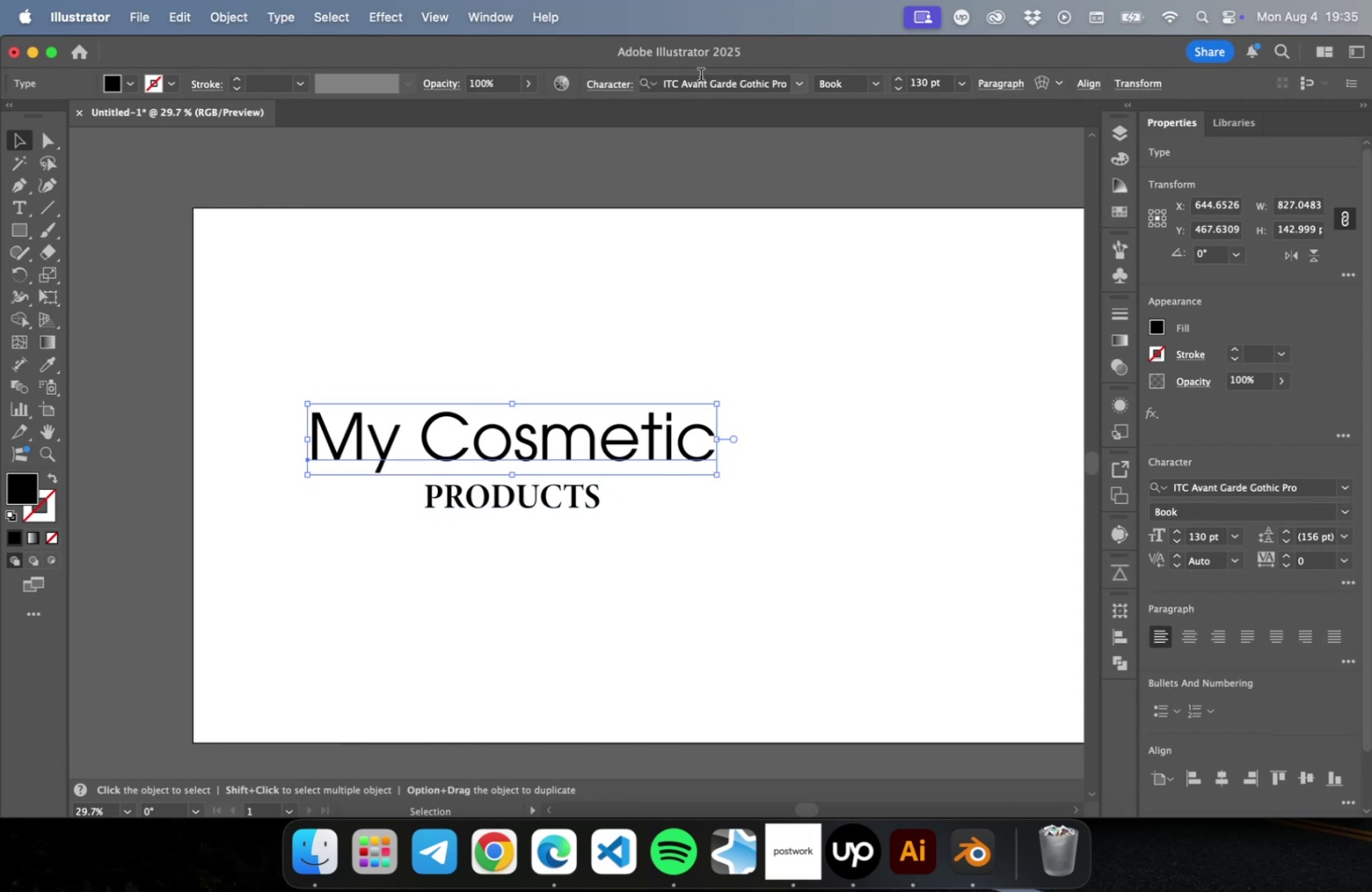 
left_click([700, 79])
 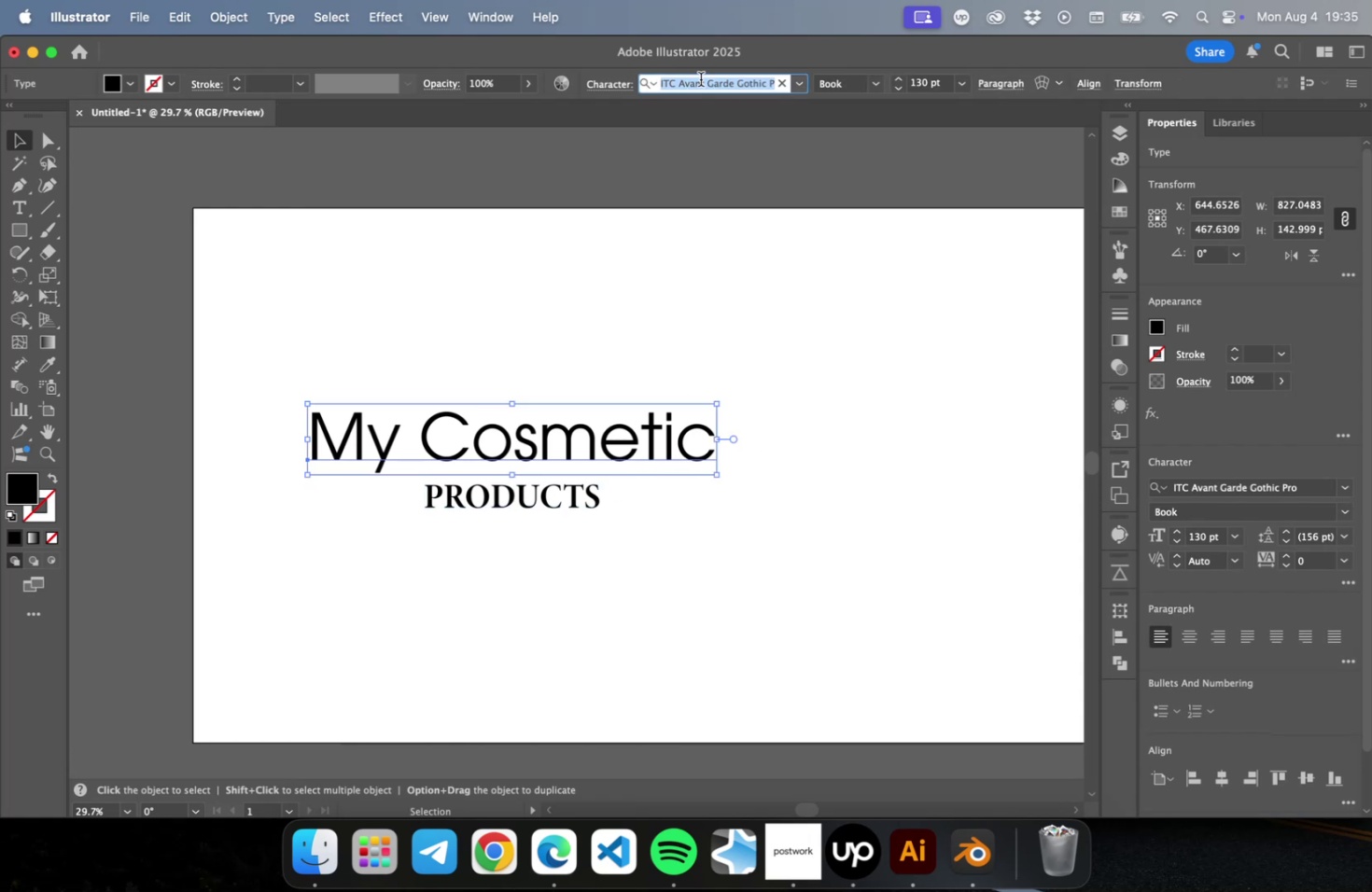 
key(Meta+C)
 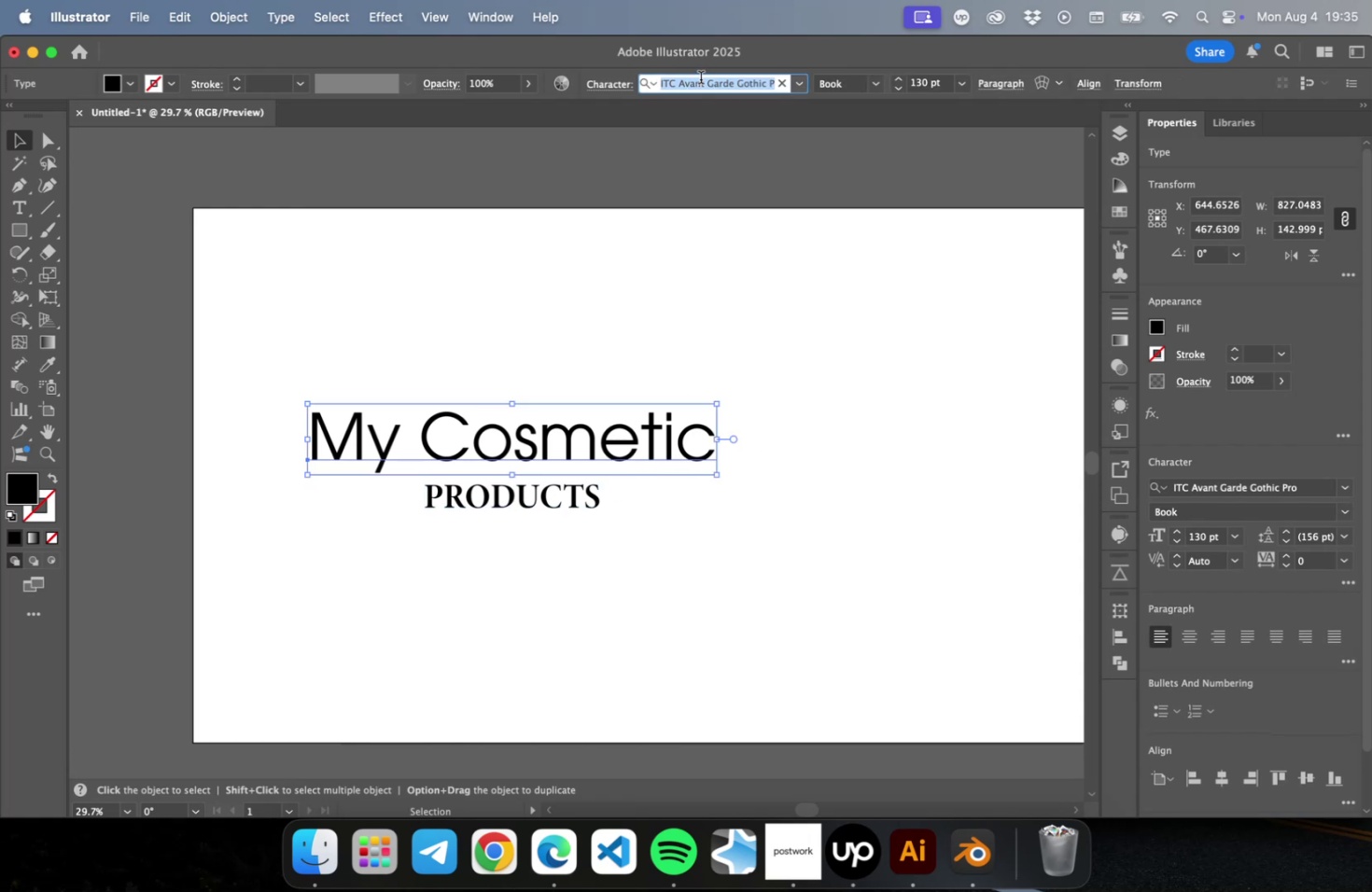 
type(MOM)
key(Backspace)
key(Backspace)
type(I)
 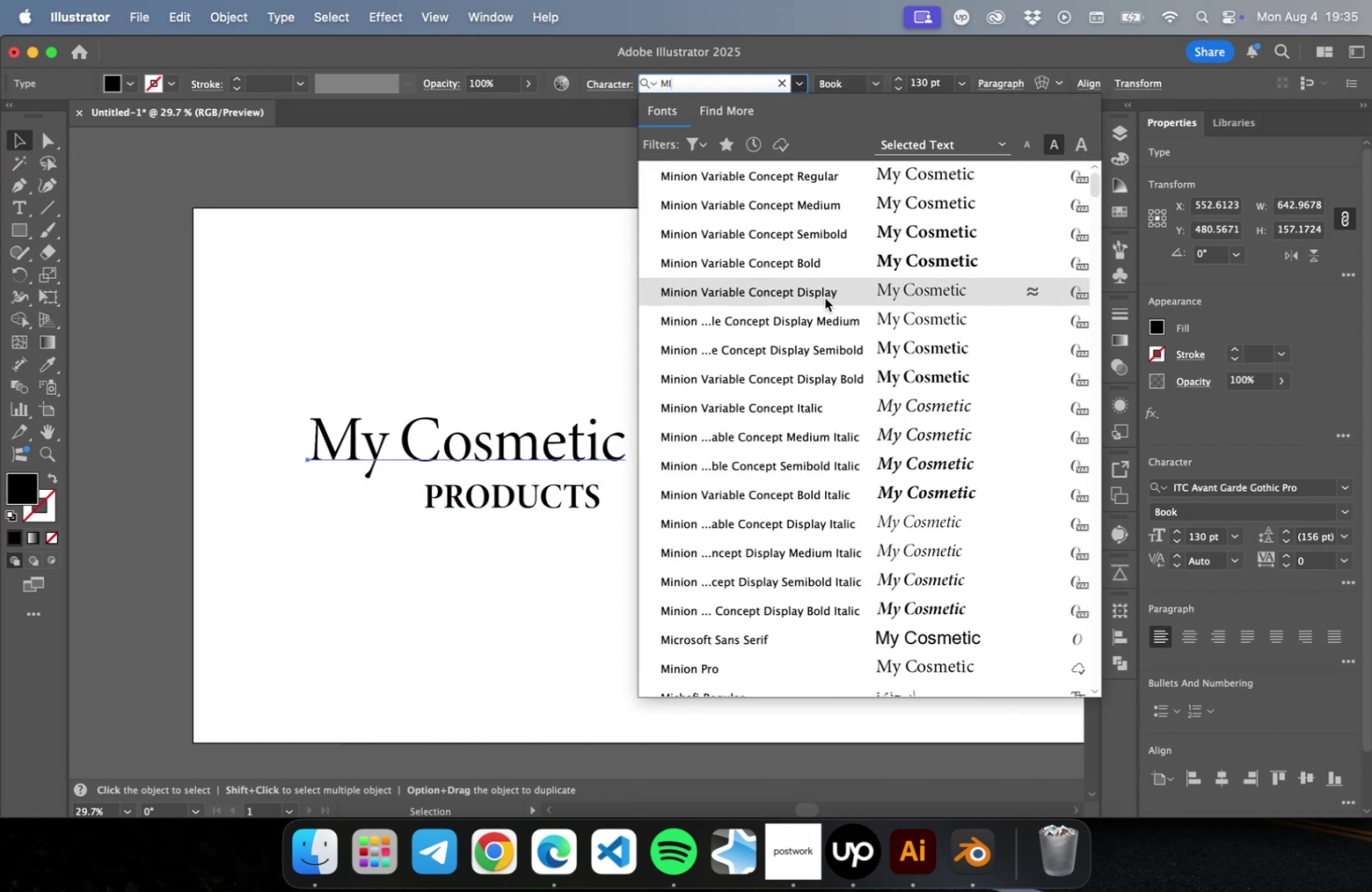 
left_click([824, 295])
 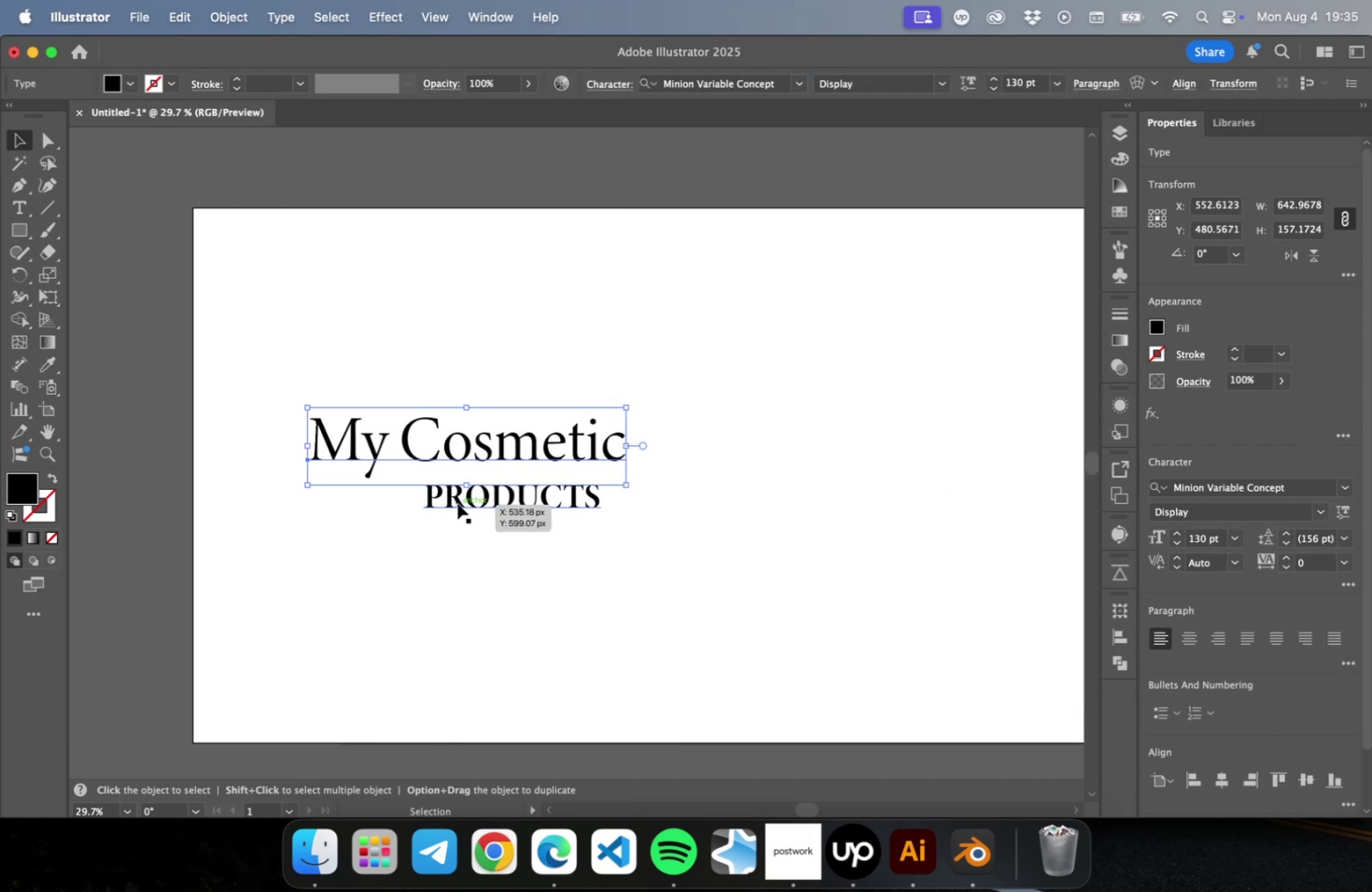 
left_click([457, 501])
 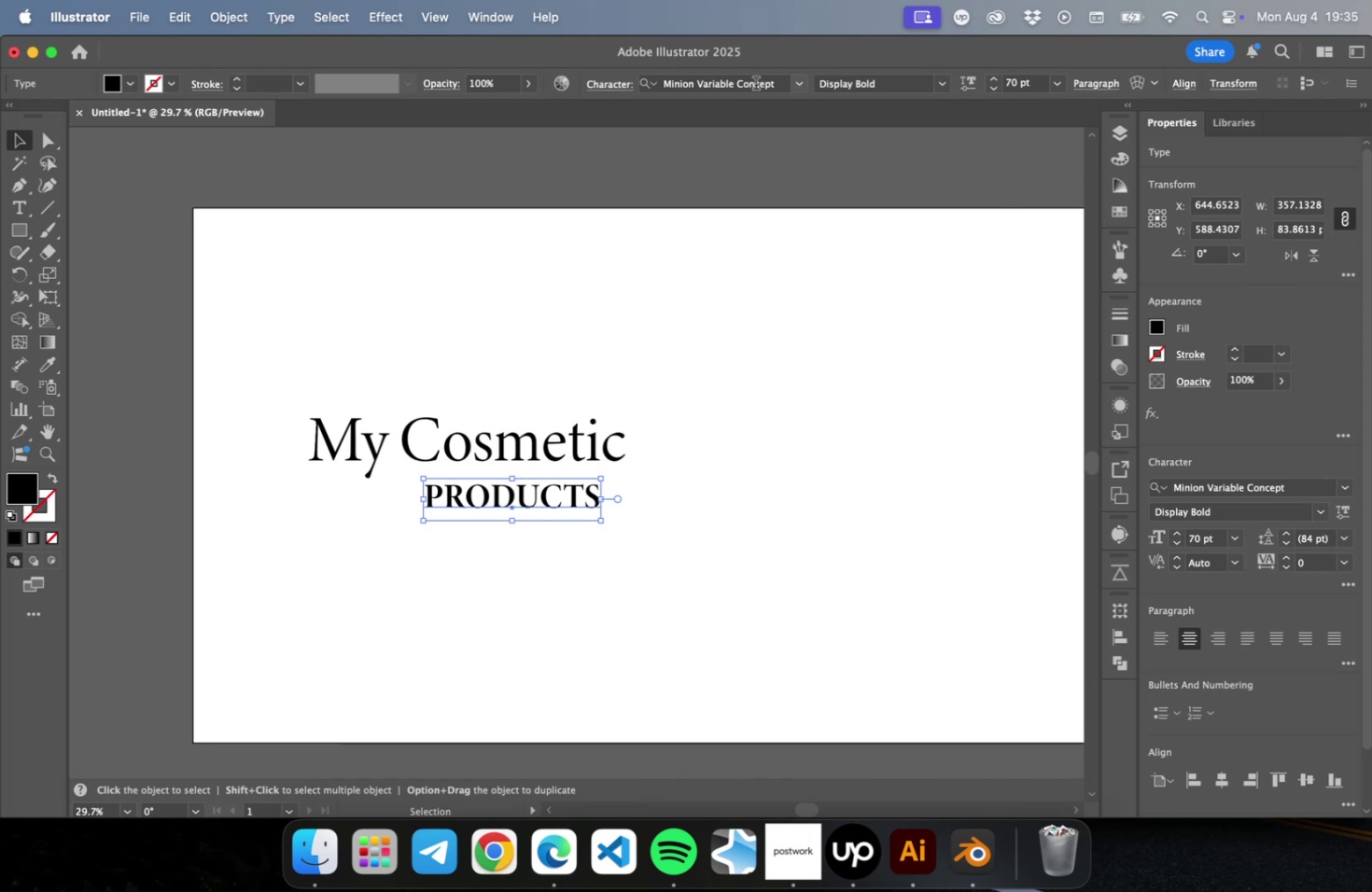 
left_click([749, 77])
 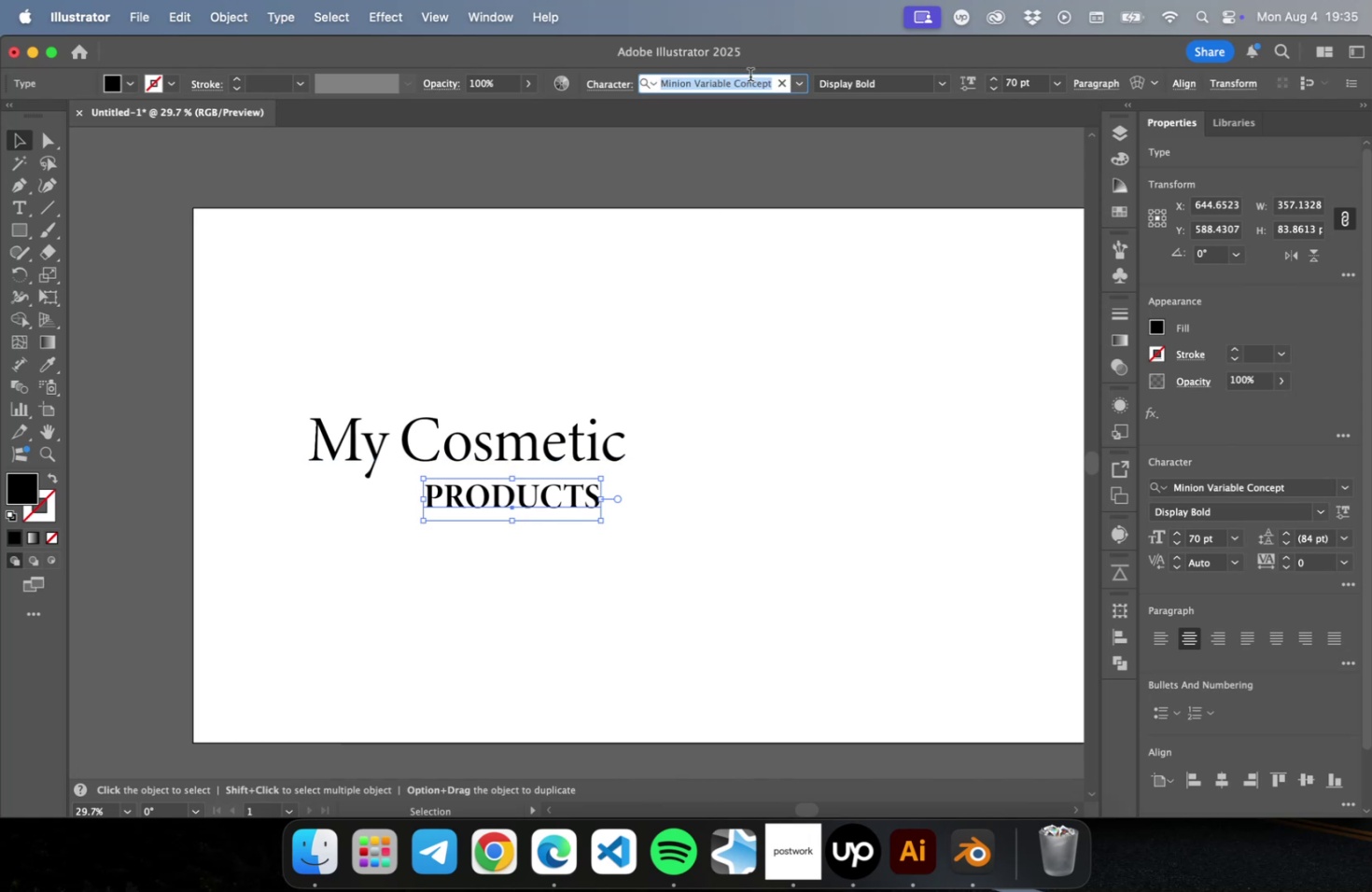 
key(Meta+CommandLeft)
 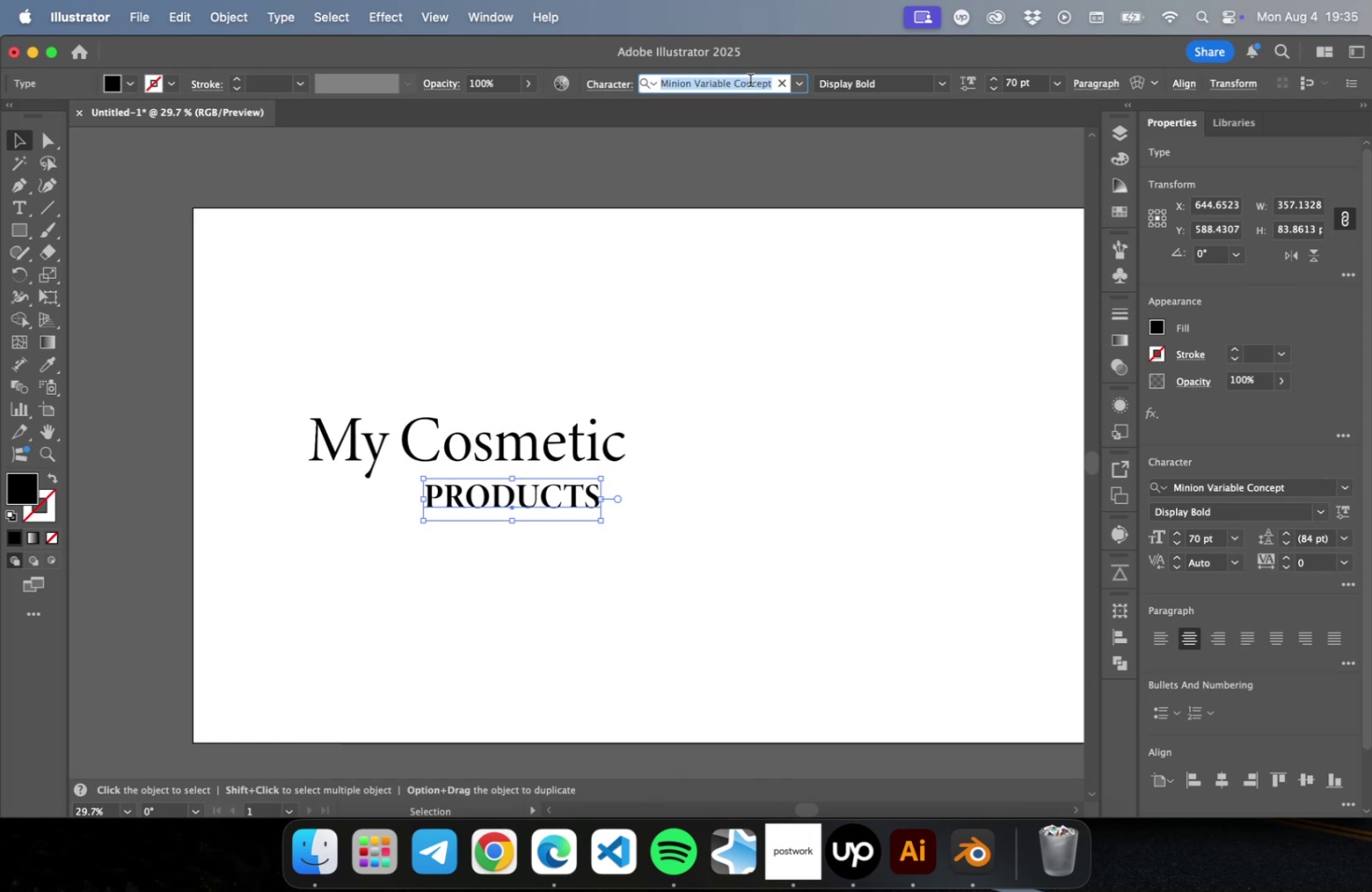 
key(Meta+V)
 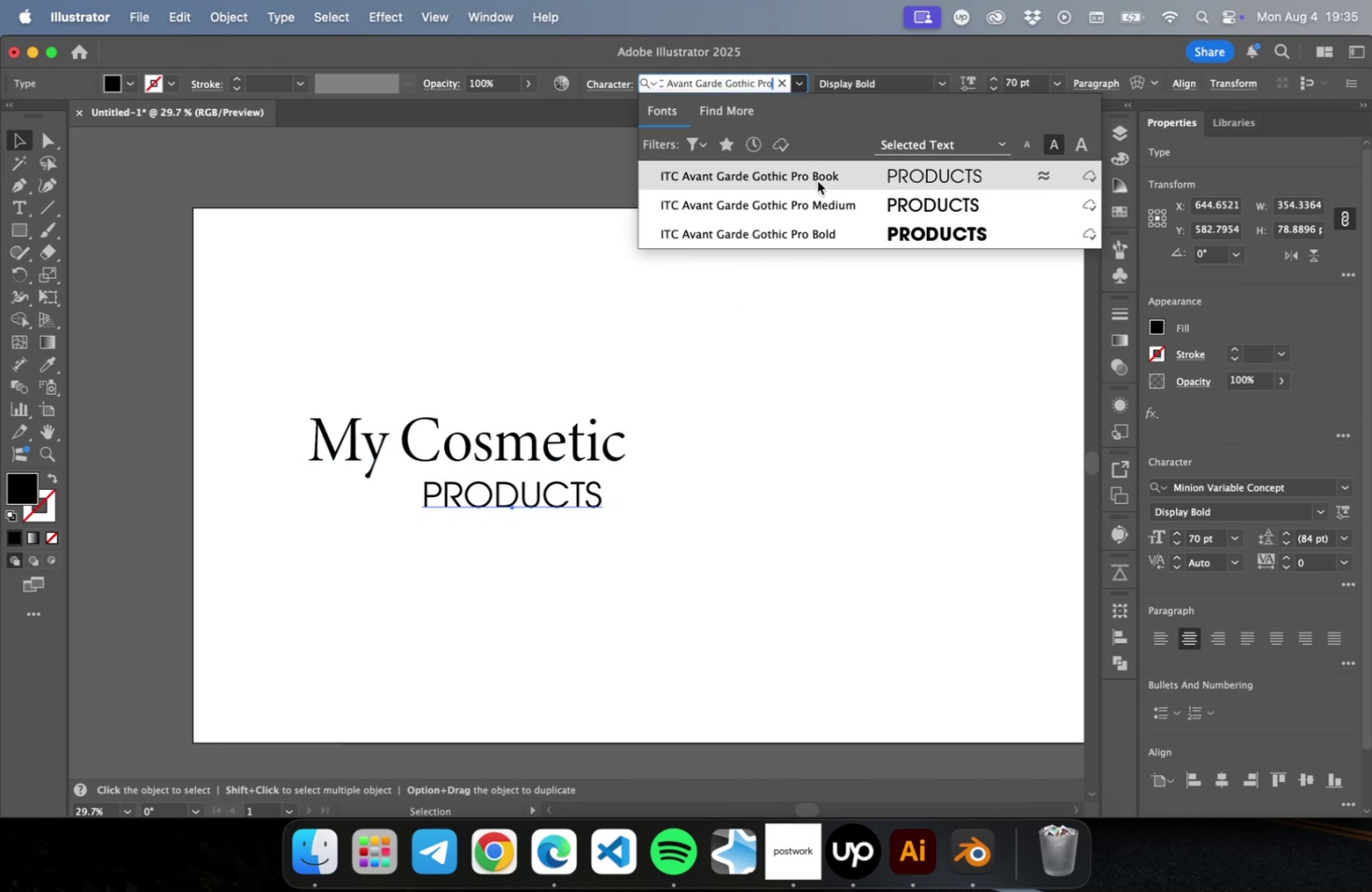 
left_click([814, 176])
 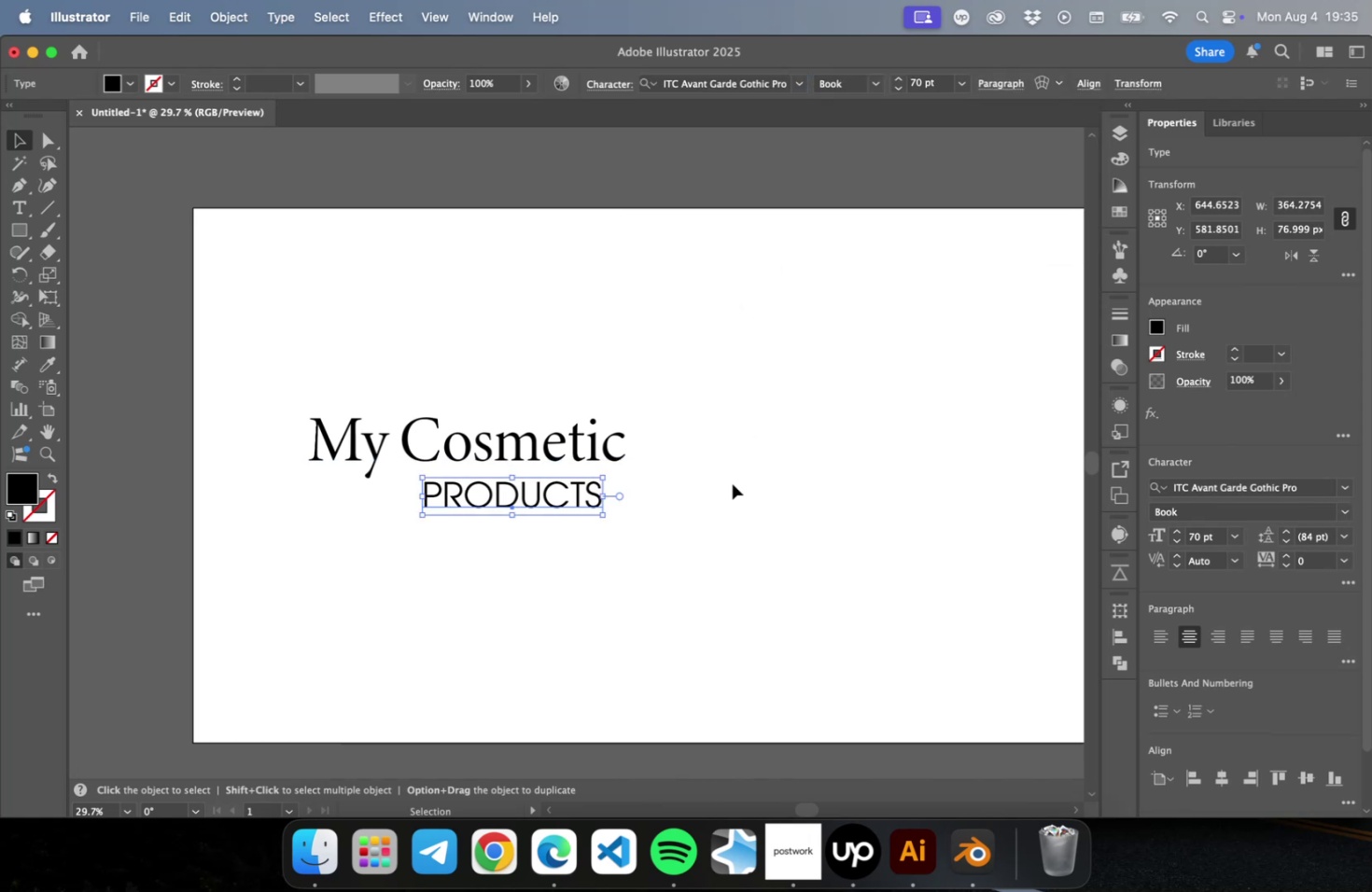 
left_click_drag(start_coordinate=[546, 624], to_coordinate=[463, 424])
 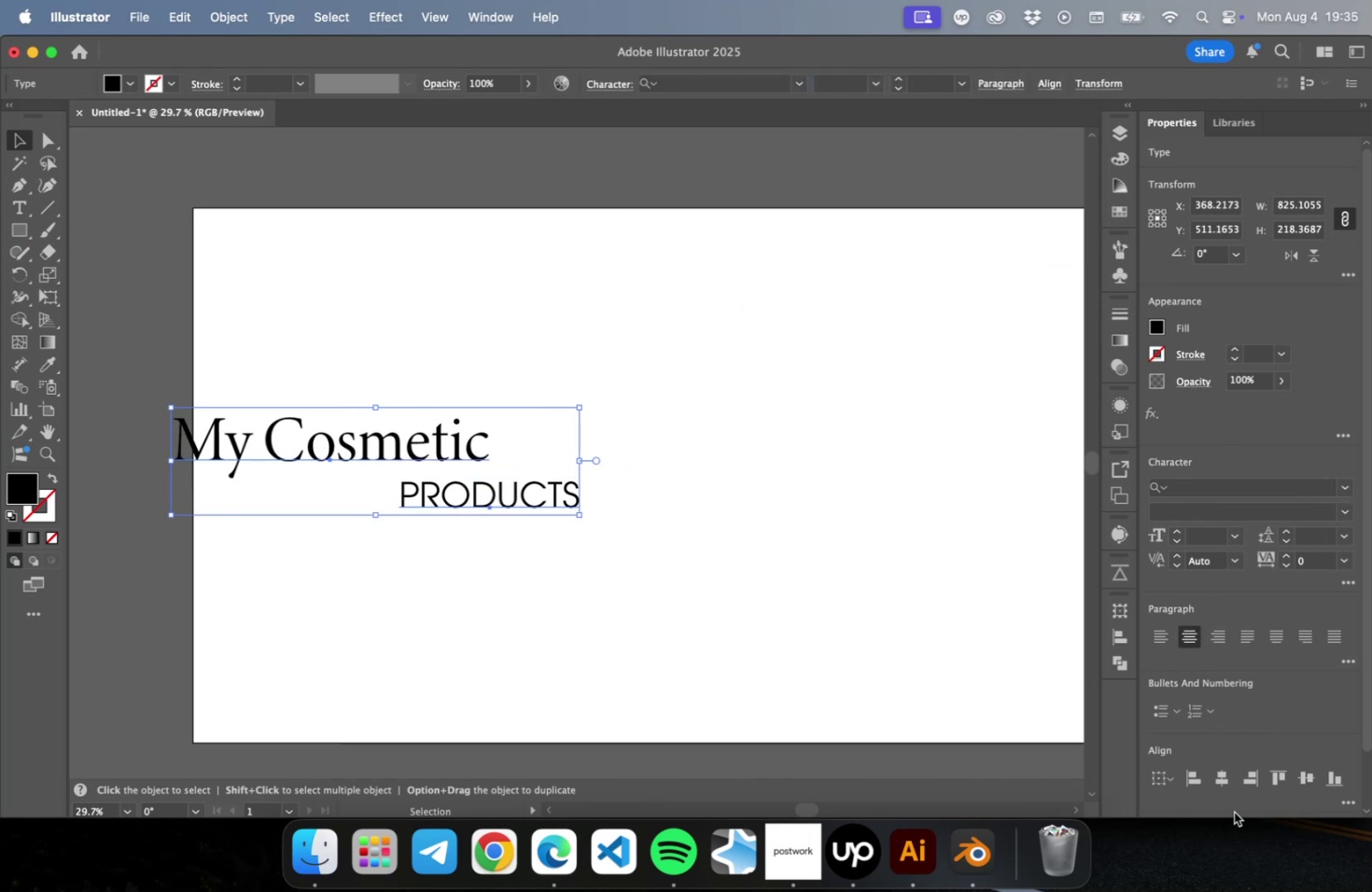 
wait(5.4)
 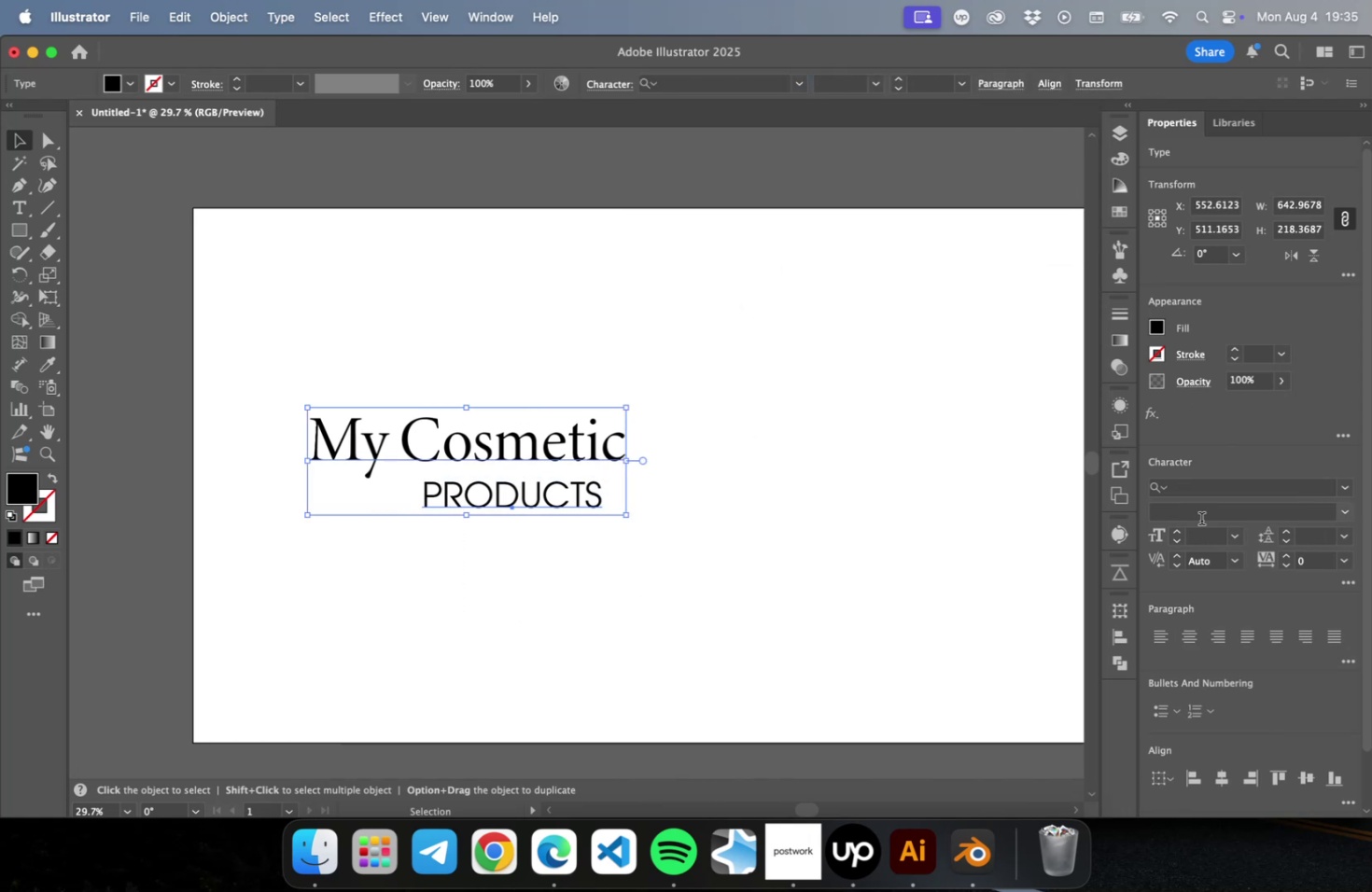 
left_click_drag(start_coordinate=[571, 674], to_coordinate=[403, 416])
 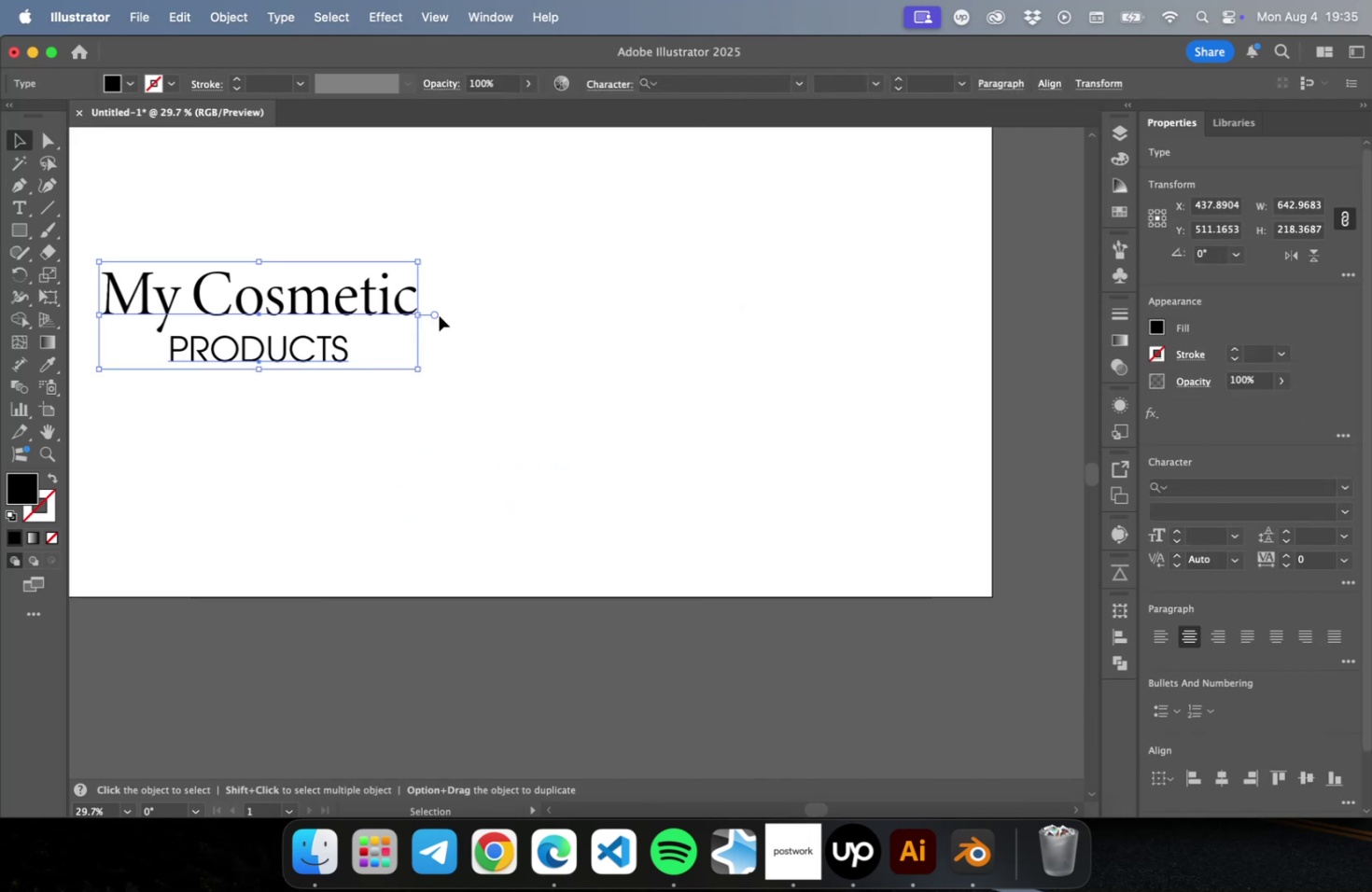 
left_click_drag(start_coordinate=[298, 284], to_coordinate=[490, 333])
 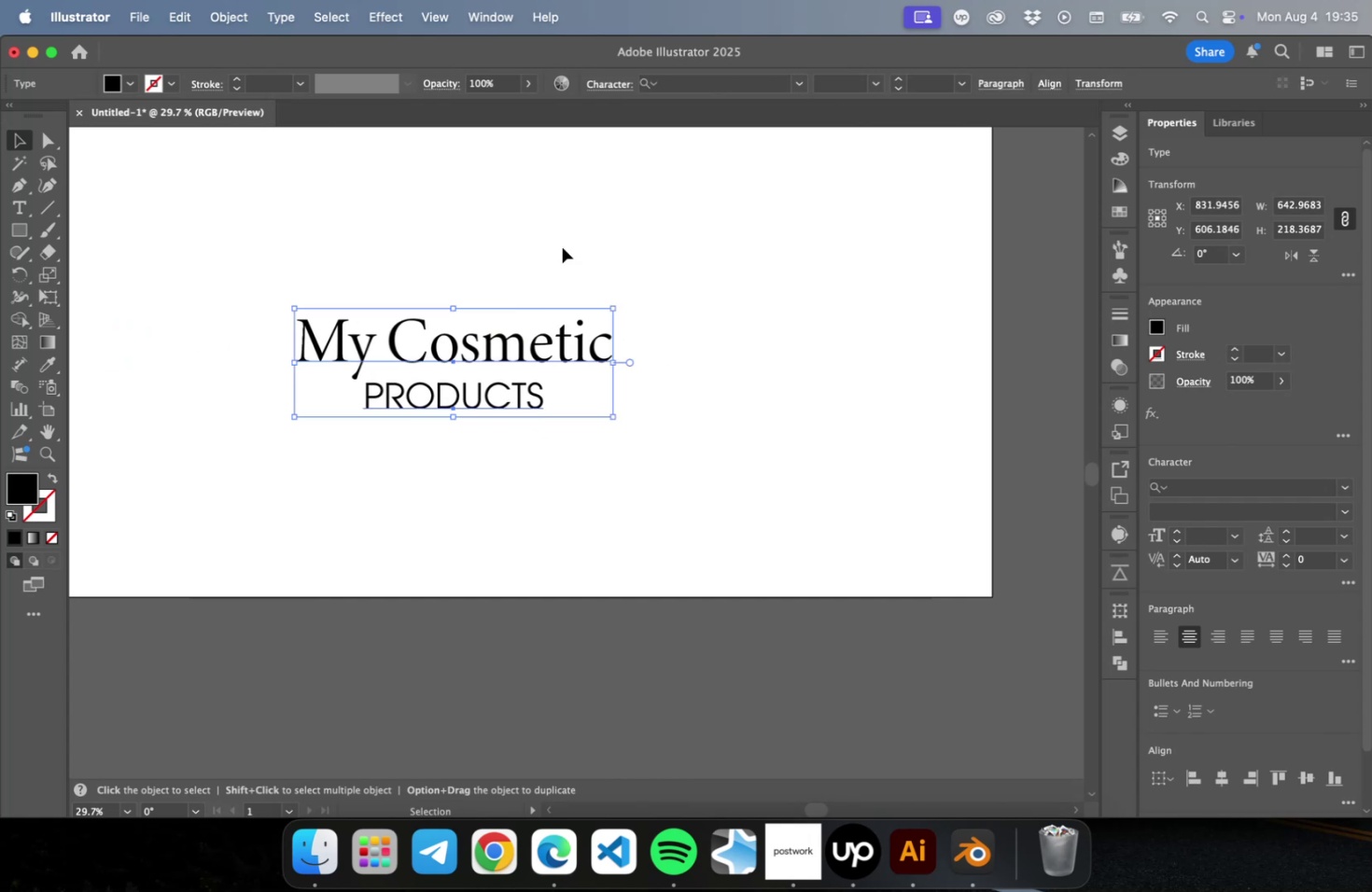 
left_click([563, 246])
 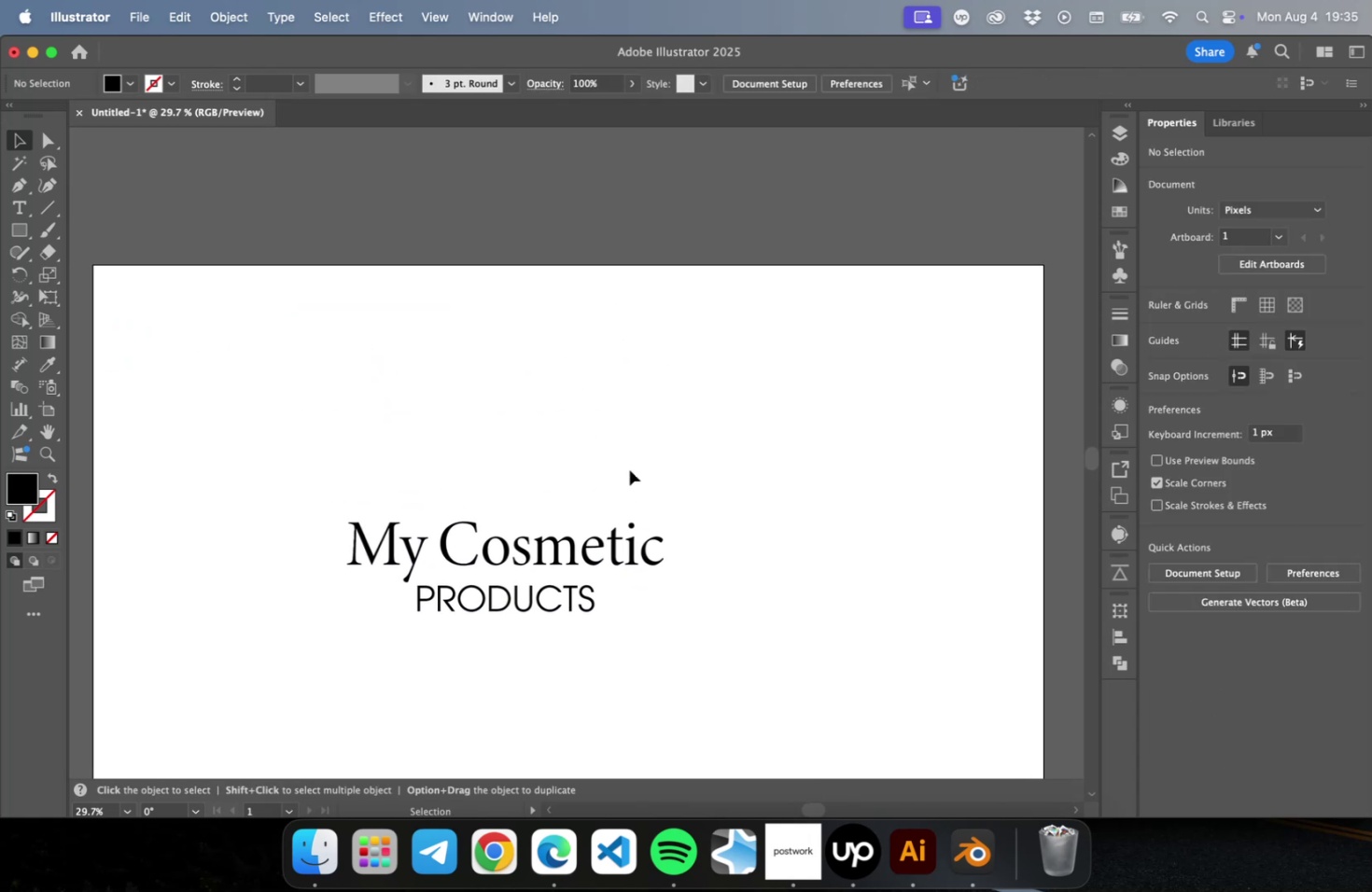 
wait(9.74)
 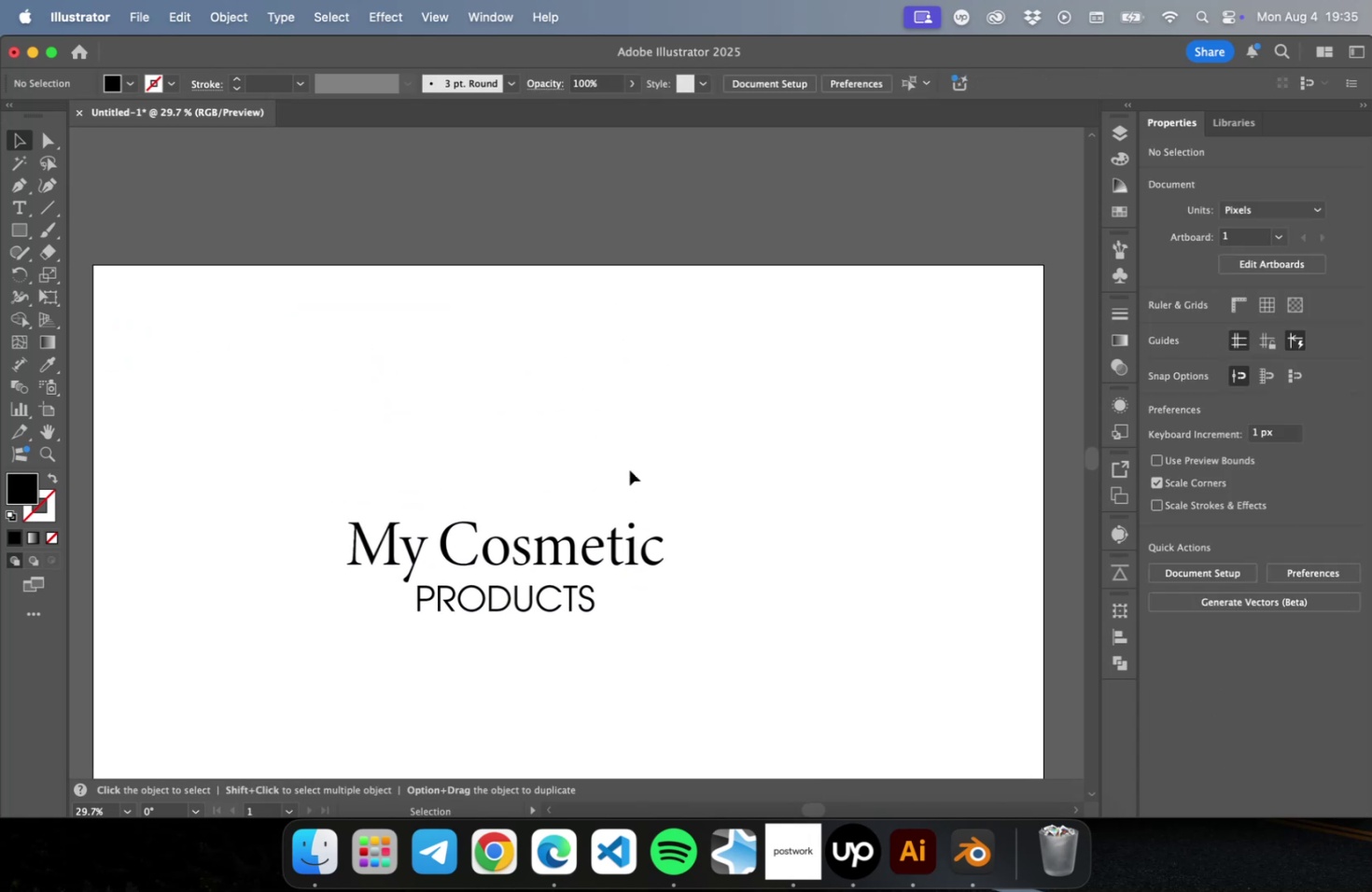 
left_click([626, 467])
 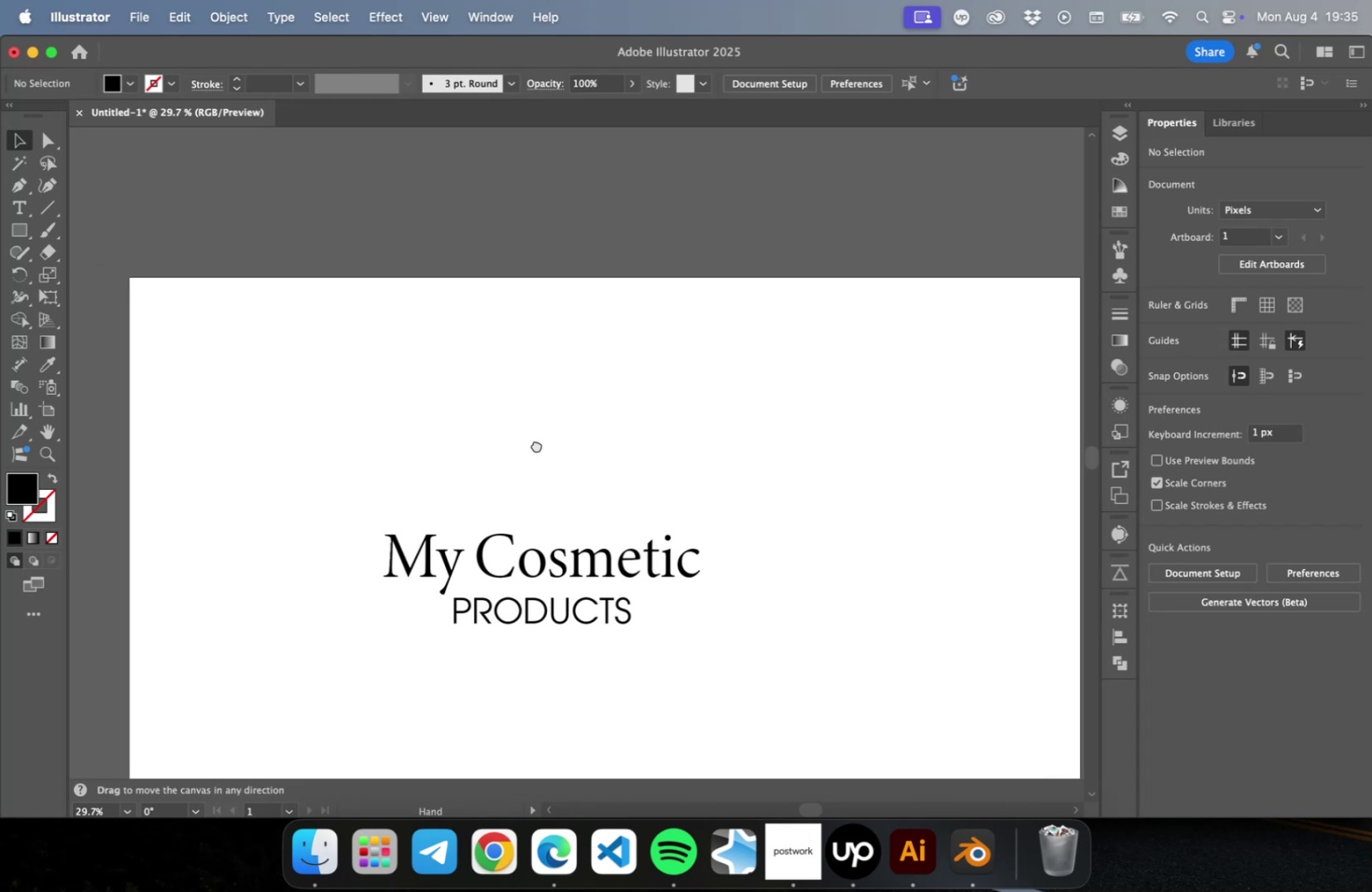 
left_click_drag(start_coordinate=[535, 429], to_coordinate=[617, 668])
 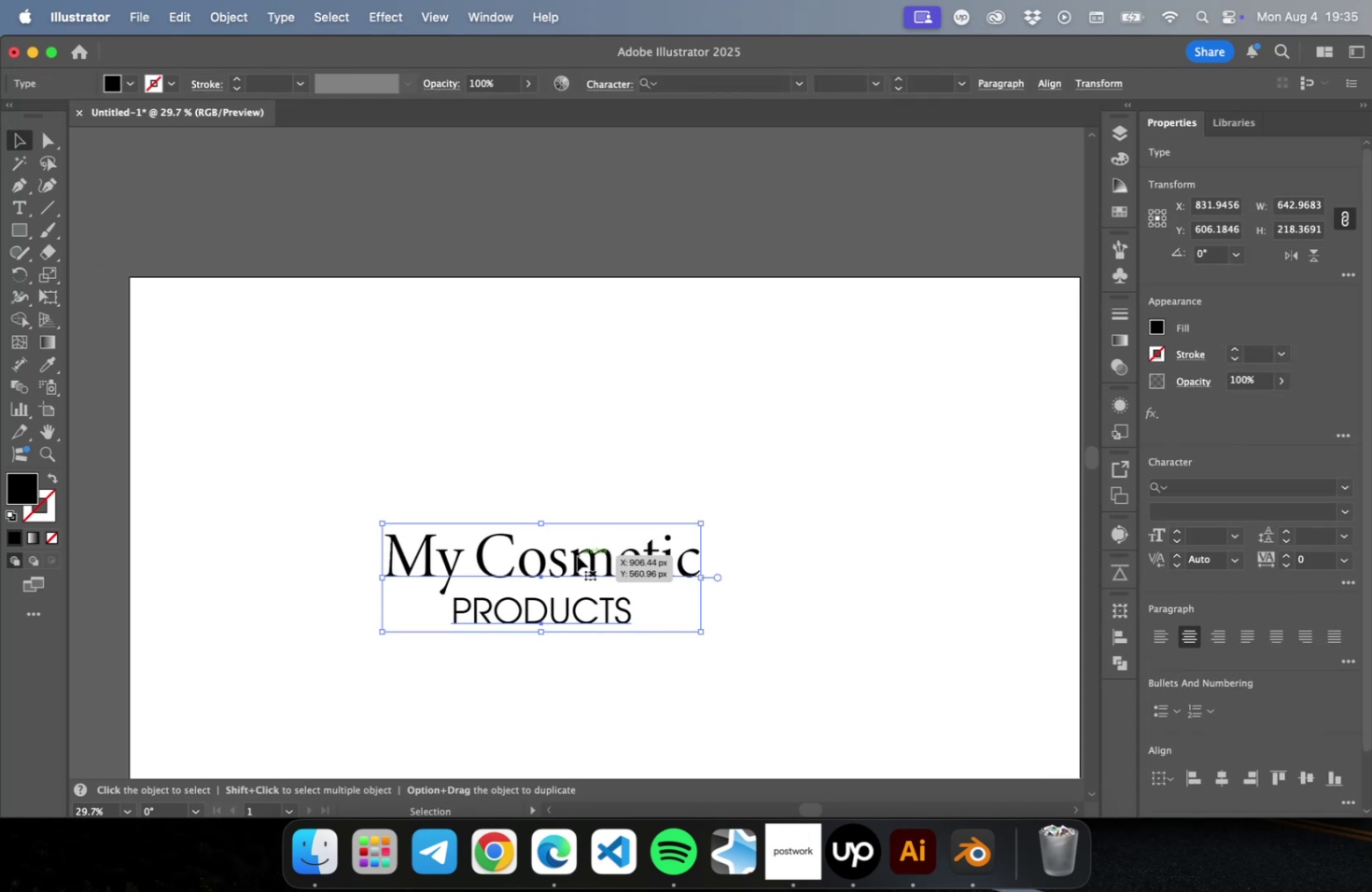 
left_click_drag(start_coordinate=[577, 555], to_coordinate=[642, 660])
 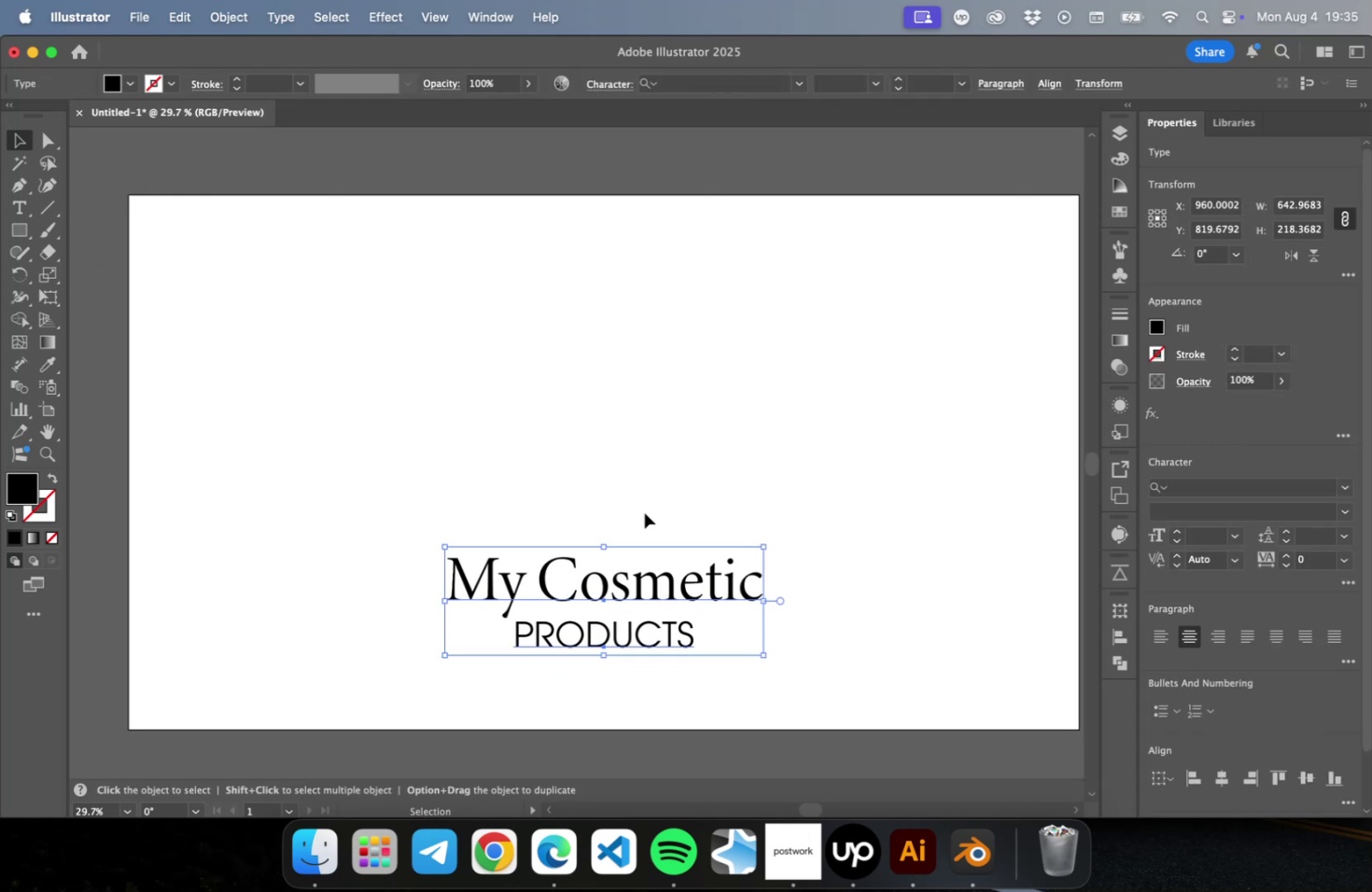 
left_click([636, 488])
 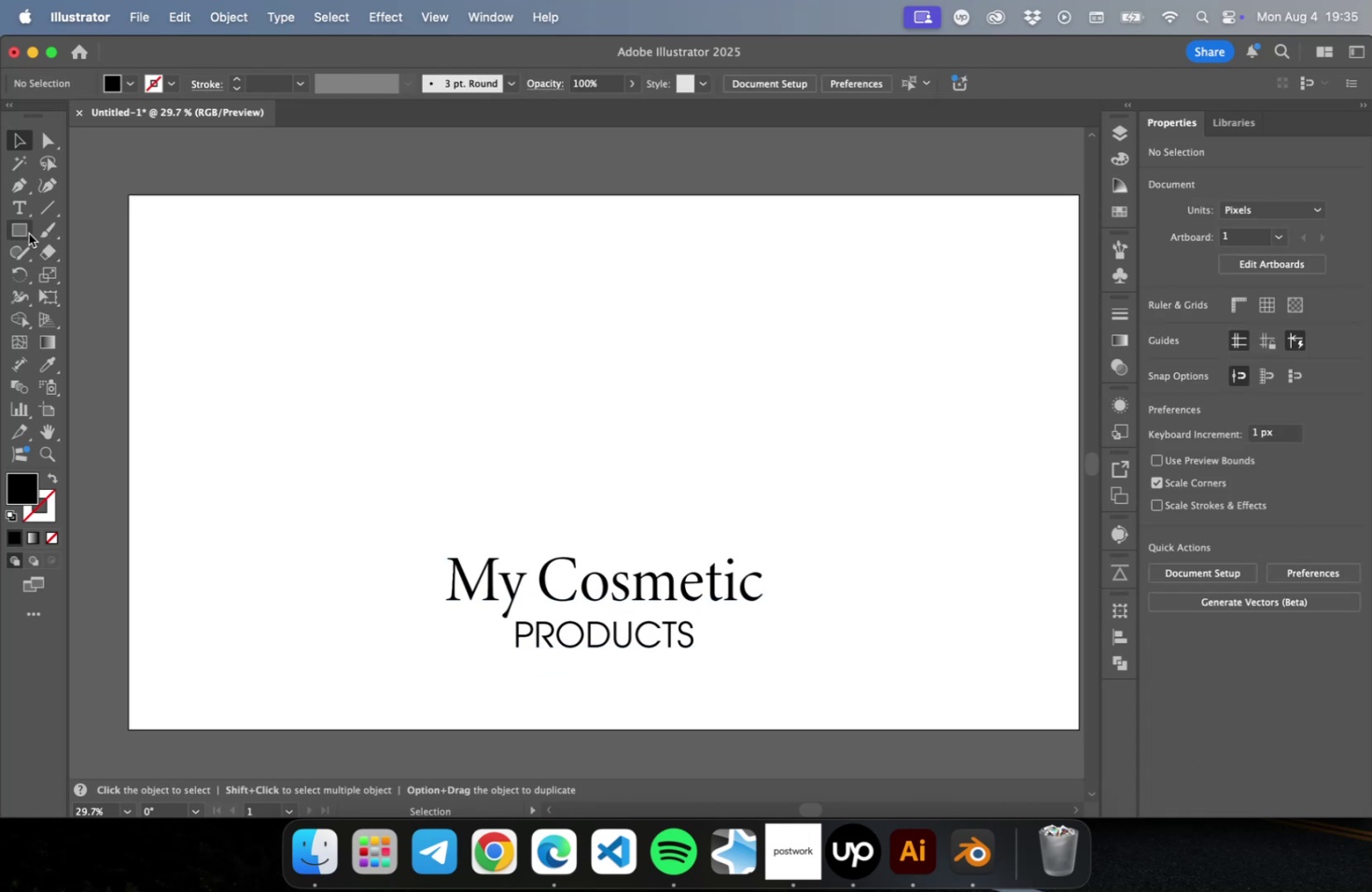 
left_click_drag(start_coordinate=[29, 233], to_coordinate=[108, 234])
 